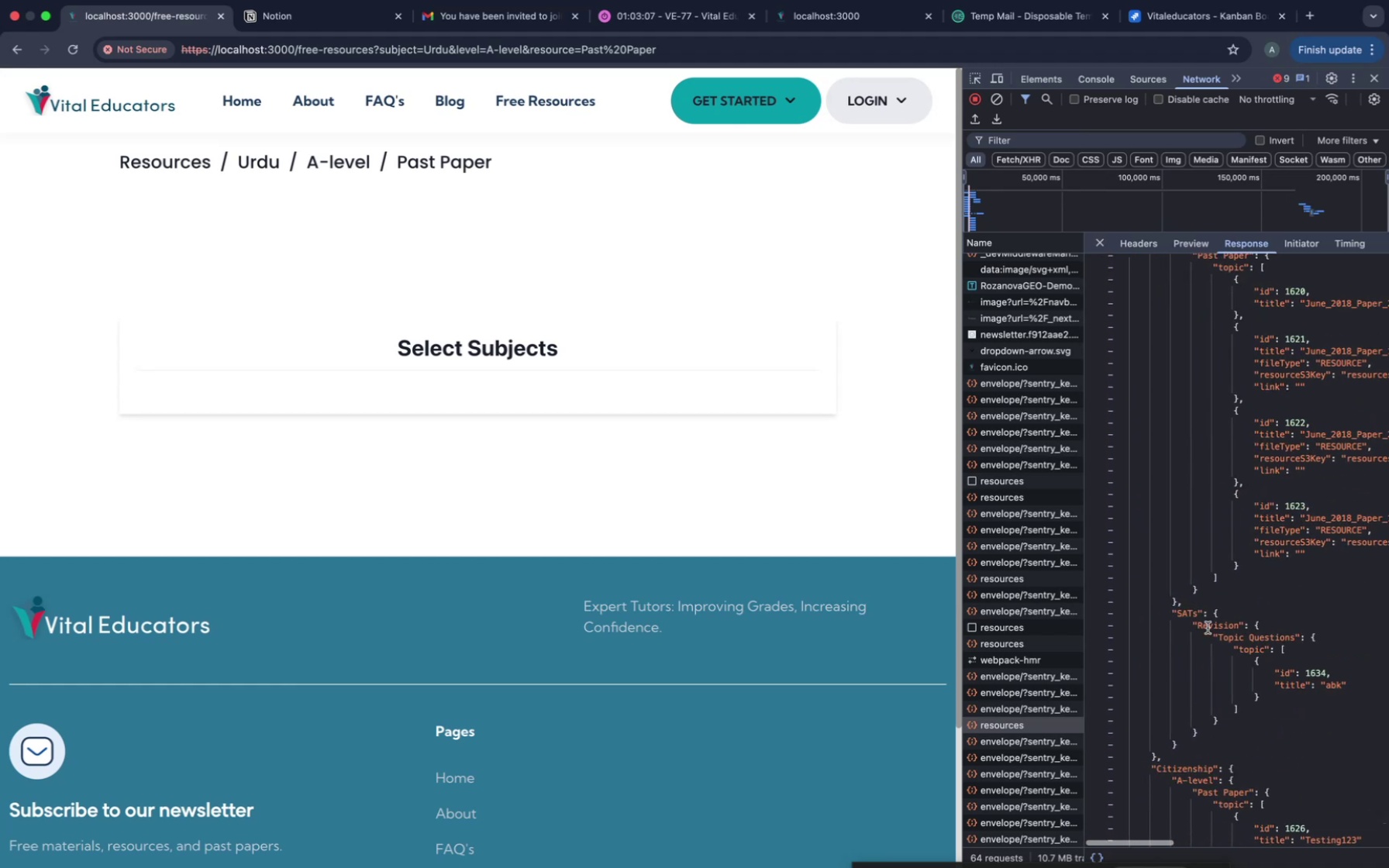 
scroll: coordinate [1208, 628], scroll_direction: down, amount: 34.0
 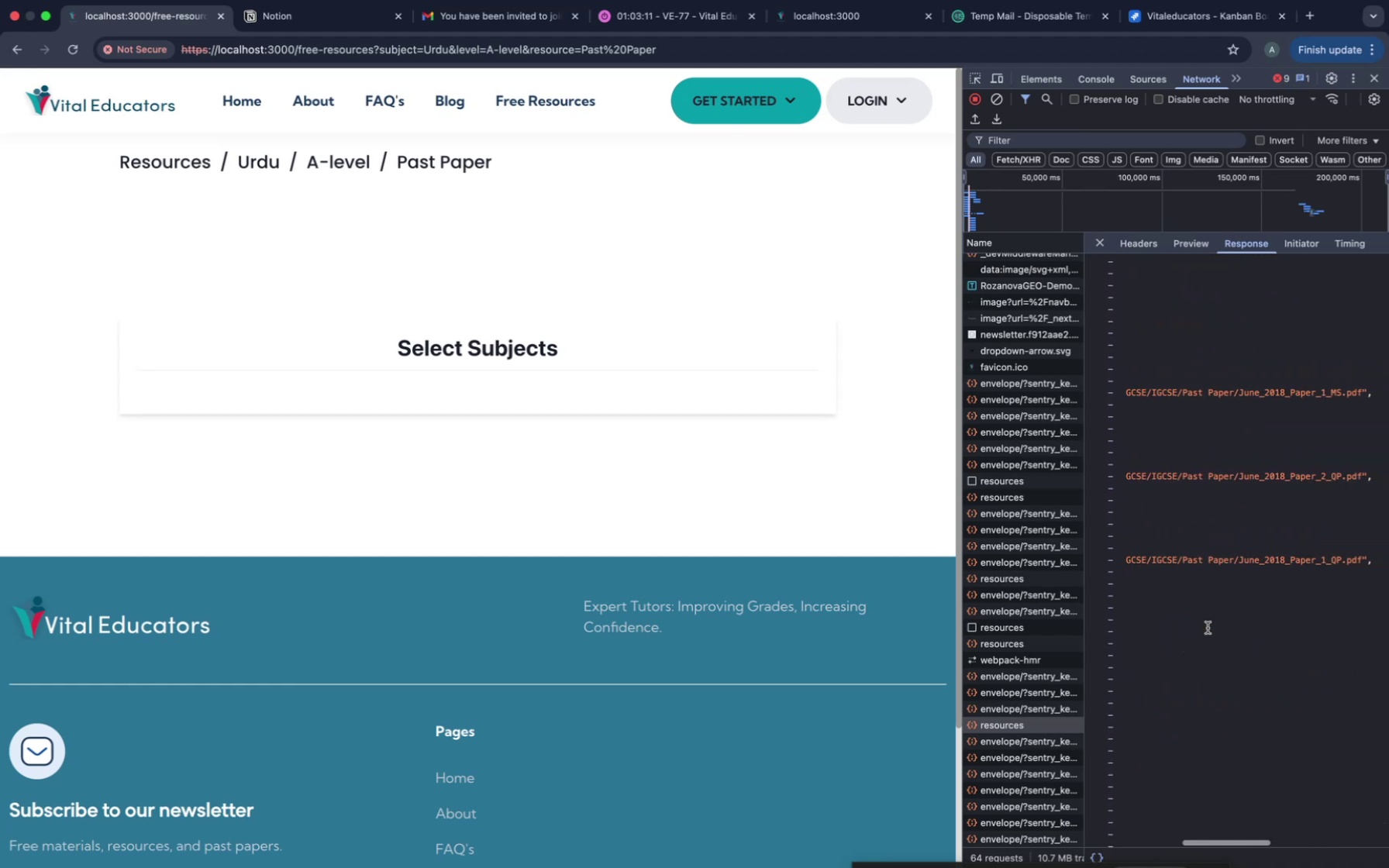 
scroll: coordinate [1208, 628], scroll_direction: up, amount: 16.0
 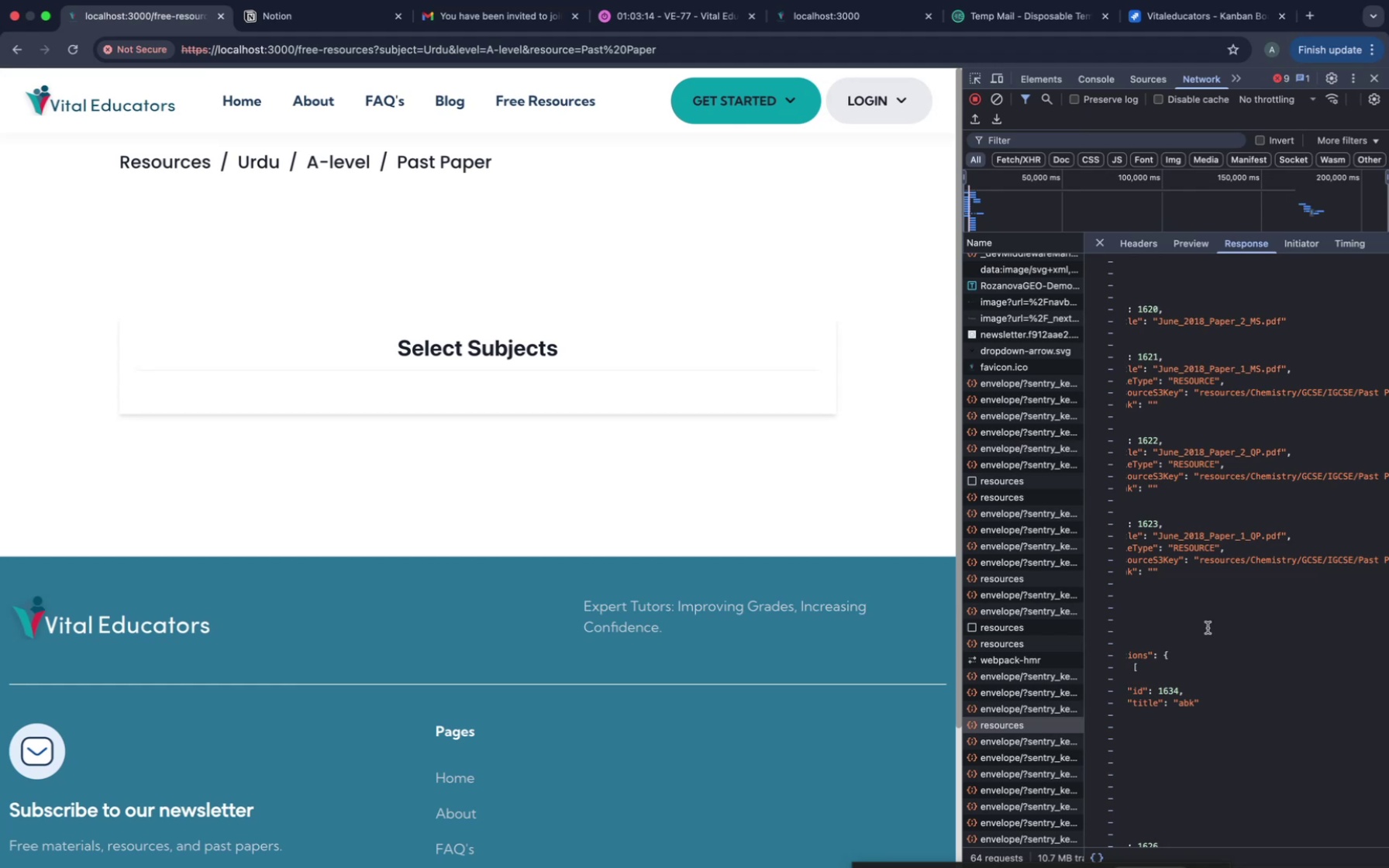 
scroll: coordinate [1208, 628], scroll_direction: down, amount: 108.0
 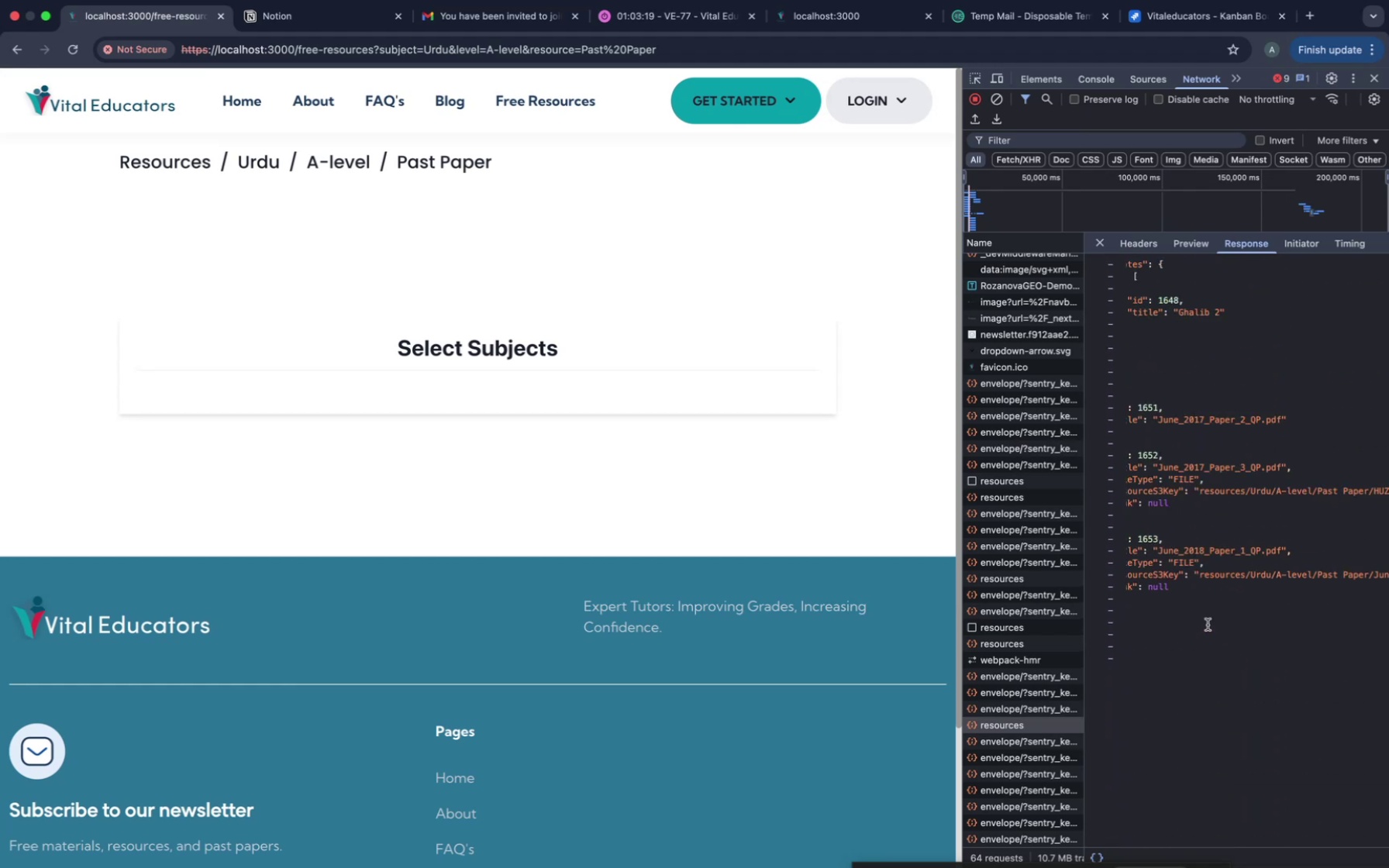 
left_click_drag(start_coordinate=[1201, 572], to_coordinate=[1378, 580])
 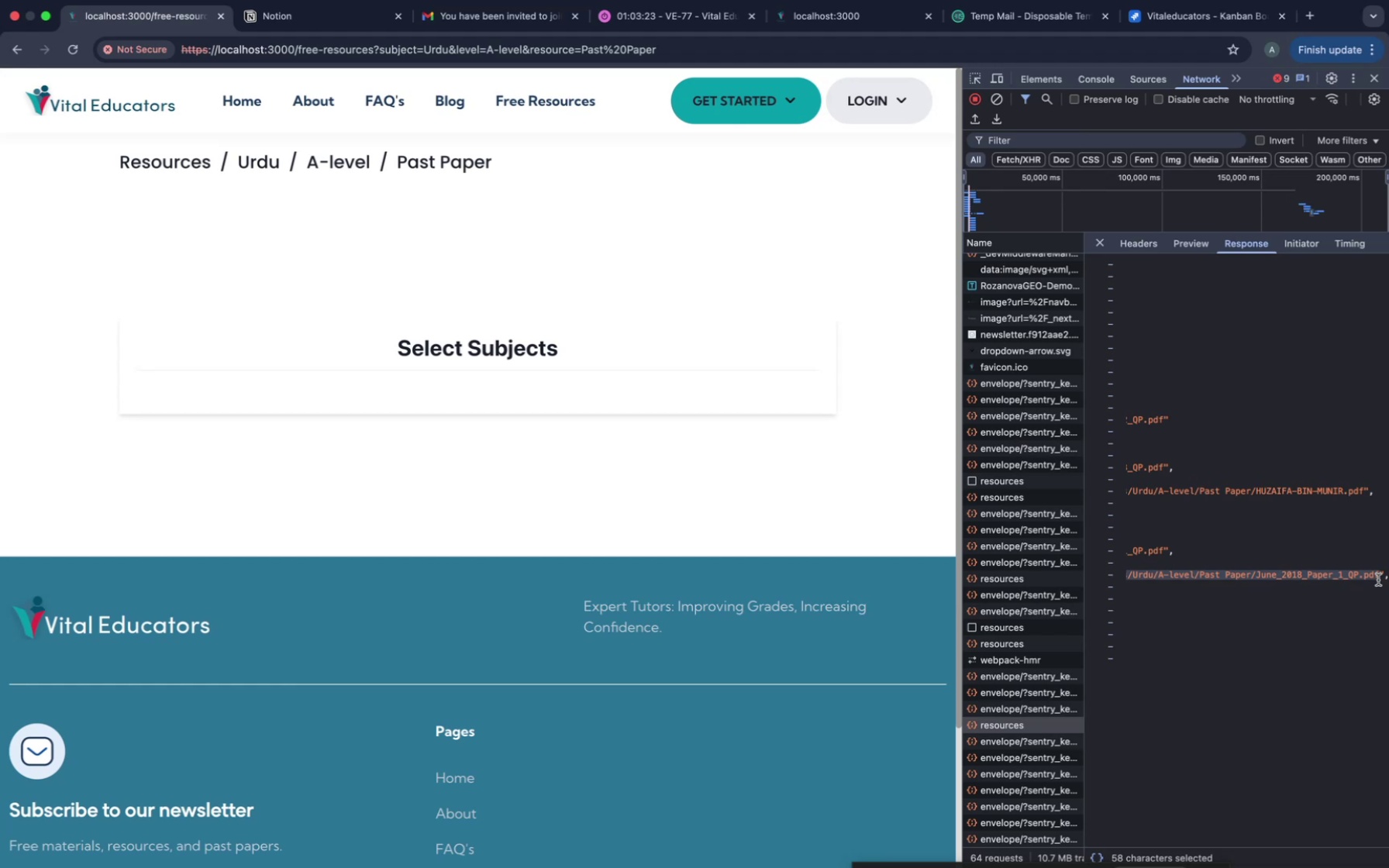 
key(Meta+CommandLeft)
 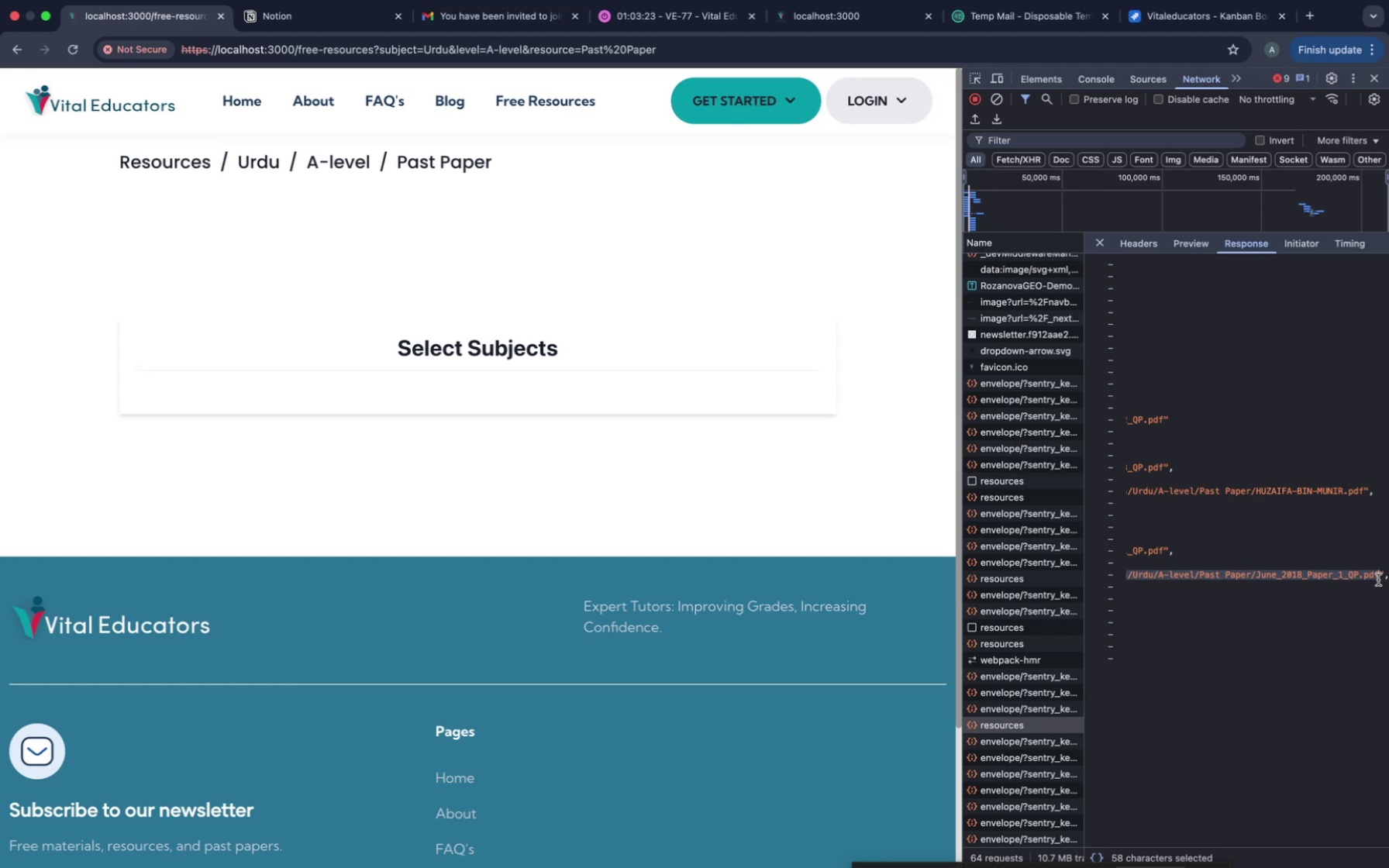 
key(Meta+C)
 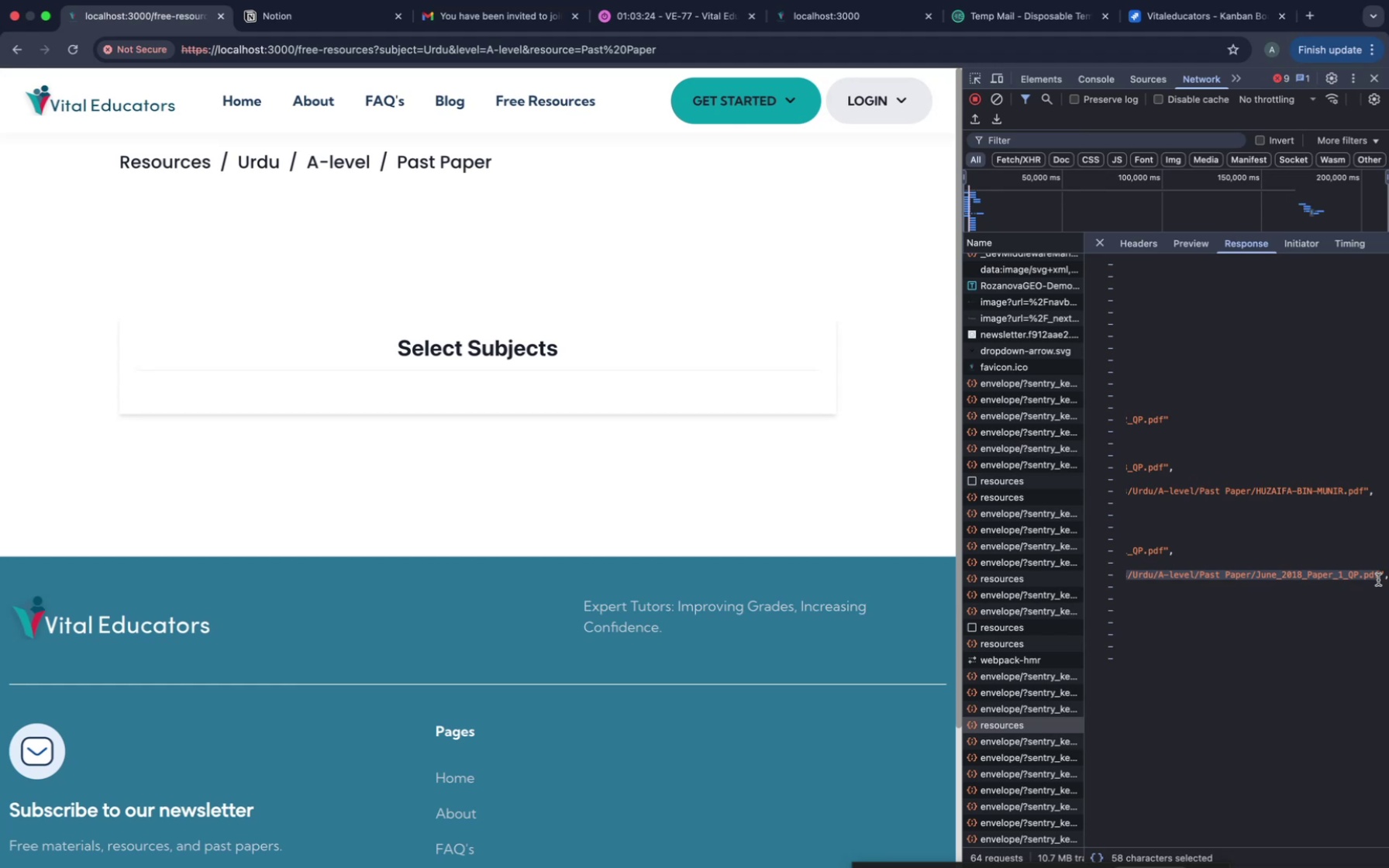 
scroll: coordinate [1273, 622], scroll_direction: up, amount: 46.0
 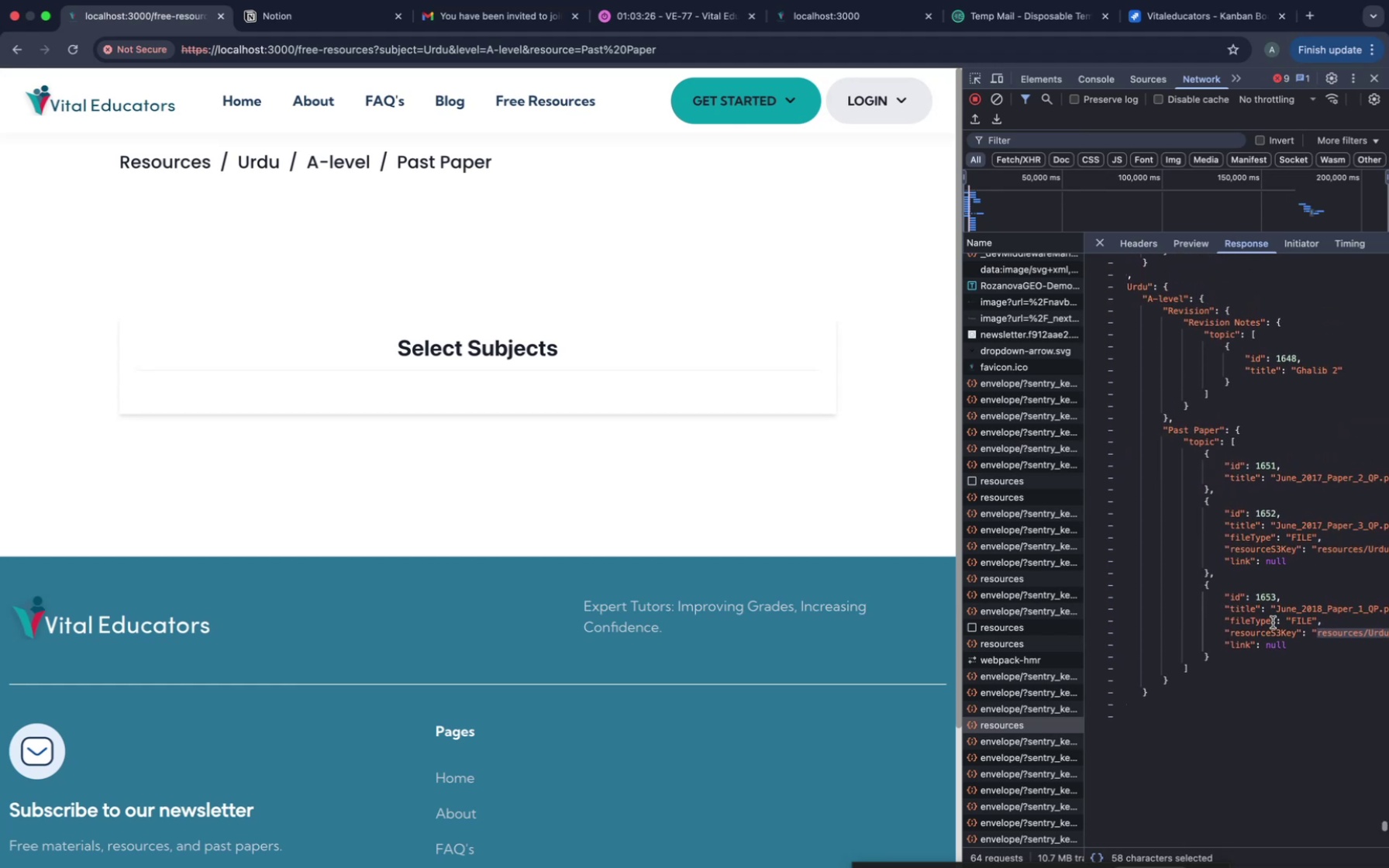 
scroll: coordinate [1273, 622], scroll_direction: down, amount: 3.0
 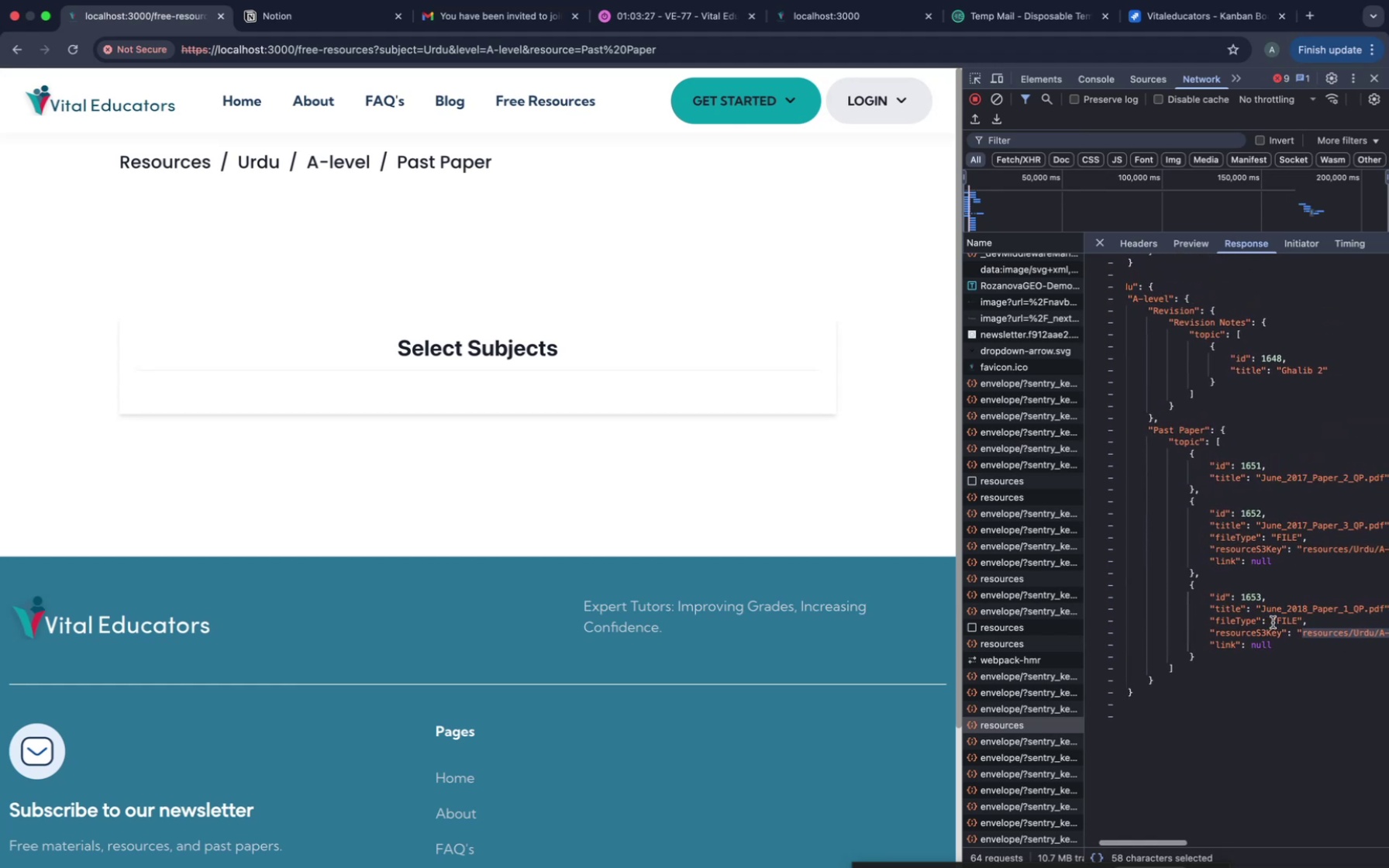 
scroll: coordinate [1273, 622], scroll_direction: up, amount: 68.0
 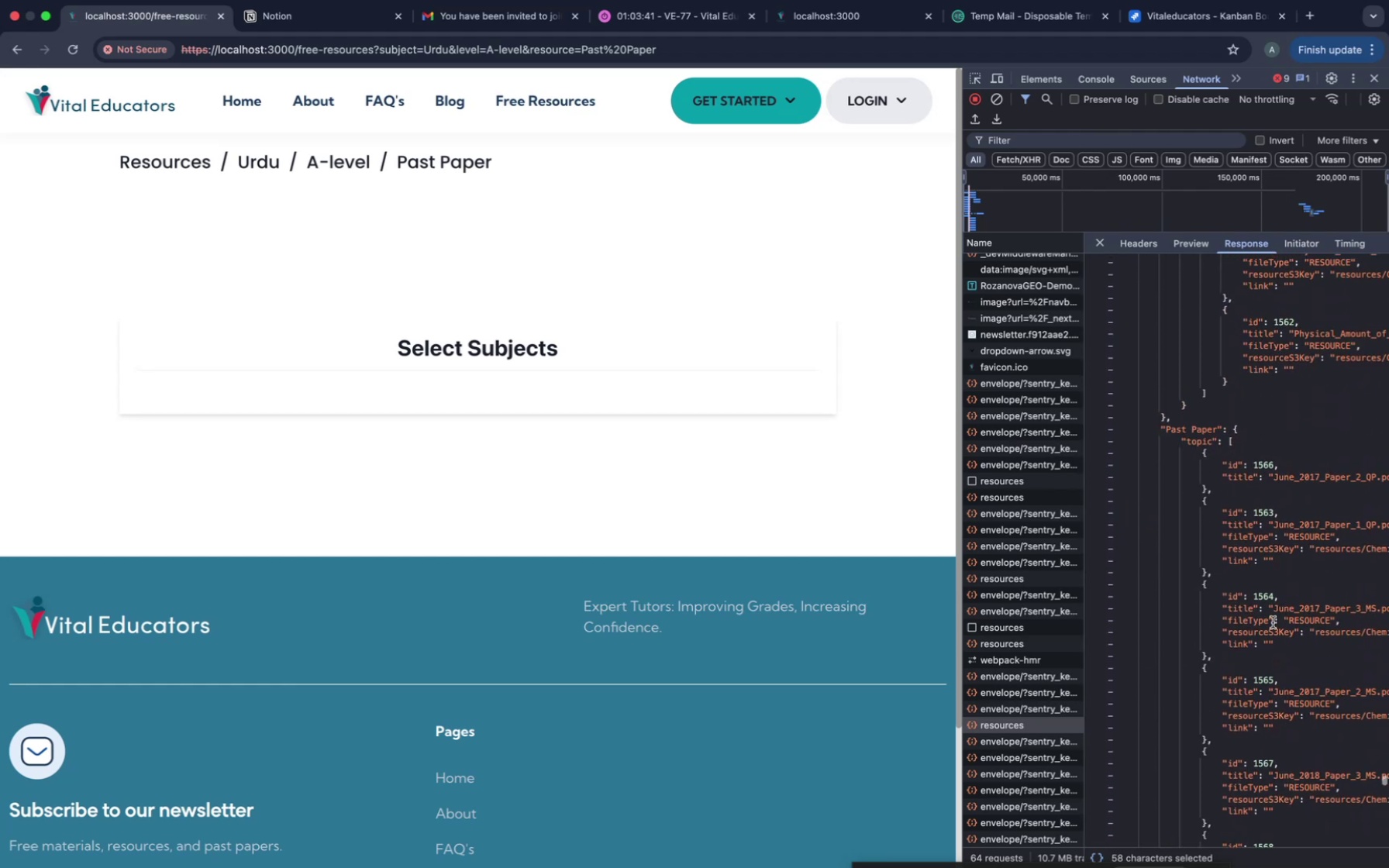 
scroll: coordinate [1273, 622], scroll_direction: down, amount: 14.0
 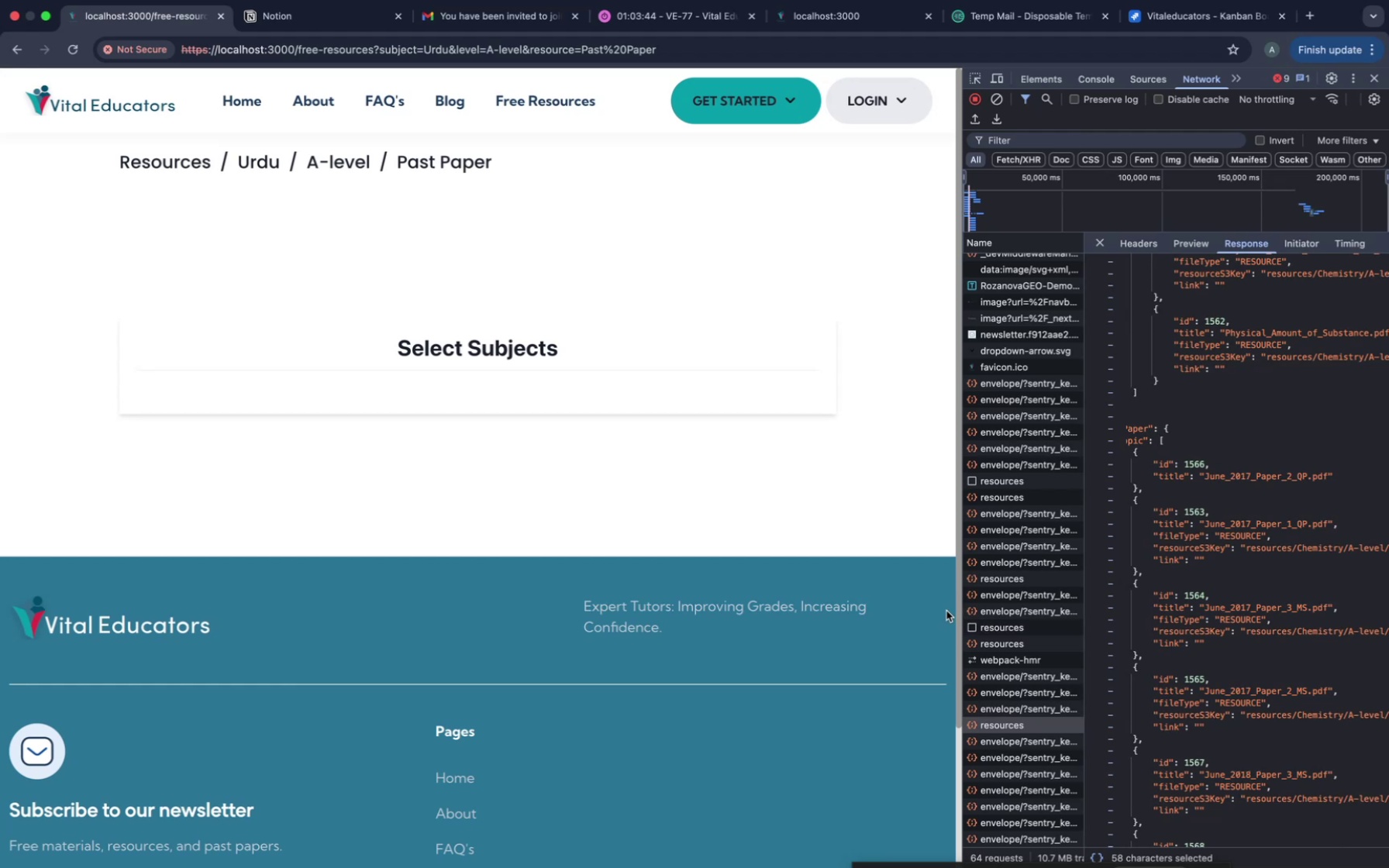 
left_click_drag(start_coordinate=[963, 540], to_coordinate=[831, 539])
 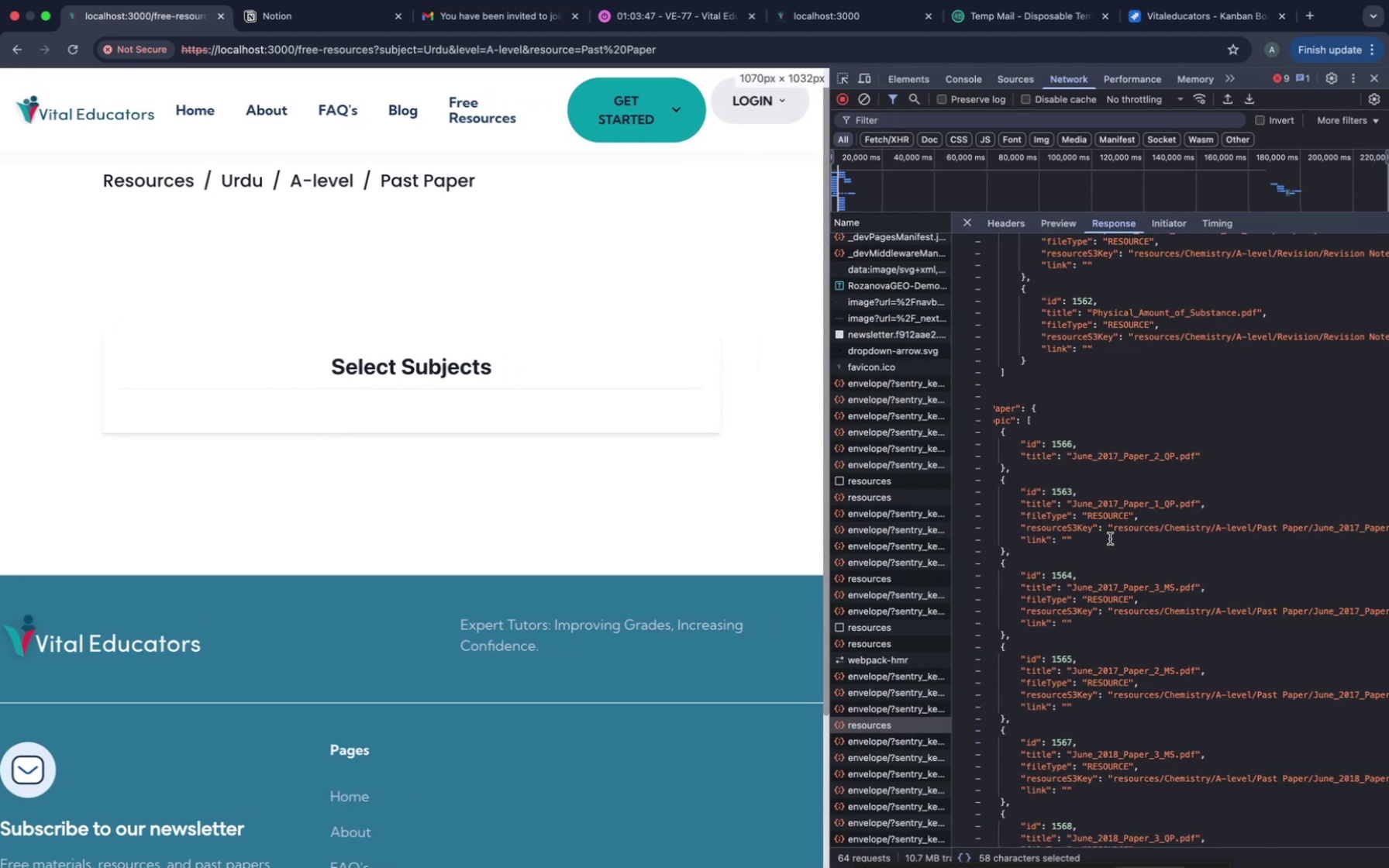 
scroll: coordinate [1136, 556], scroll_direction: down, amount: 6.0
 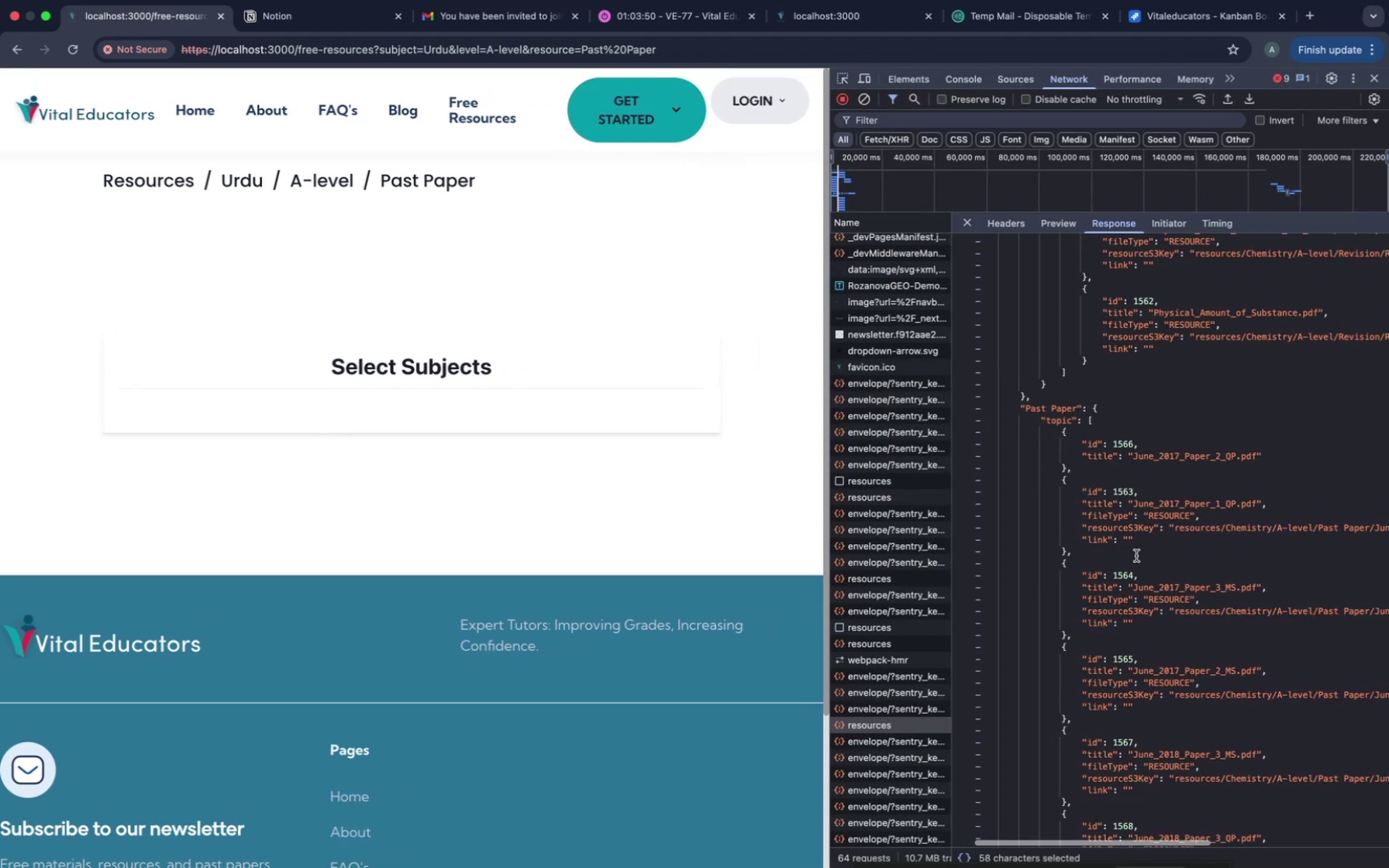 
key(Meta+F)
 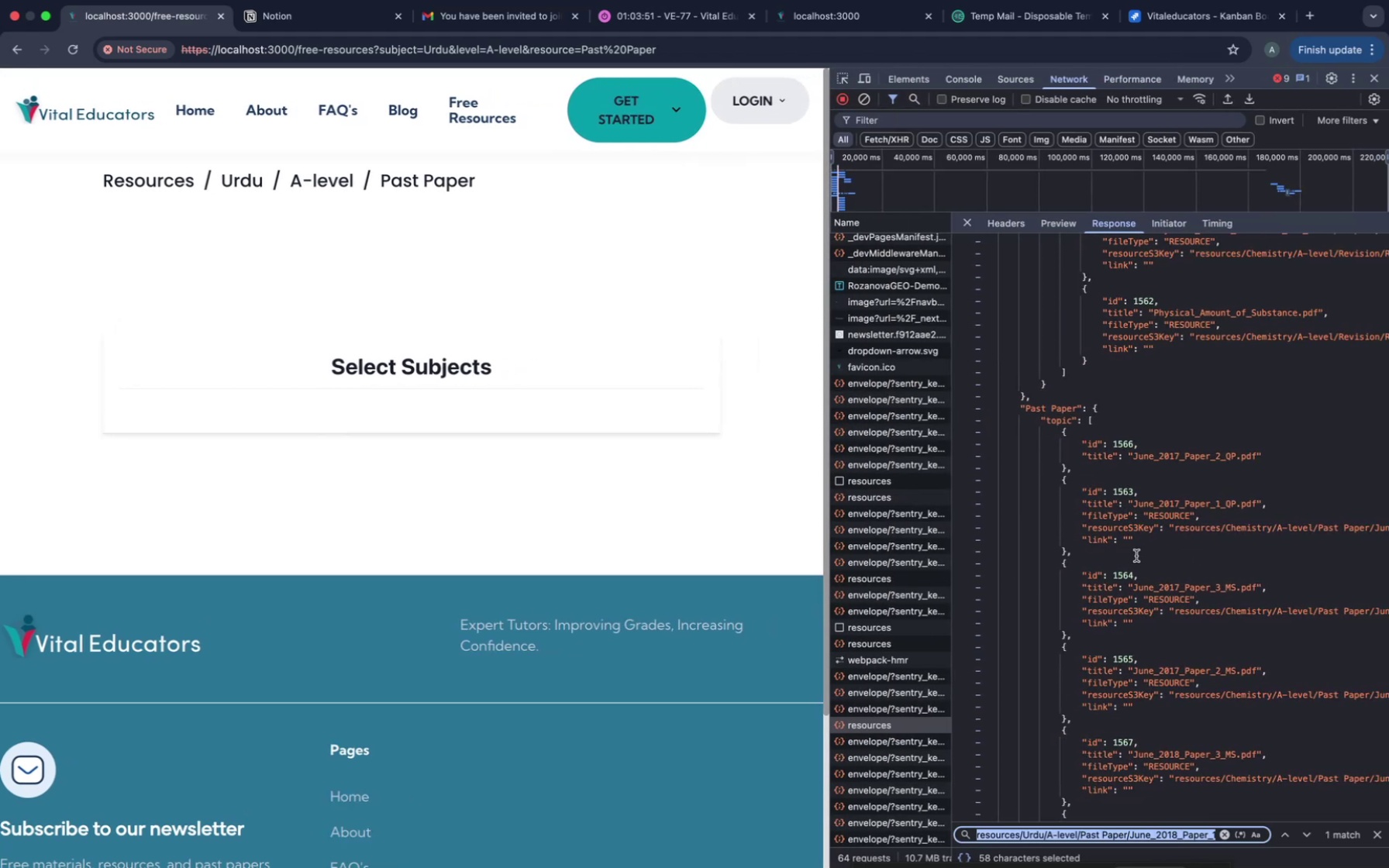 
key(Meta+V)
 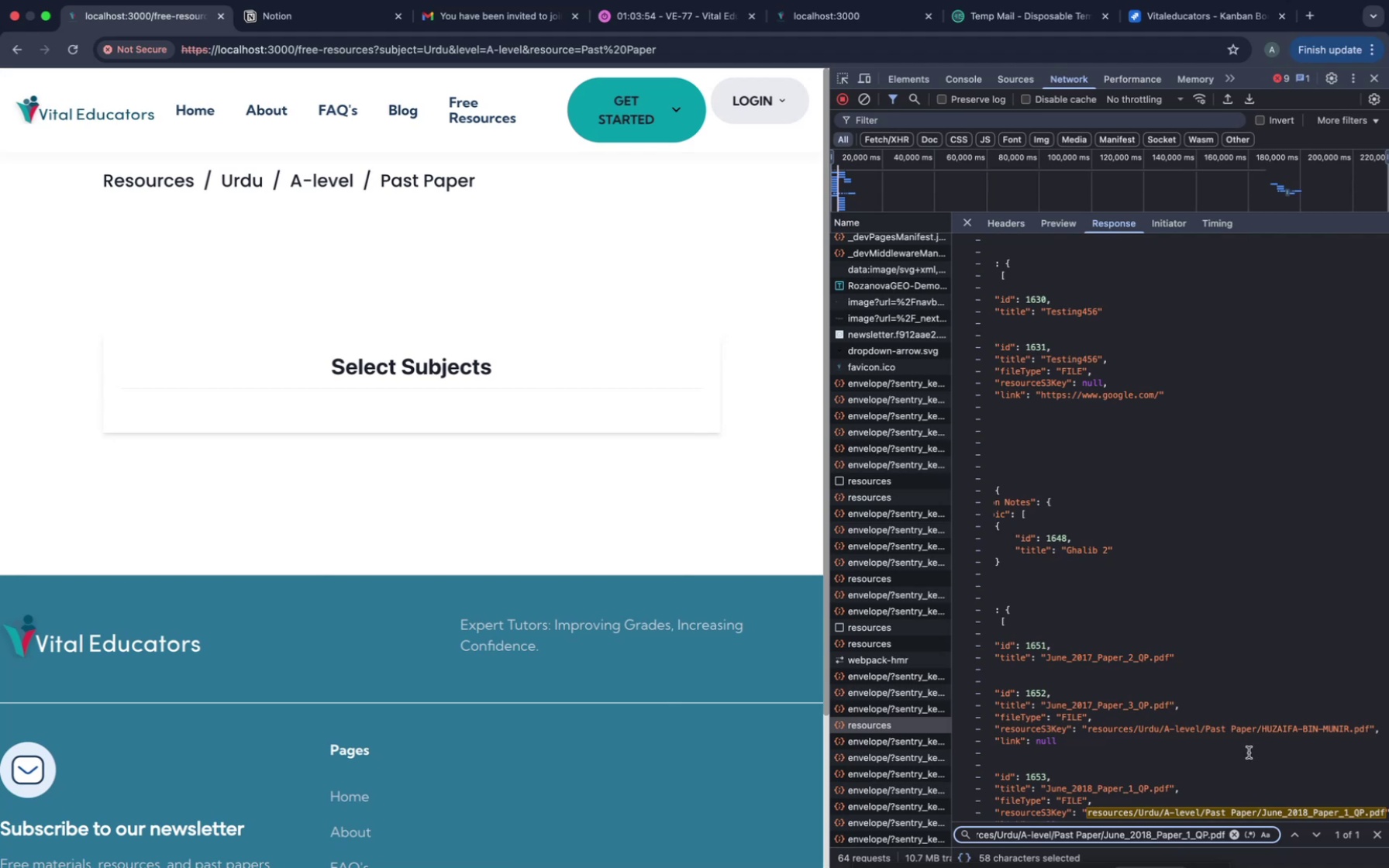 
scroll: coordinate [1294, 745], scroll_direction: up, amount: 200.0
 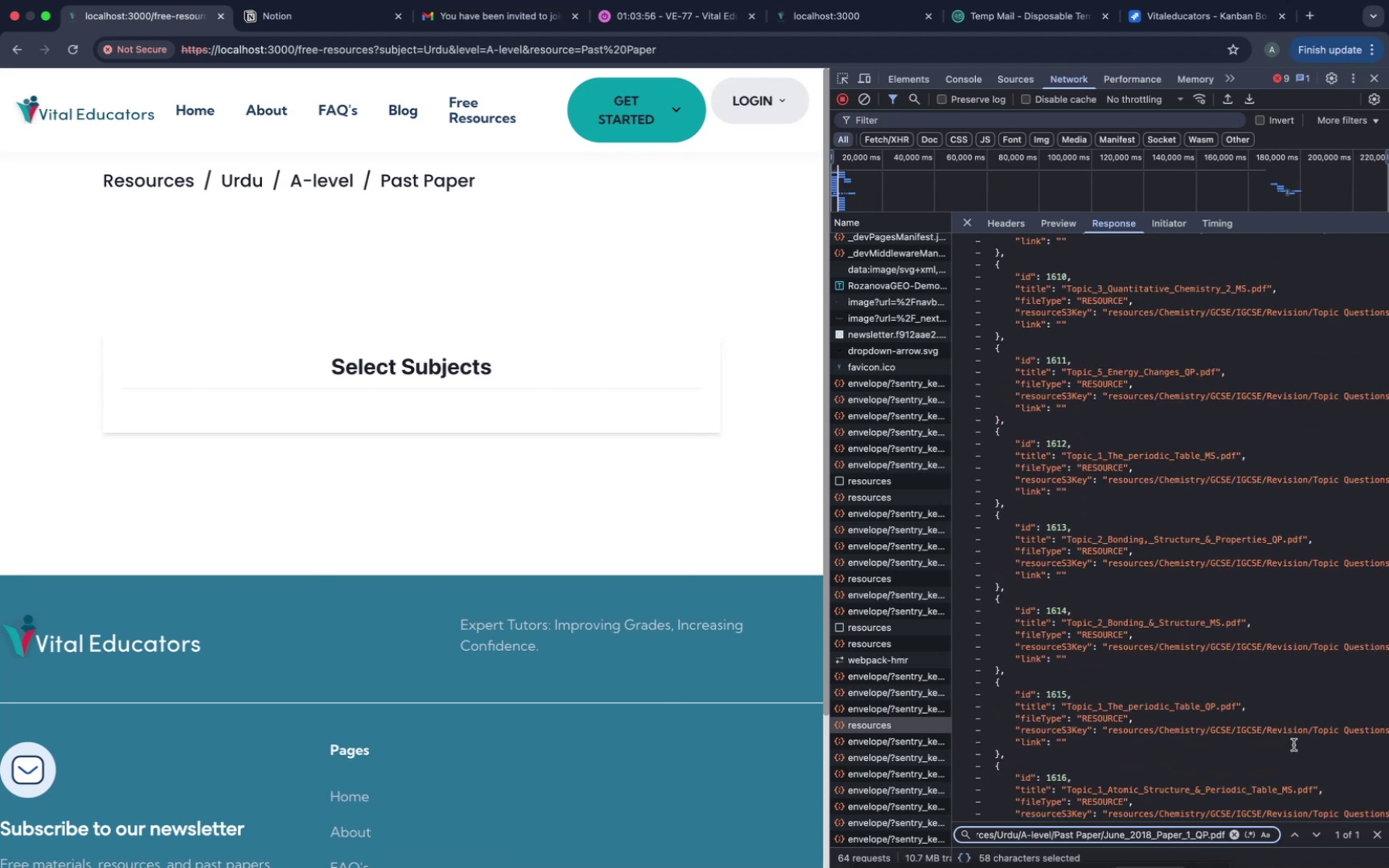 
key(Meta+F)
 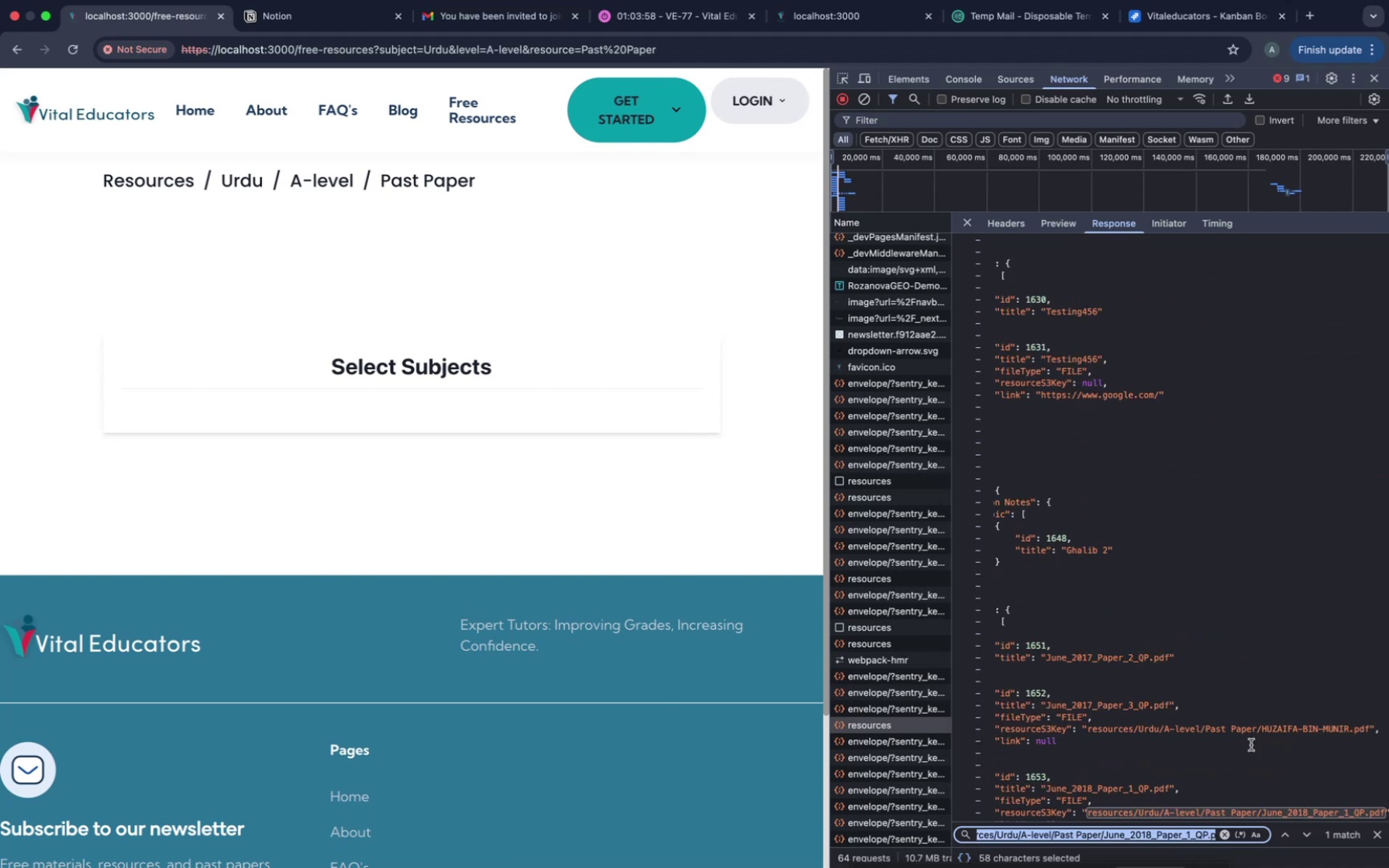 
key(Meta+V)
 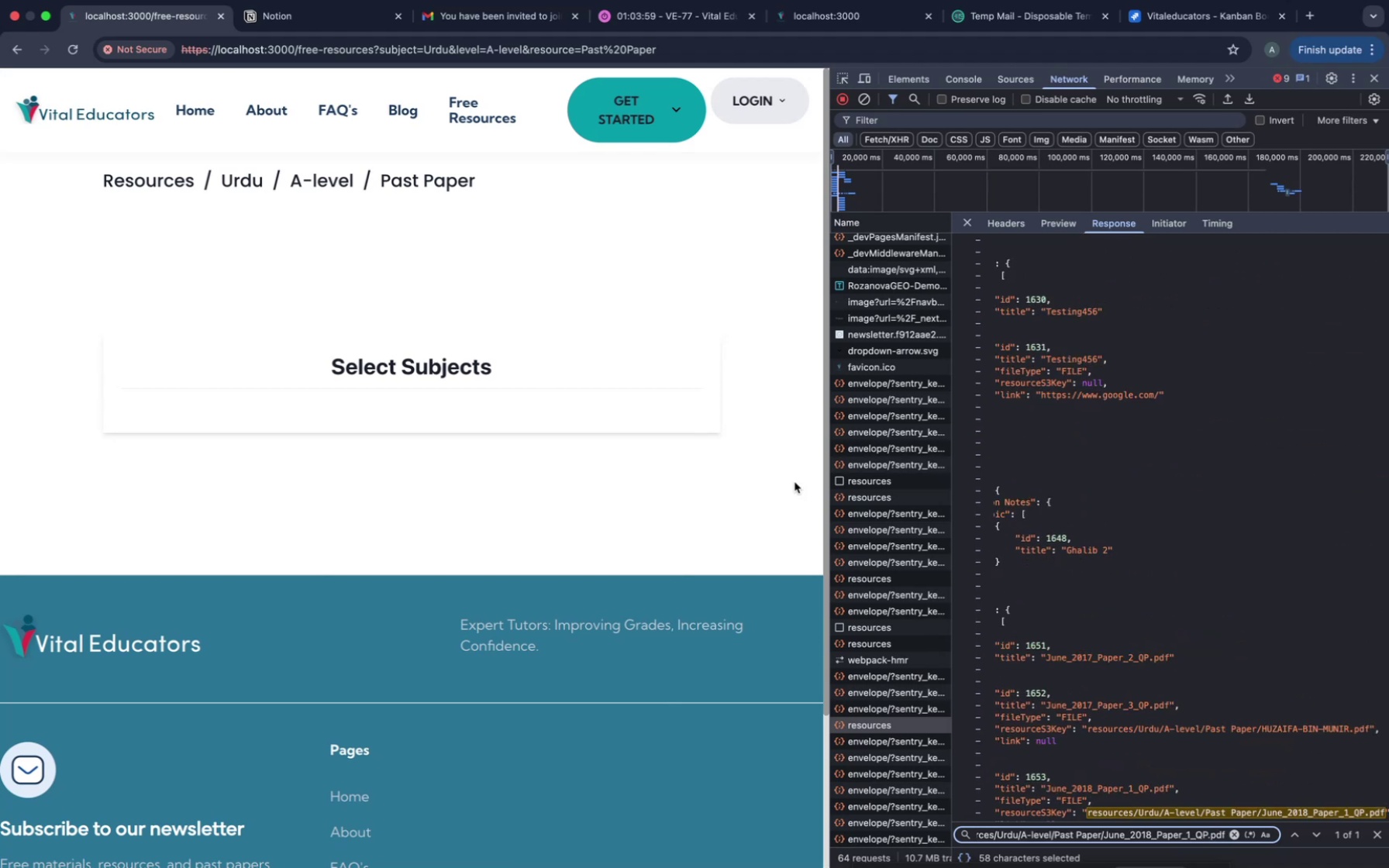 
left_click([785, 477])
 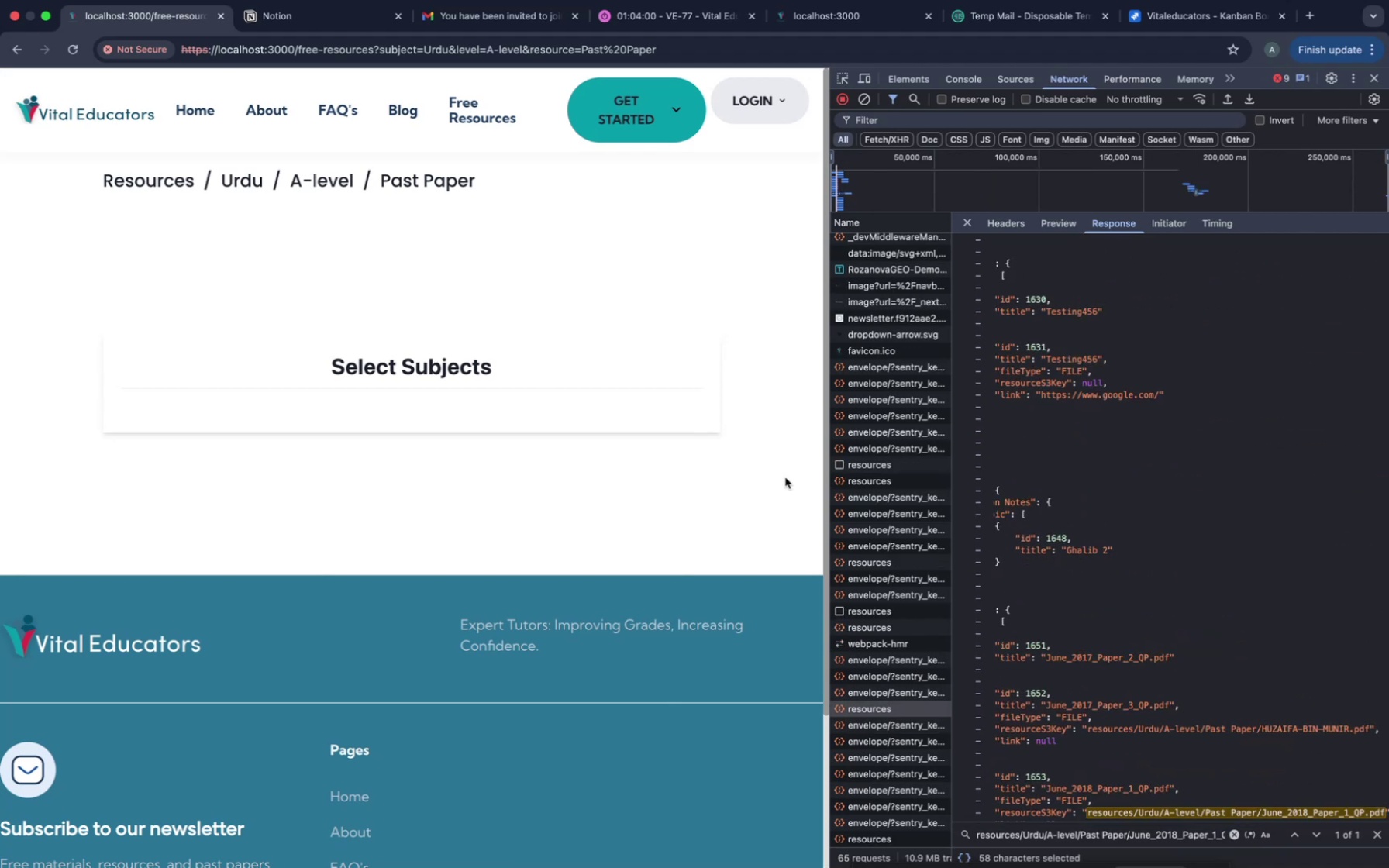 
key(Meta+F)
 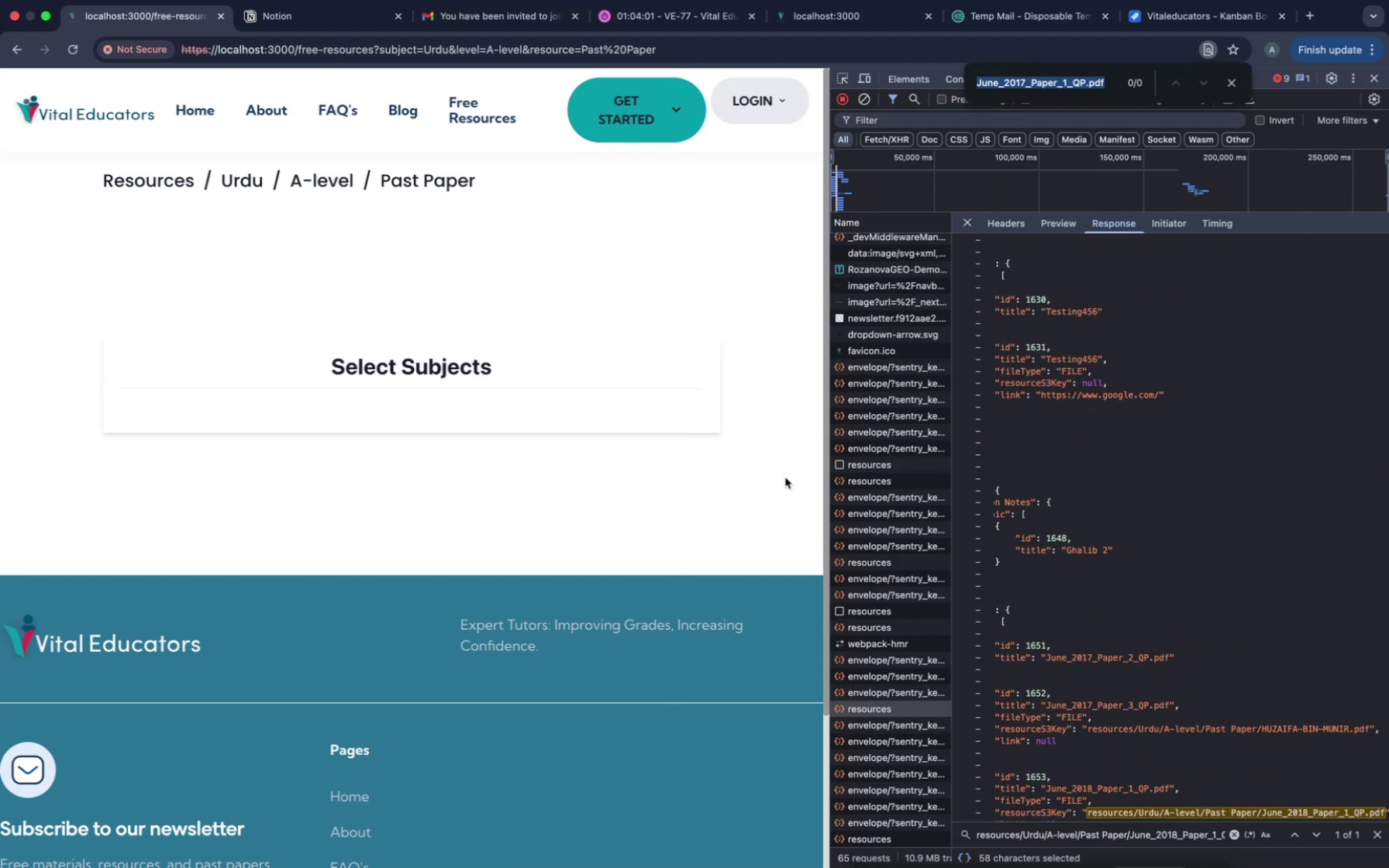 
key(Meta+V)
 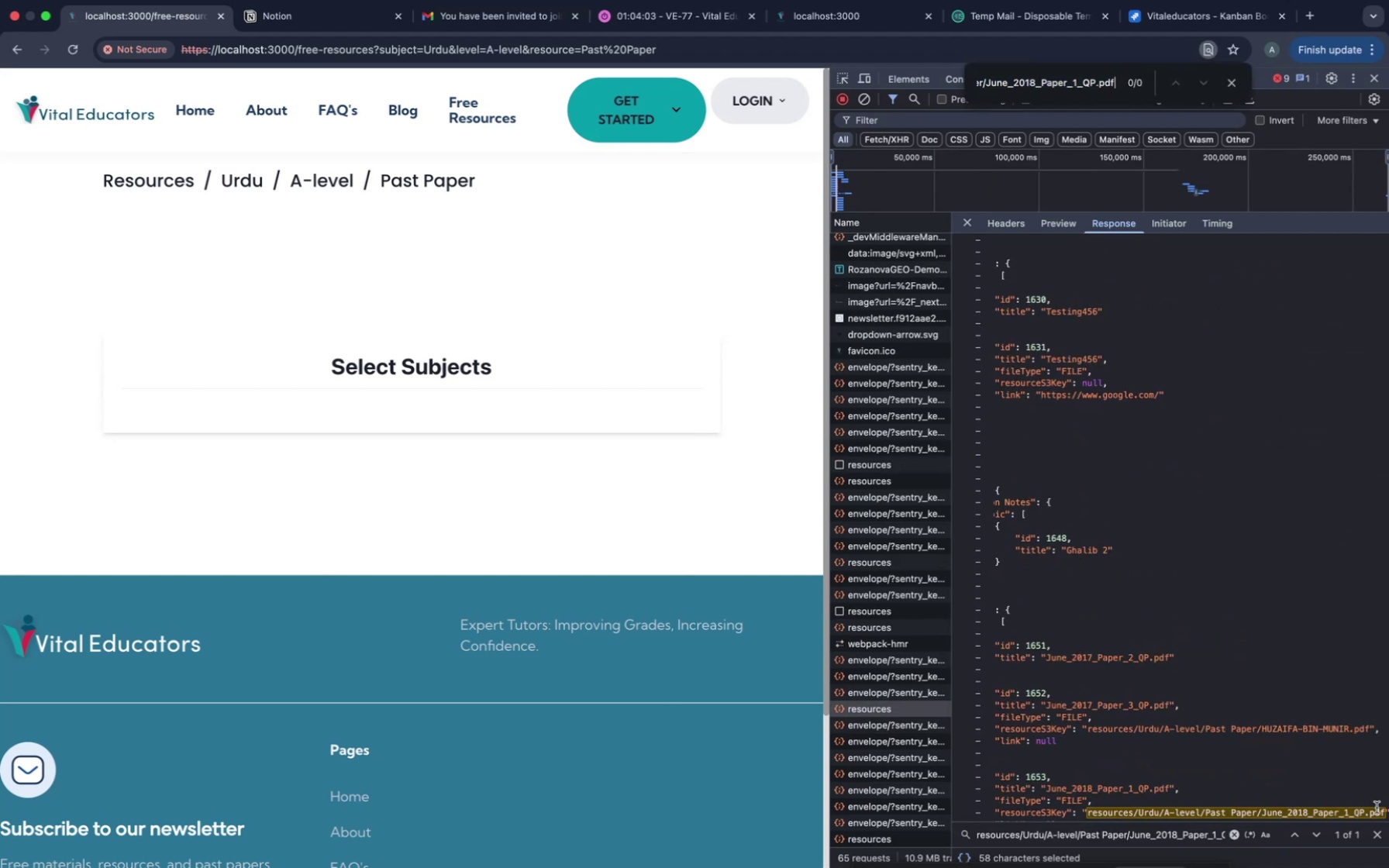 
left_click([1379, 833])
 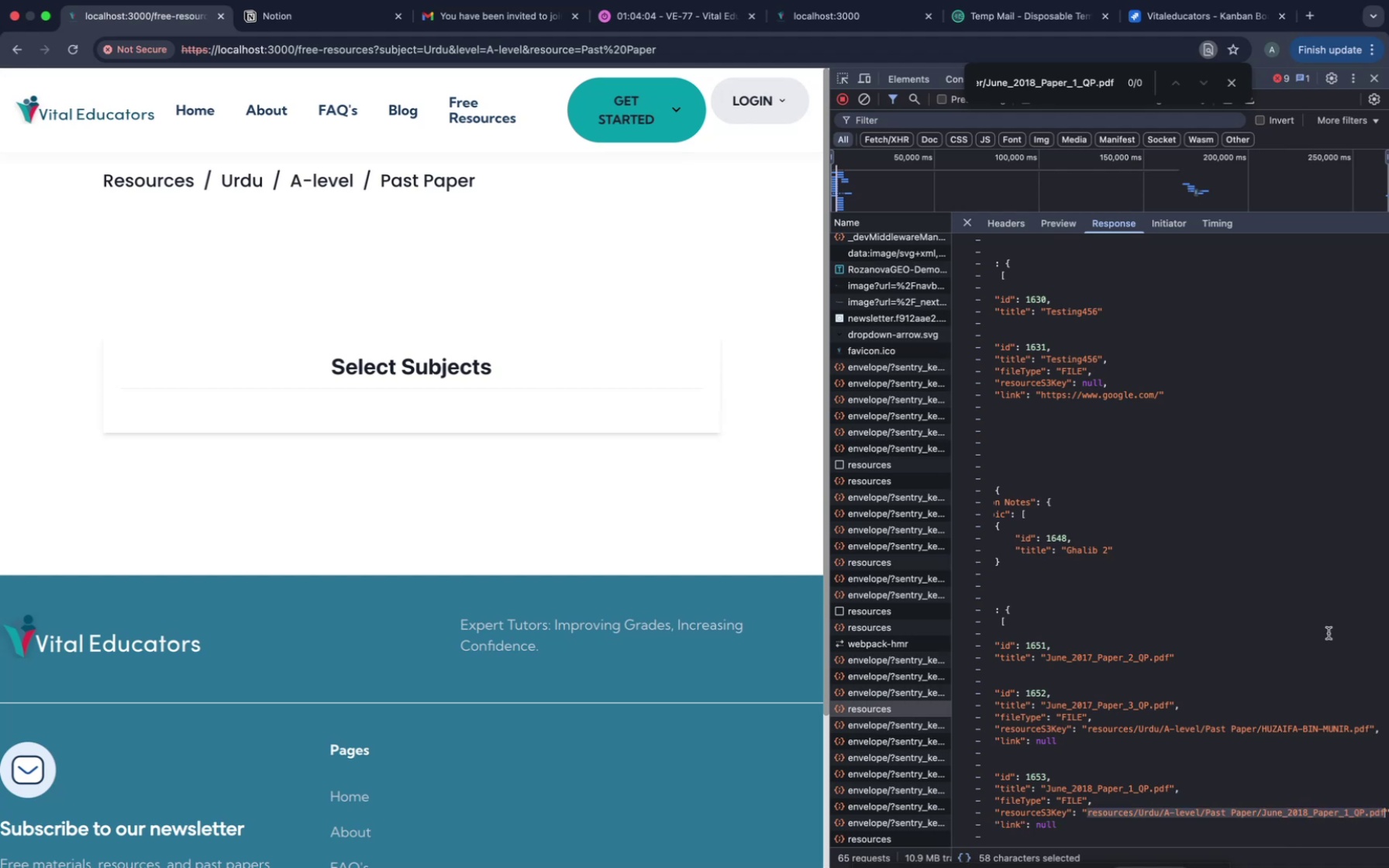 
scroll: coordinate [1329, 633], scroll_direction: up, amount: 98.0
 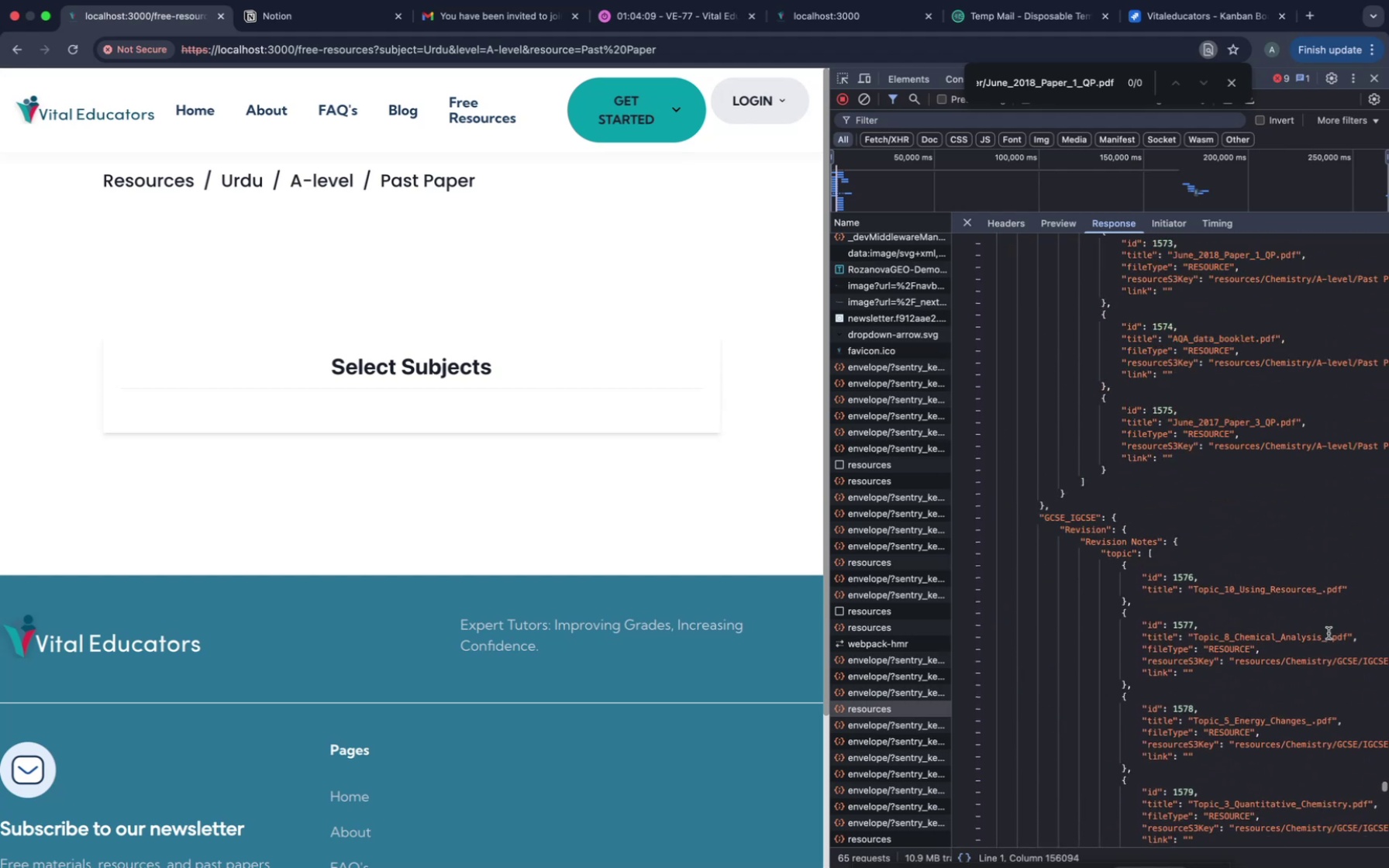 
left_click([1329, 633])
 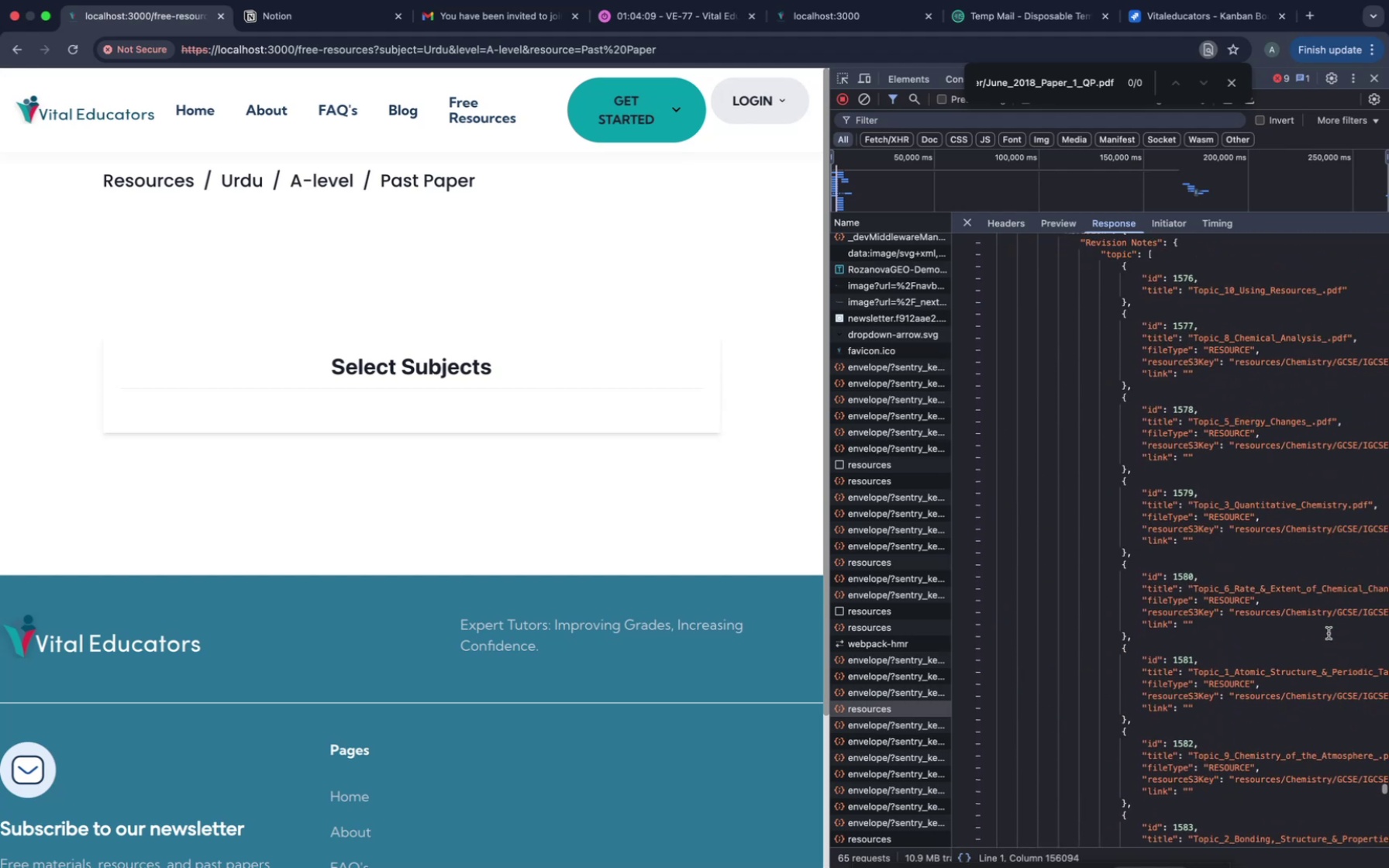 
scroll: coordinate [1329, 633], scroll_direction: down, amount: 2.0
 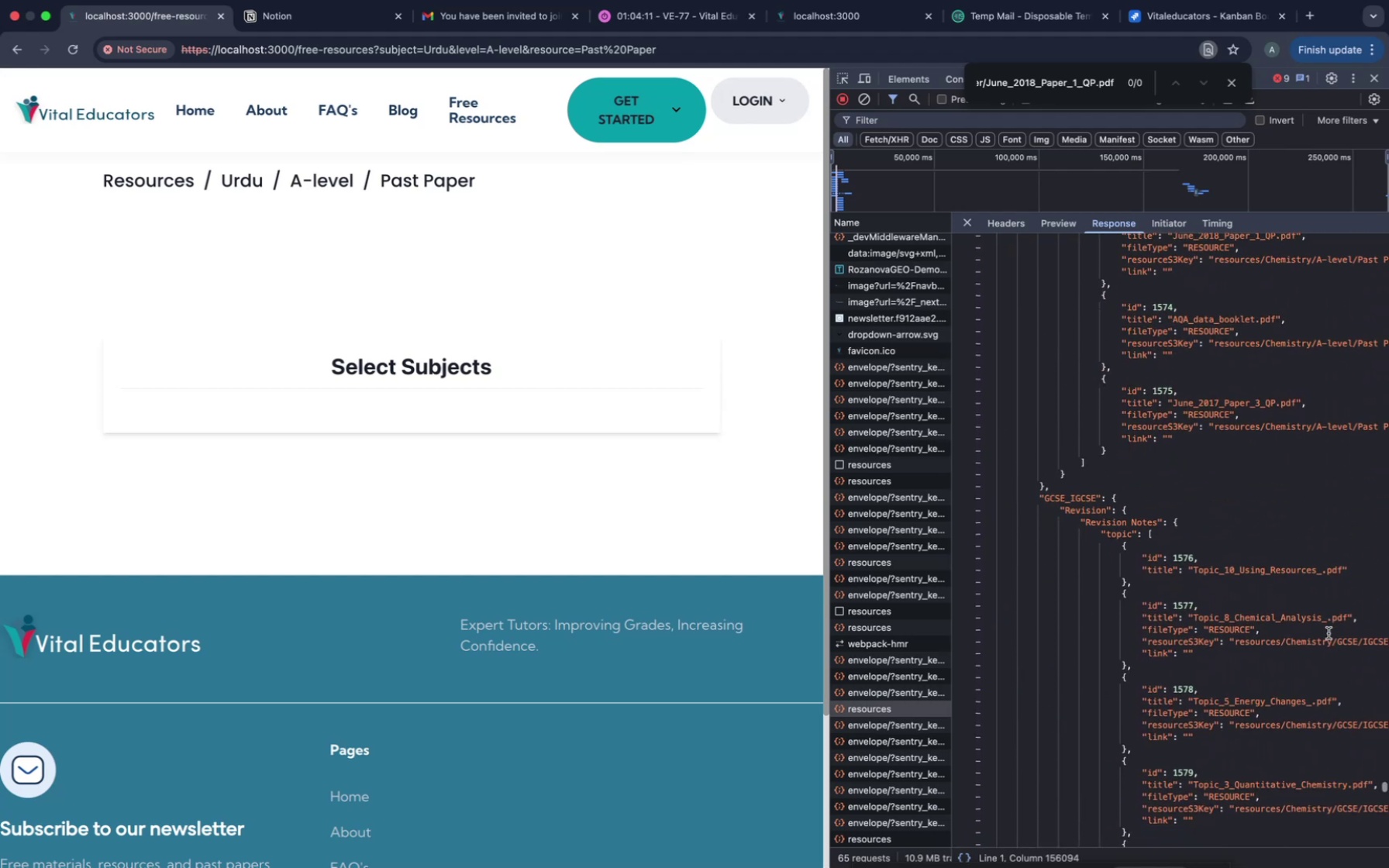 
scroll: coordinate [1329, 633], scroll_direction: up, amount: 77.0
 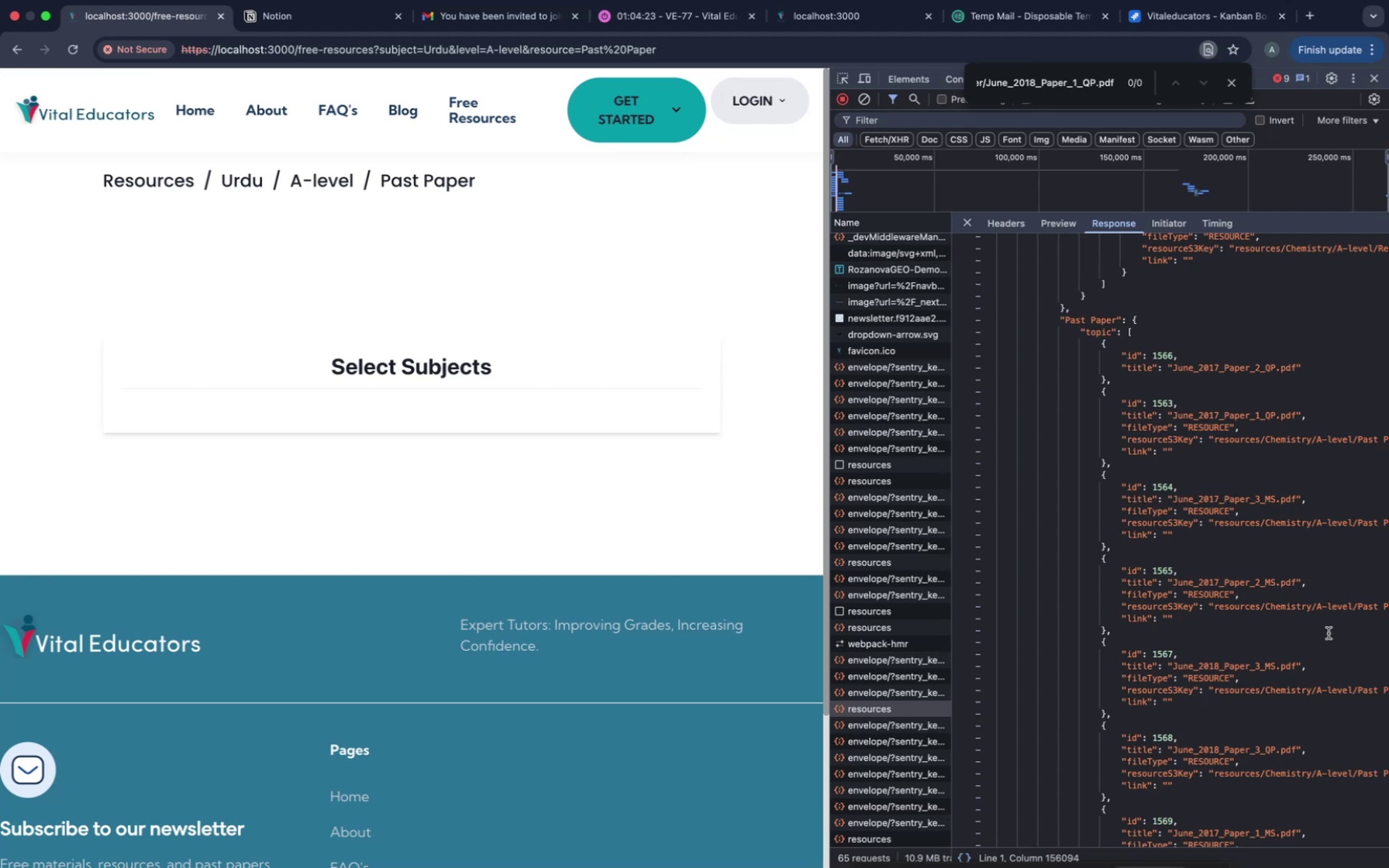 
wait(16.42)
 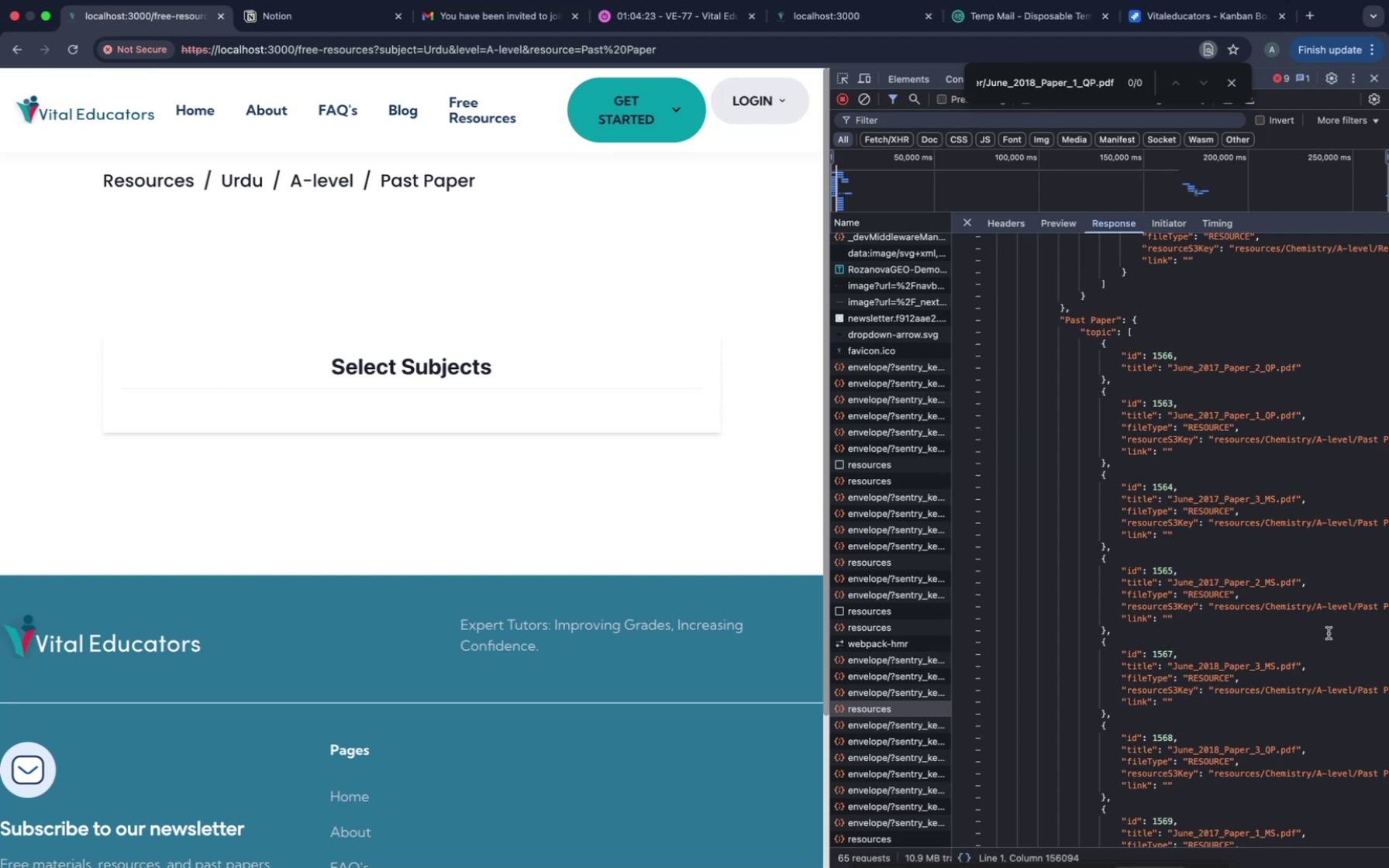 
scroll: coordinate [1015, 88], scroll_direction: up, amount: 4.0
 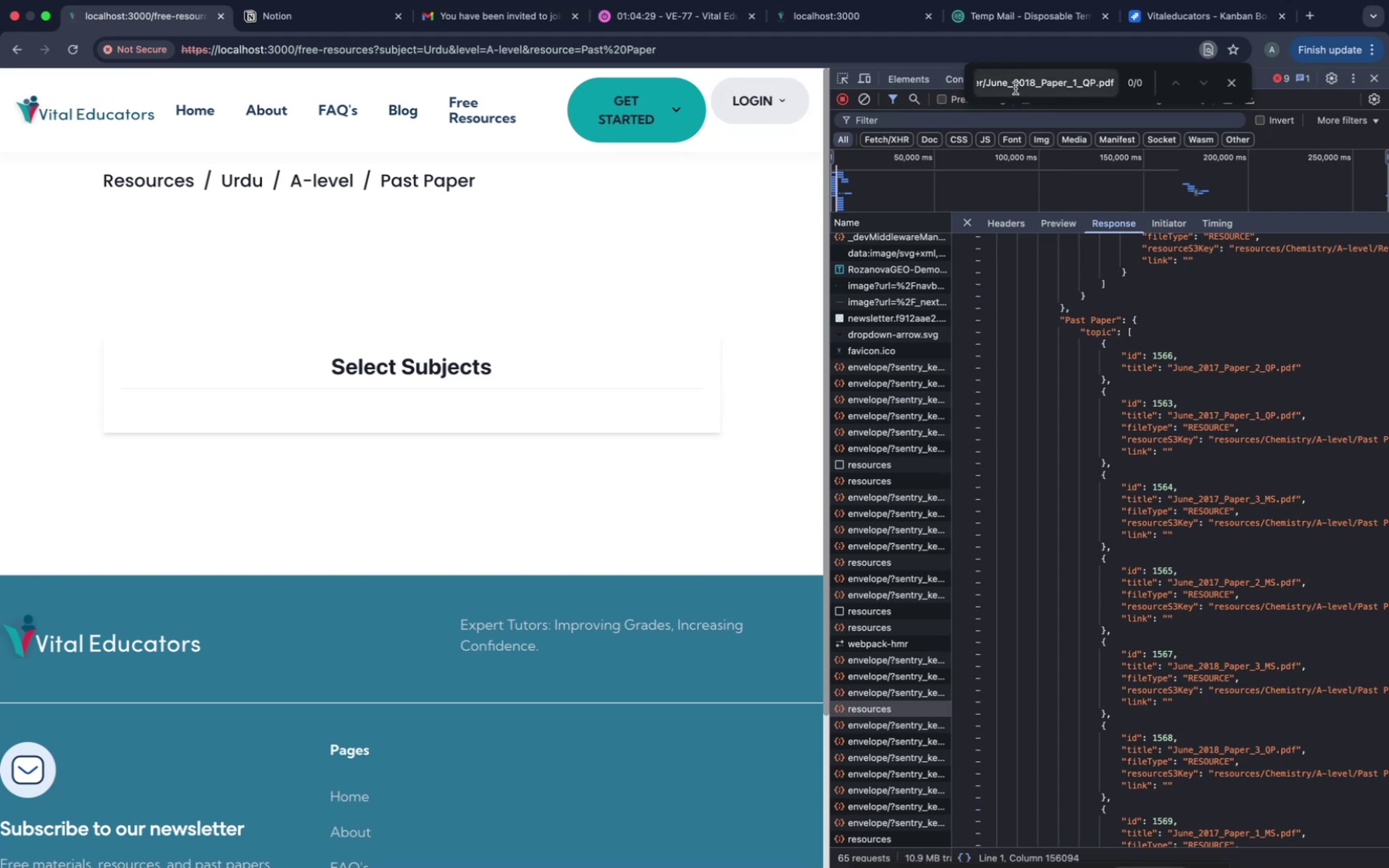 
left_click([1015, 88])
 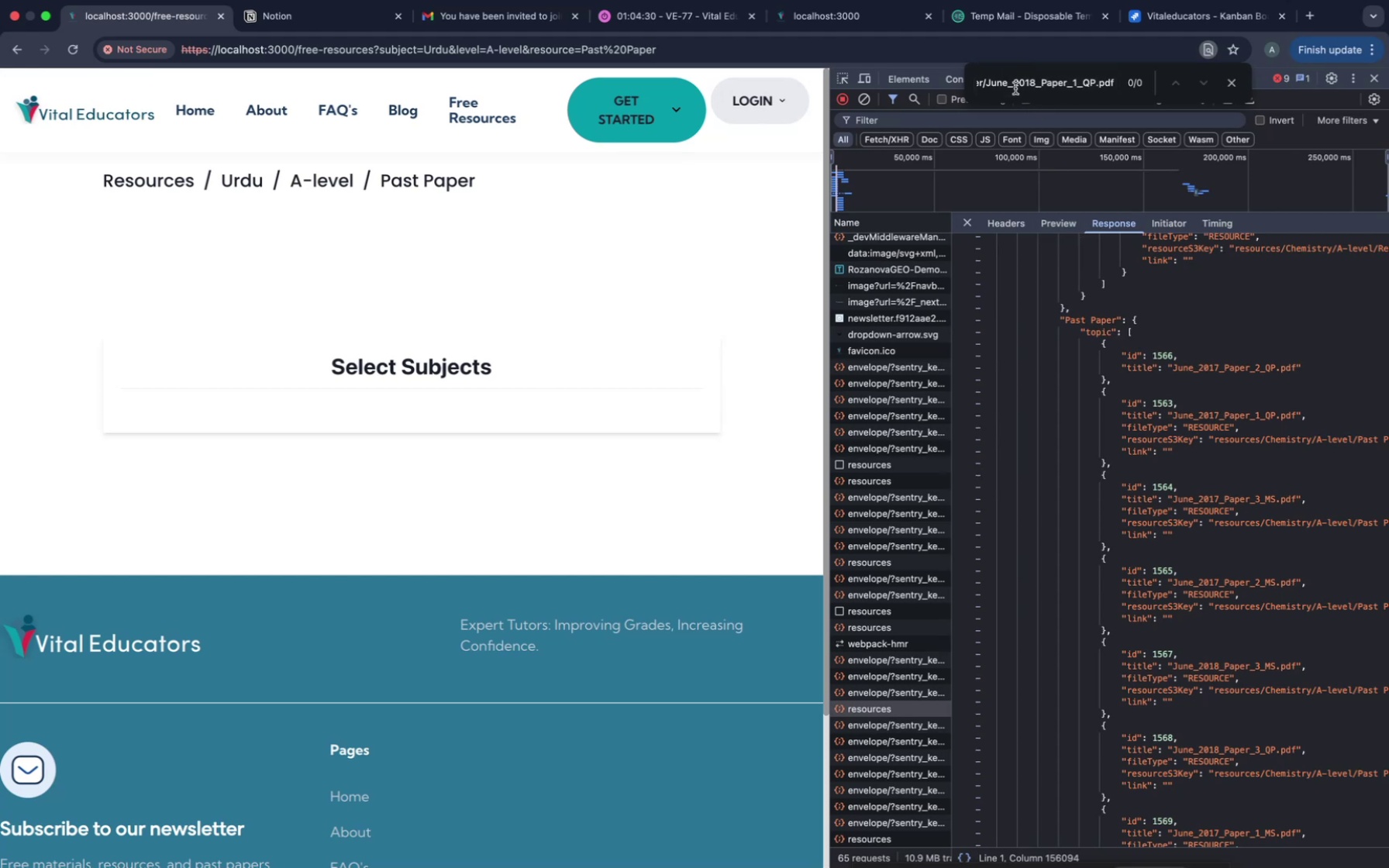 
hold_key(key=ArrowLeft, duration=1.5)
 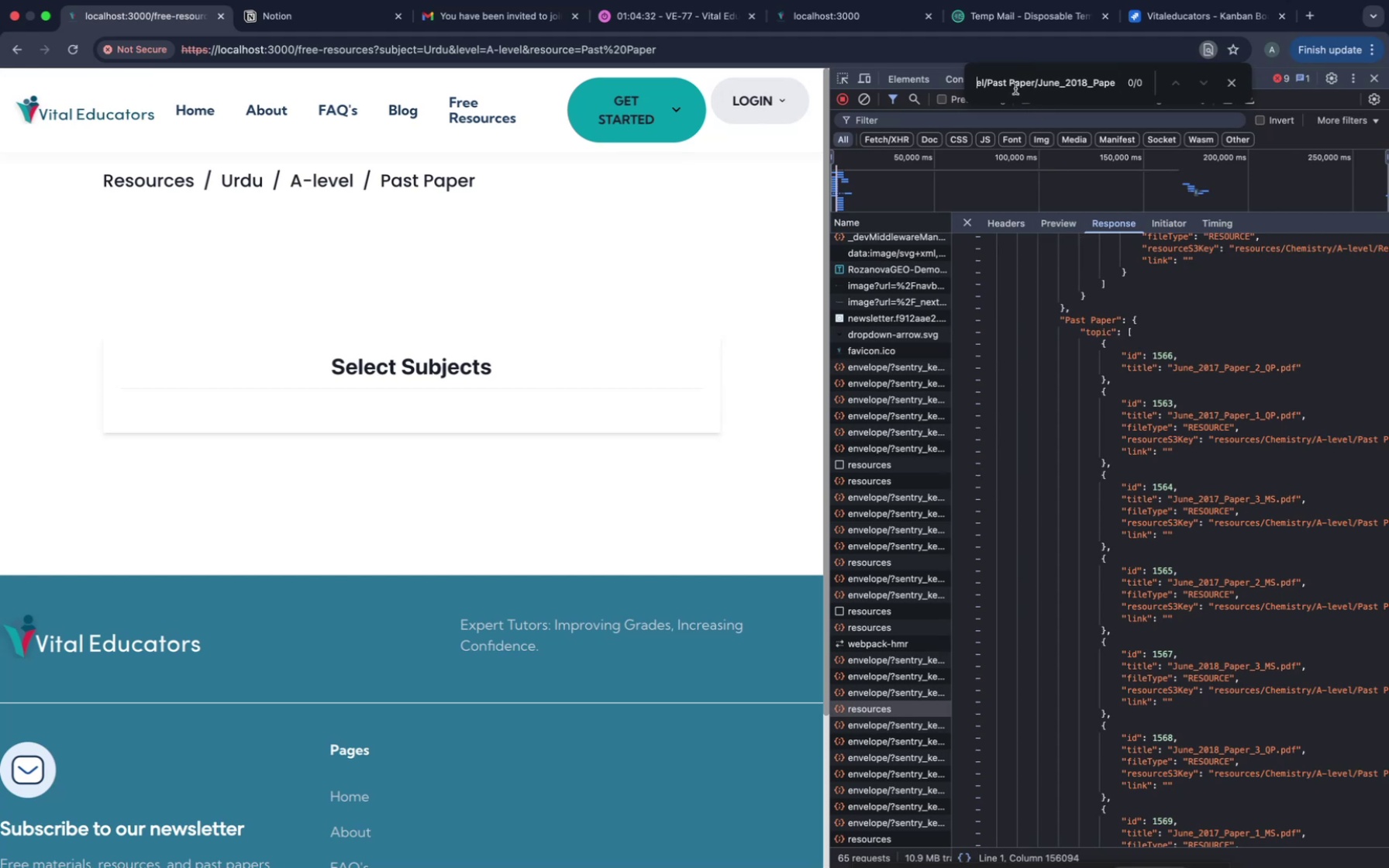 
hold_key(key=ArrowLeft, duration=1.51)
 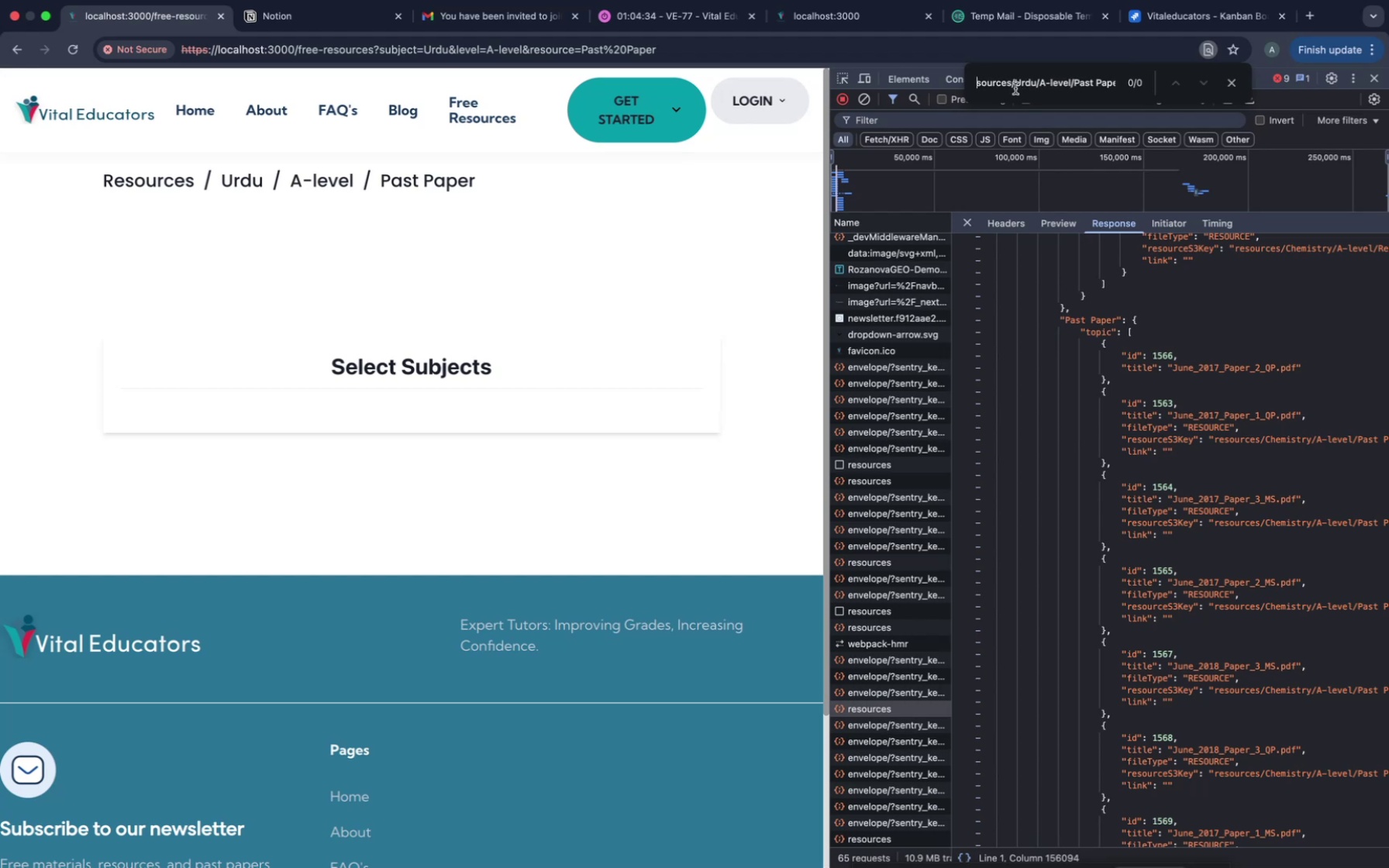 
hold_key(key=ArrowLeft, duration=1.06)
 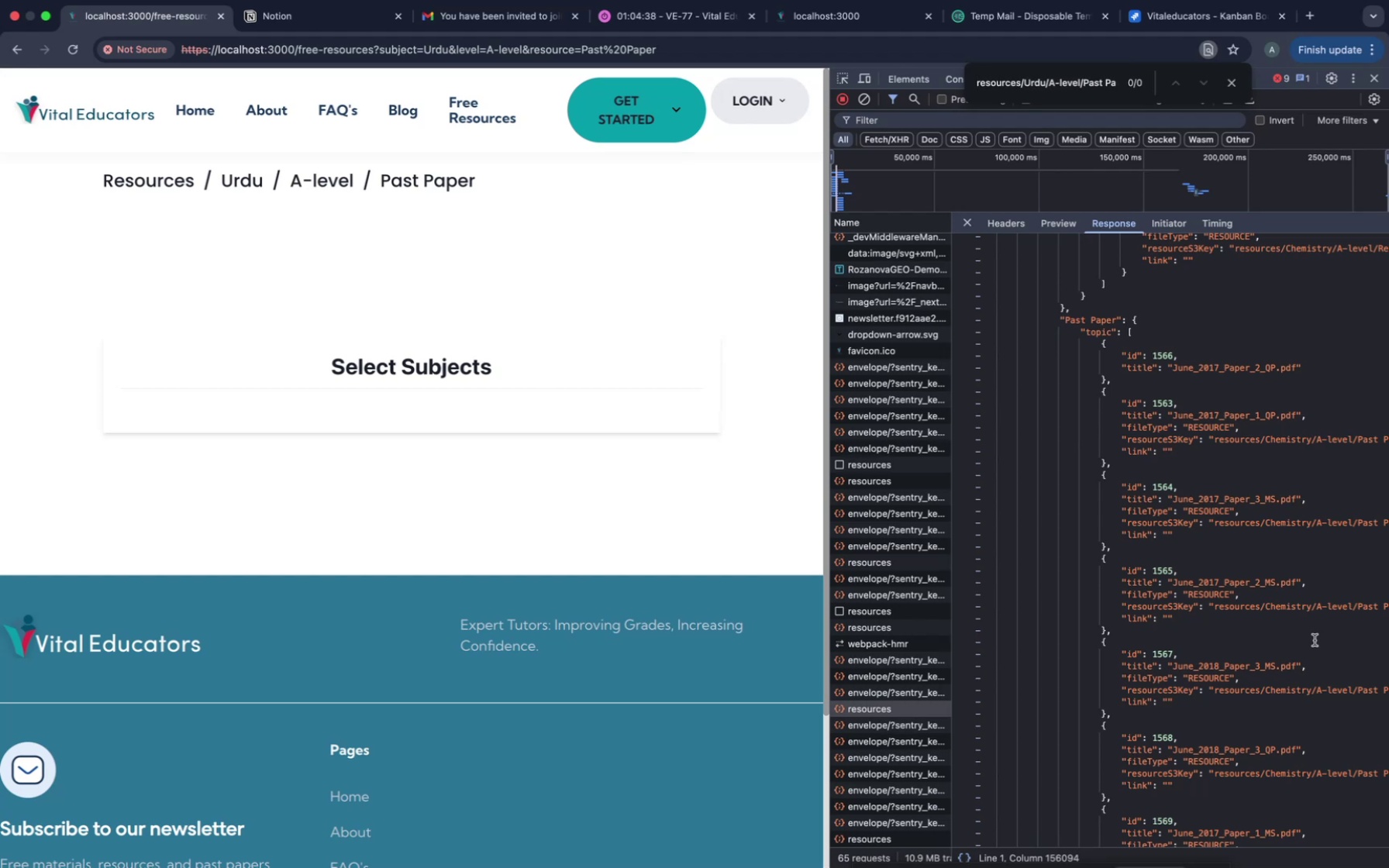 
scroll: coordinate [1056, 94], scroll_direction: down, amount: 7.0
 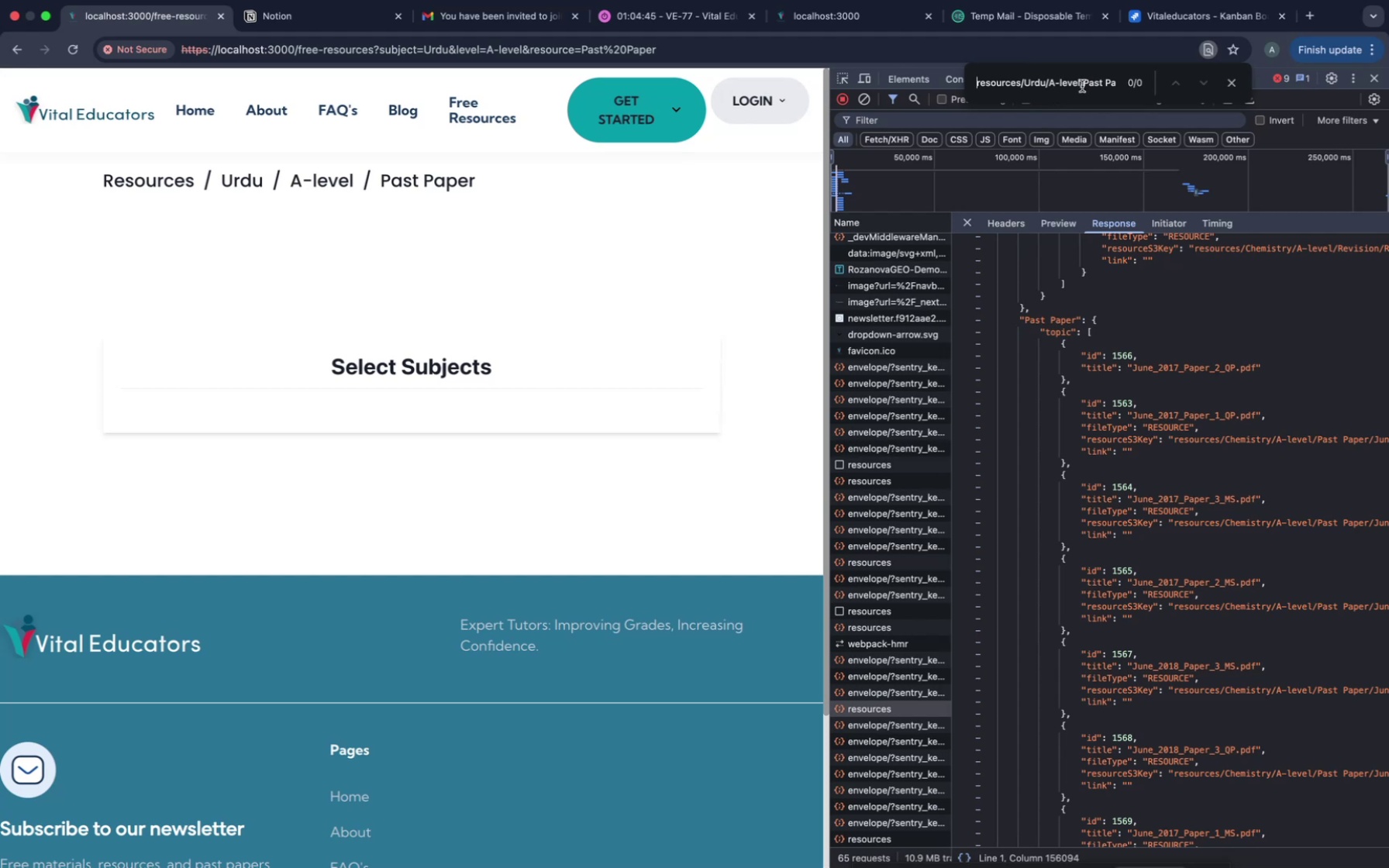 
left_click([1082, 86])
 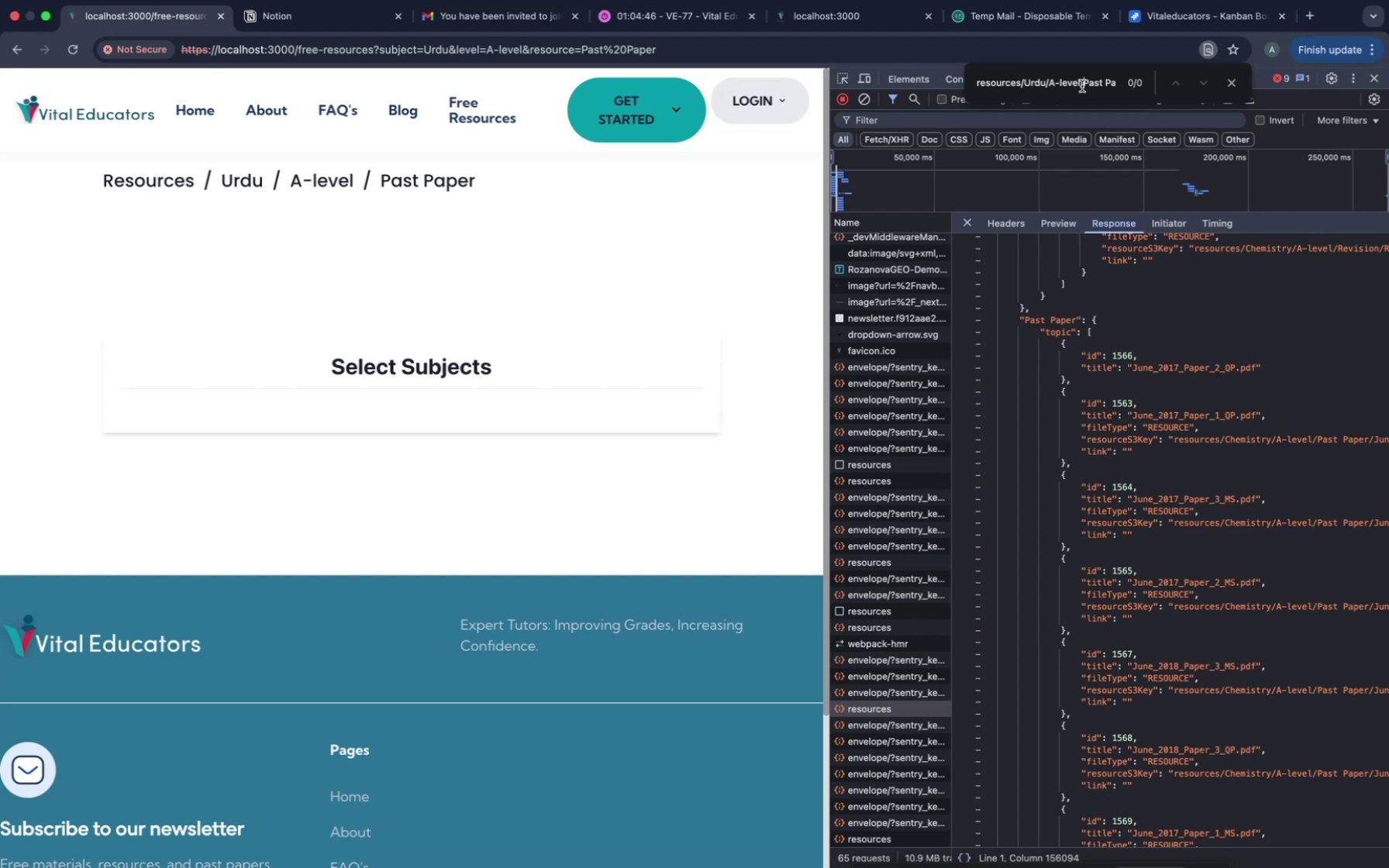 
hold_key(key=ArrowRight, duration=1.2)
 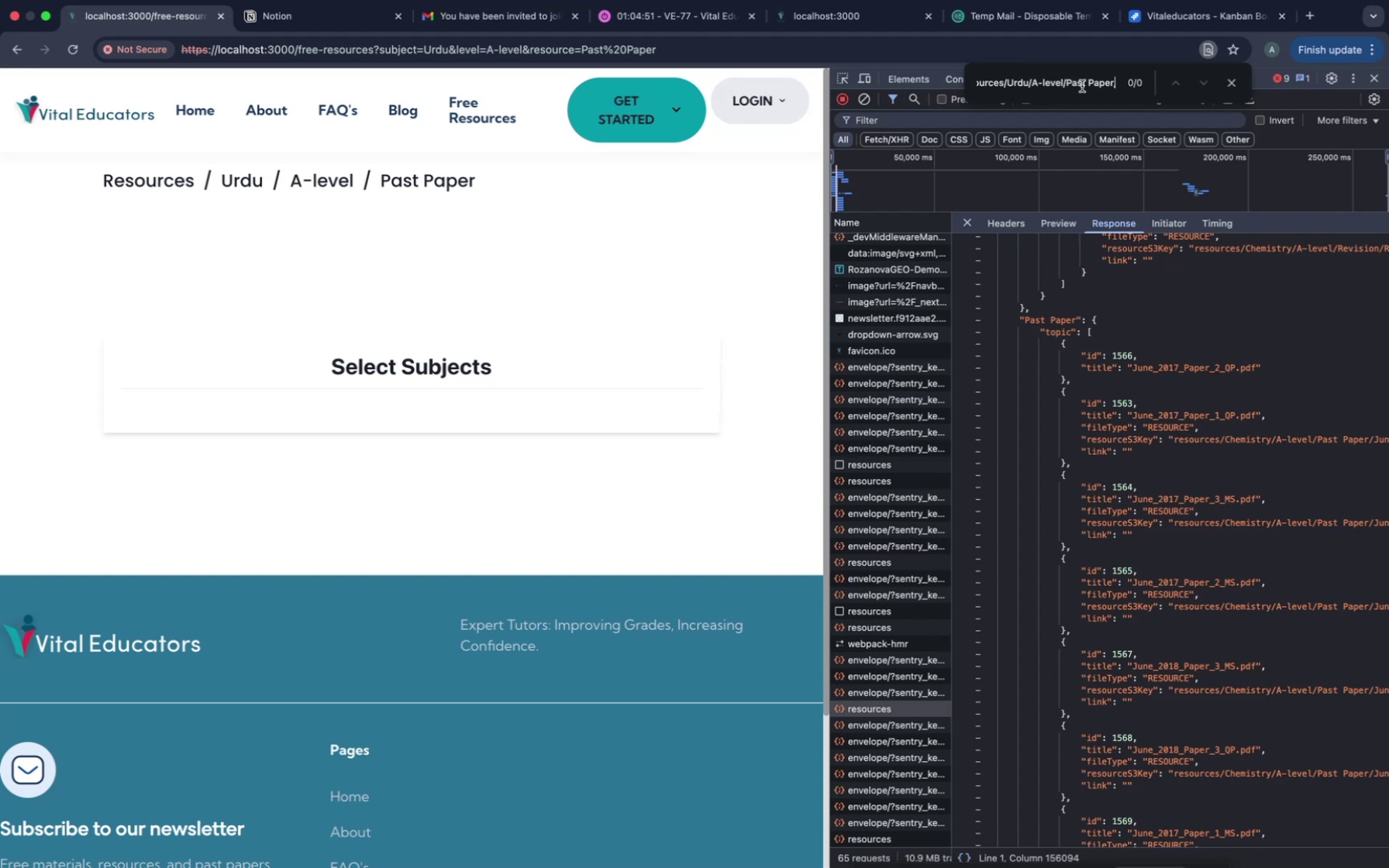 
scroll: coordinate [1191, 537], scroll_direction: down, amount: 34.0
 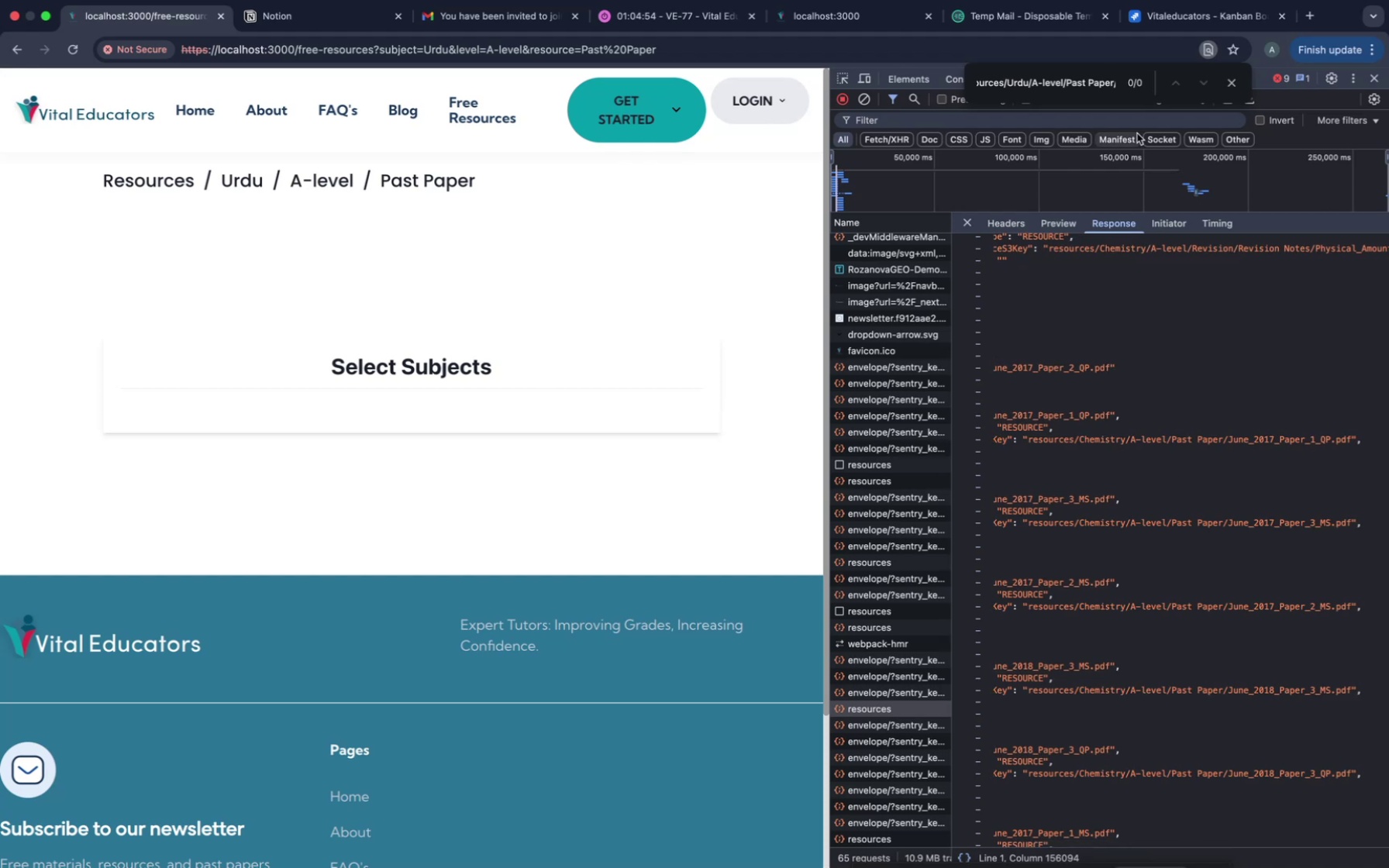 
key(ArrowRight)
 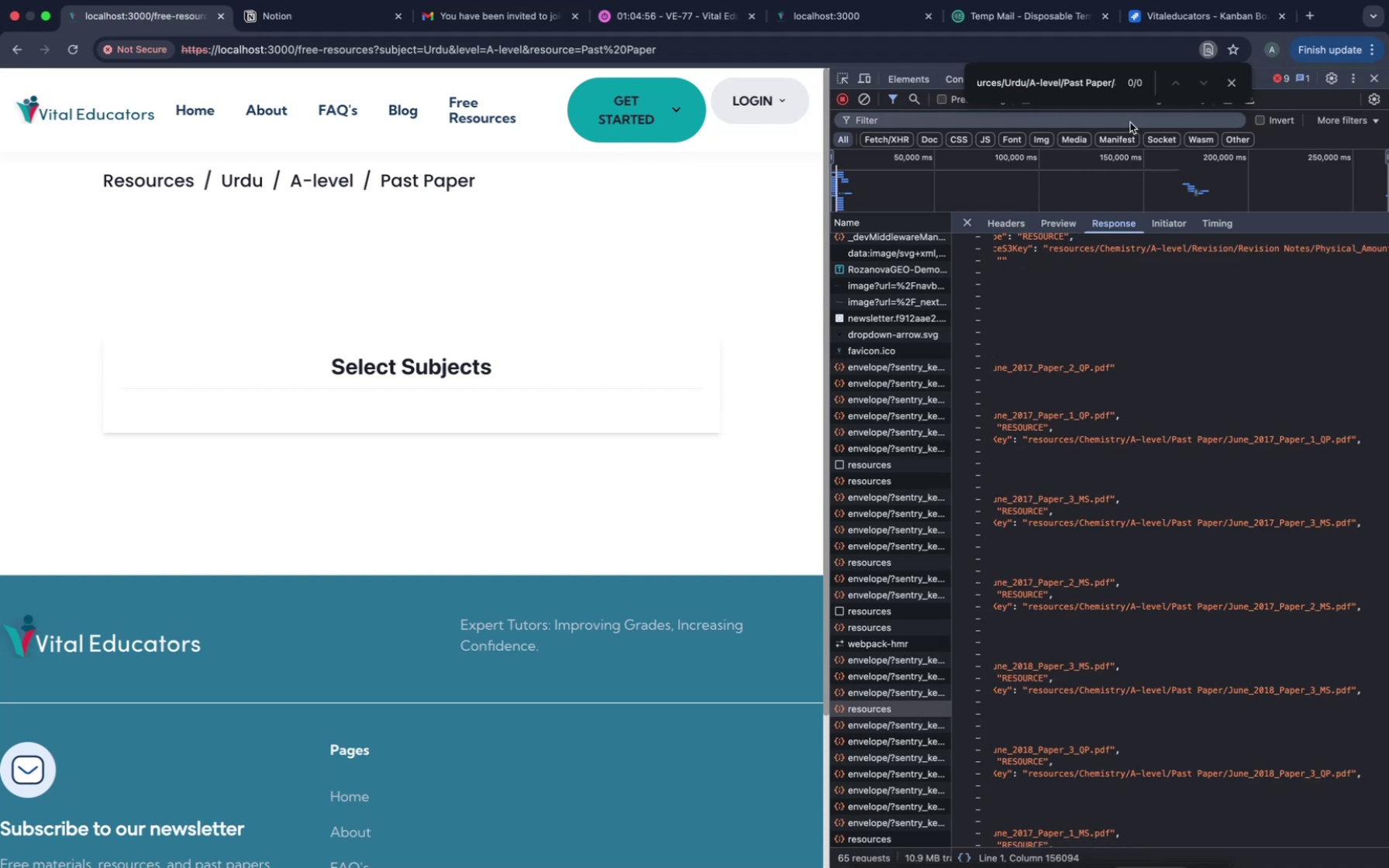 
key(ArrowRight)
 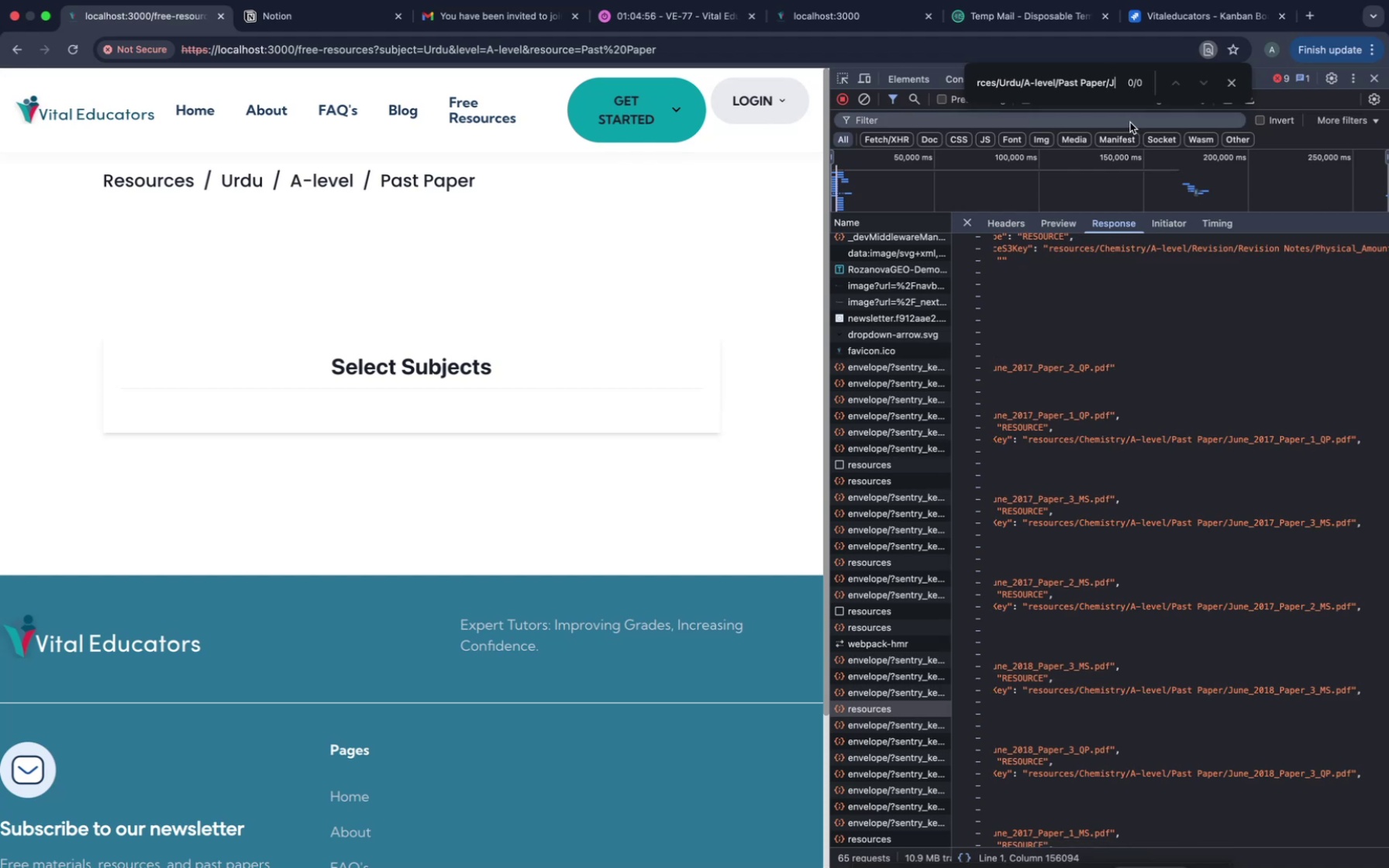 
hold_key(key=ArrowRight, duration=0.85)
 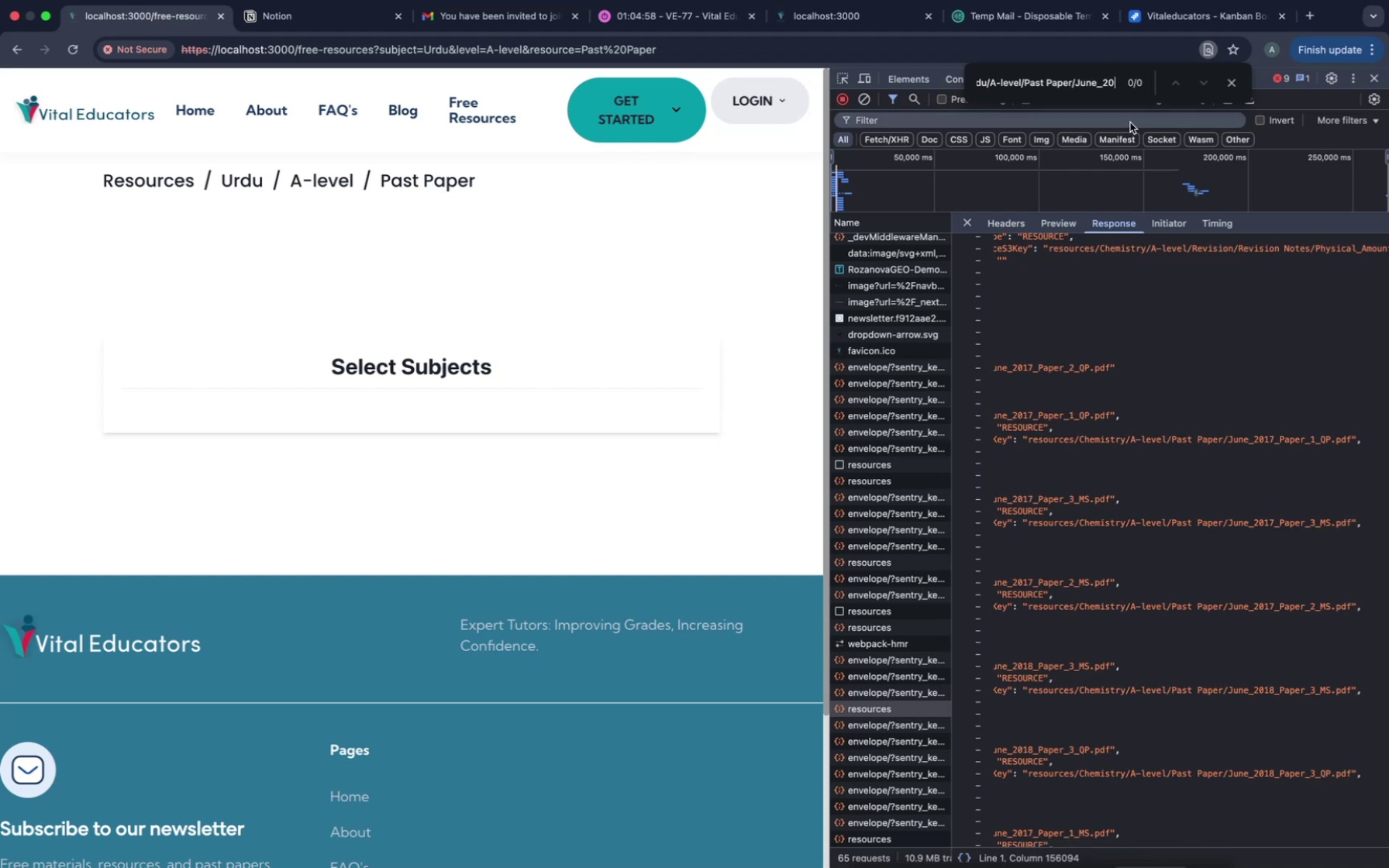 
hold_key(key=ArrowRight, duration=0.94)
 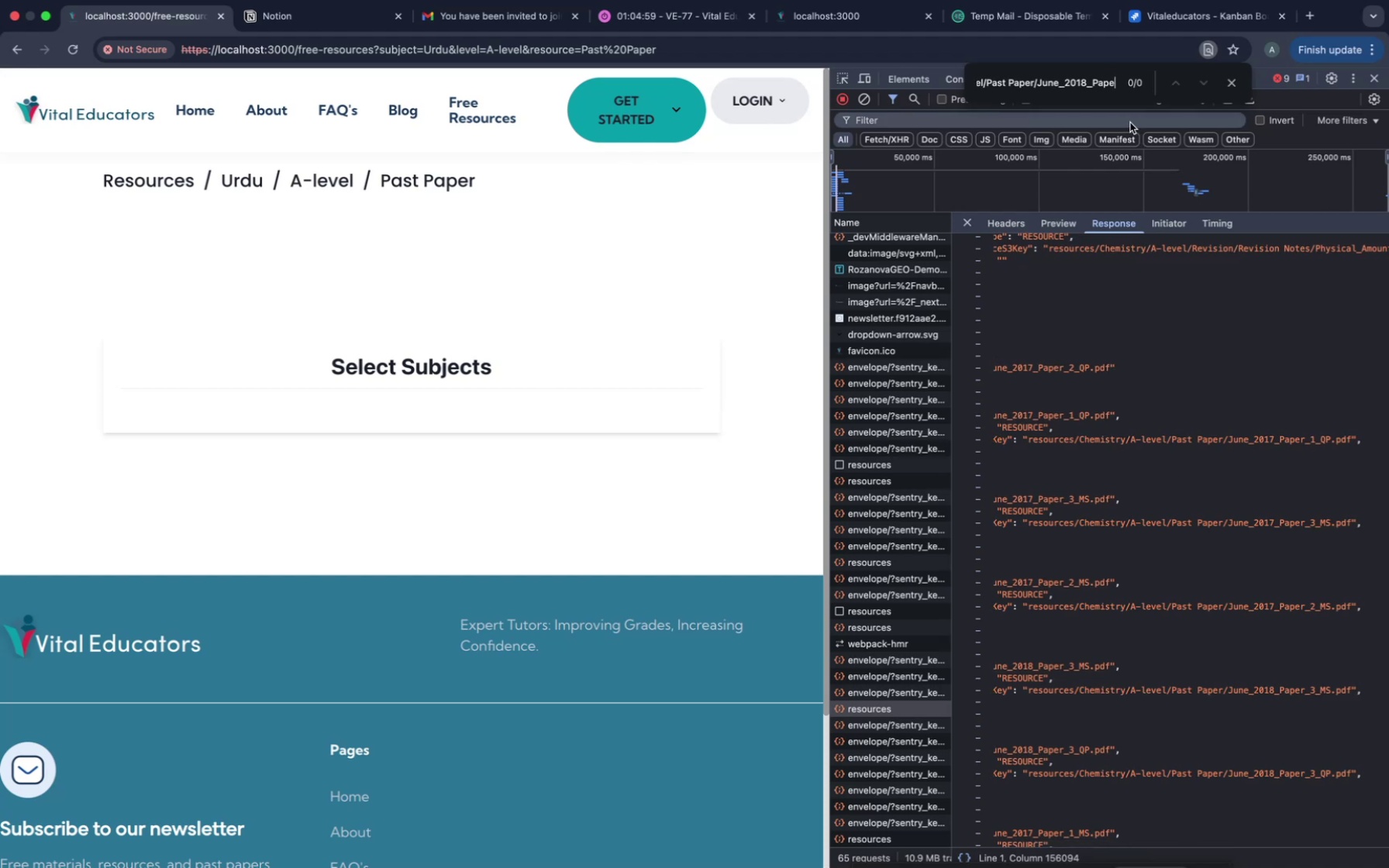 
hold_key(key=ArrowRight, duration=0.6)
 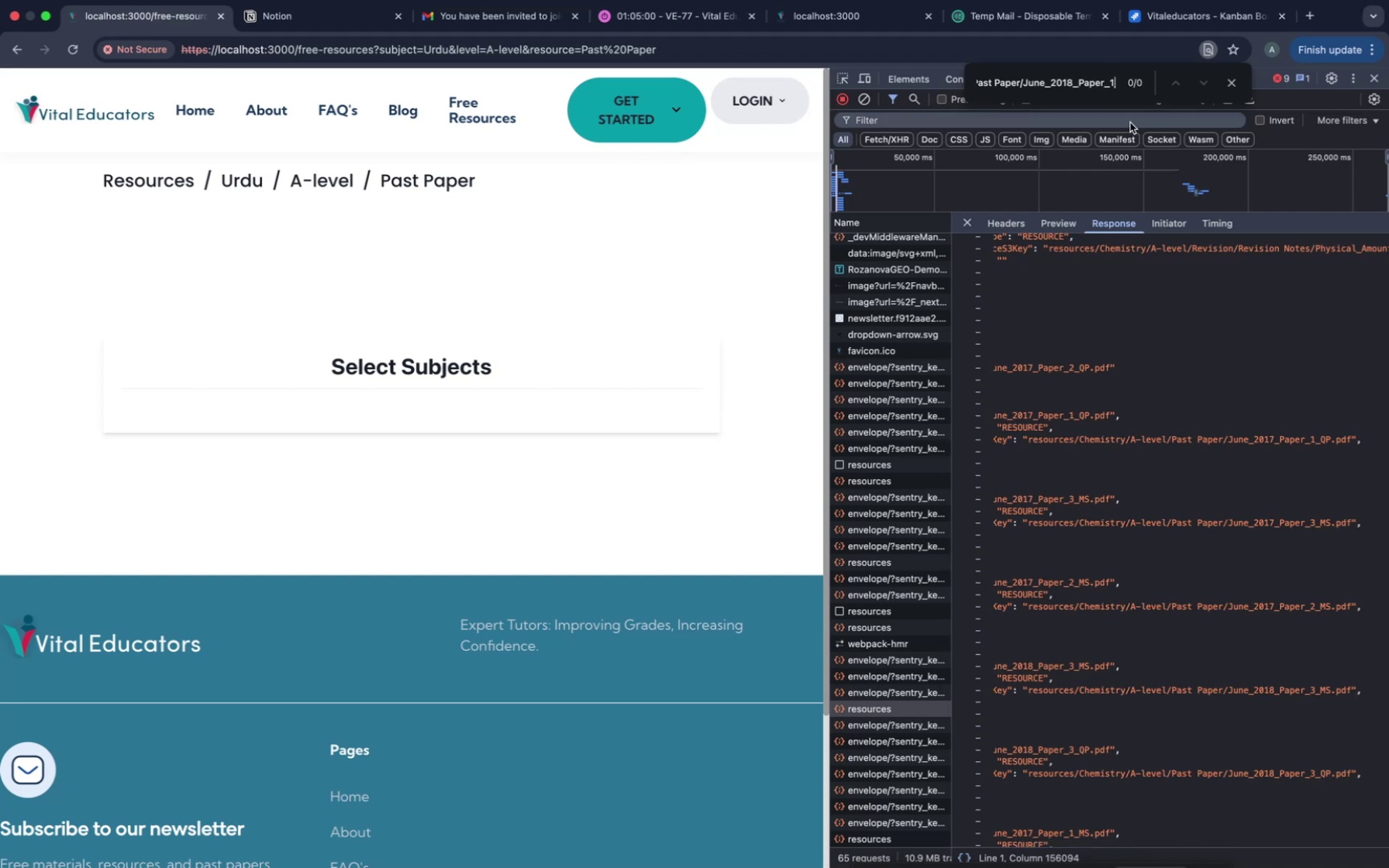 
key(ArrowRight)
 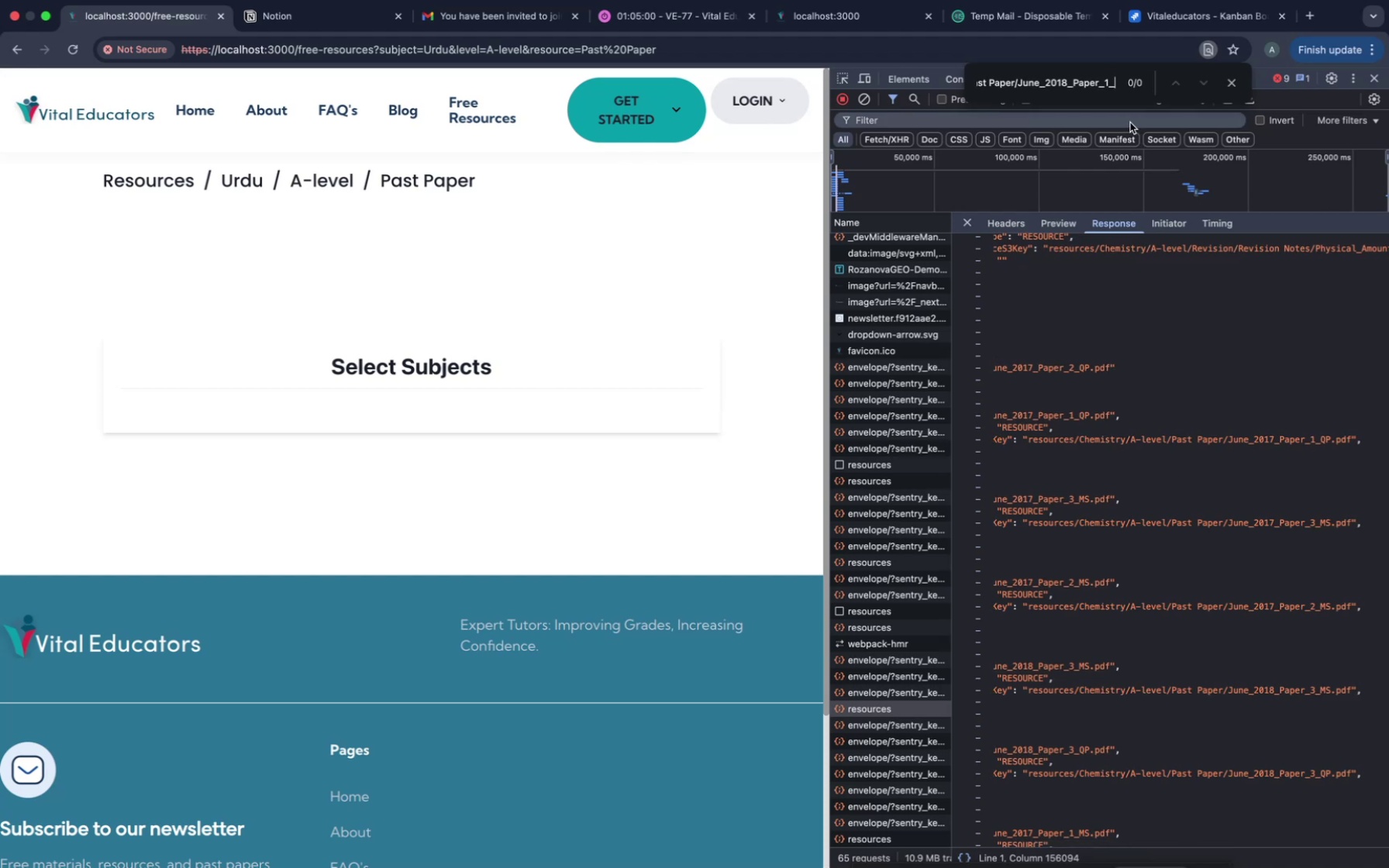 
key(ArrowRight)
 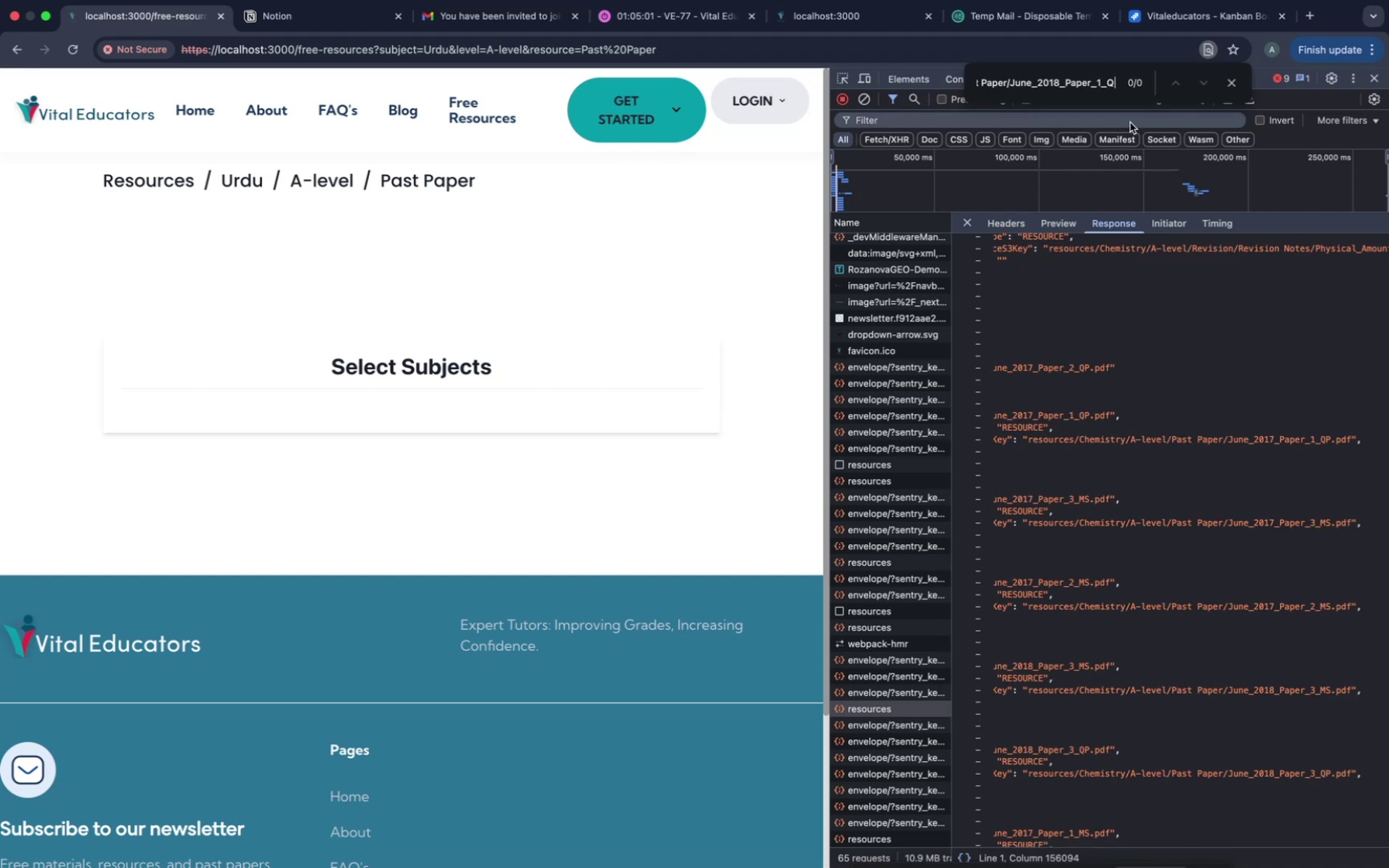 
key(ArrowRight)
 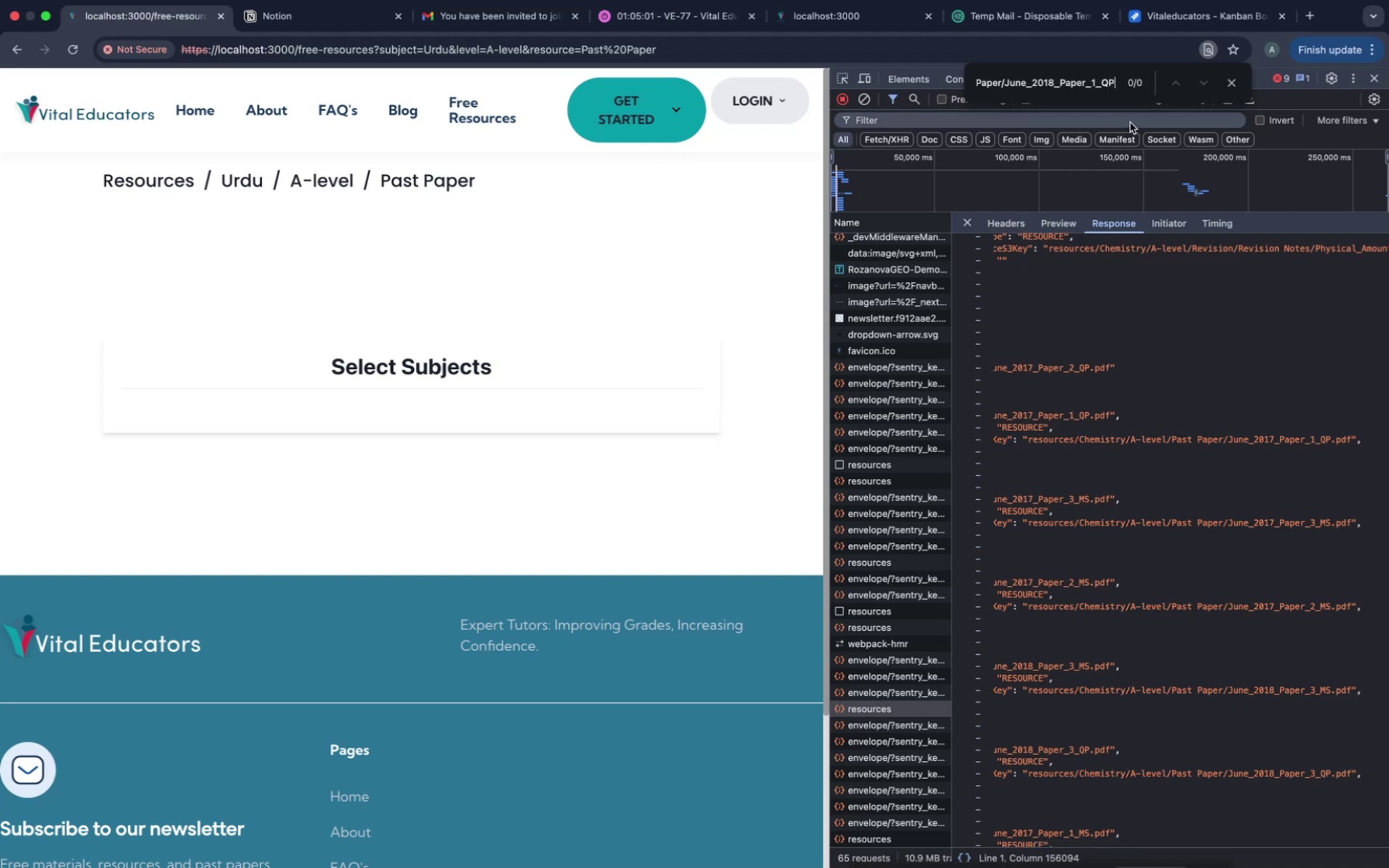 
key(ArrowRight)
 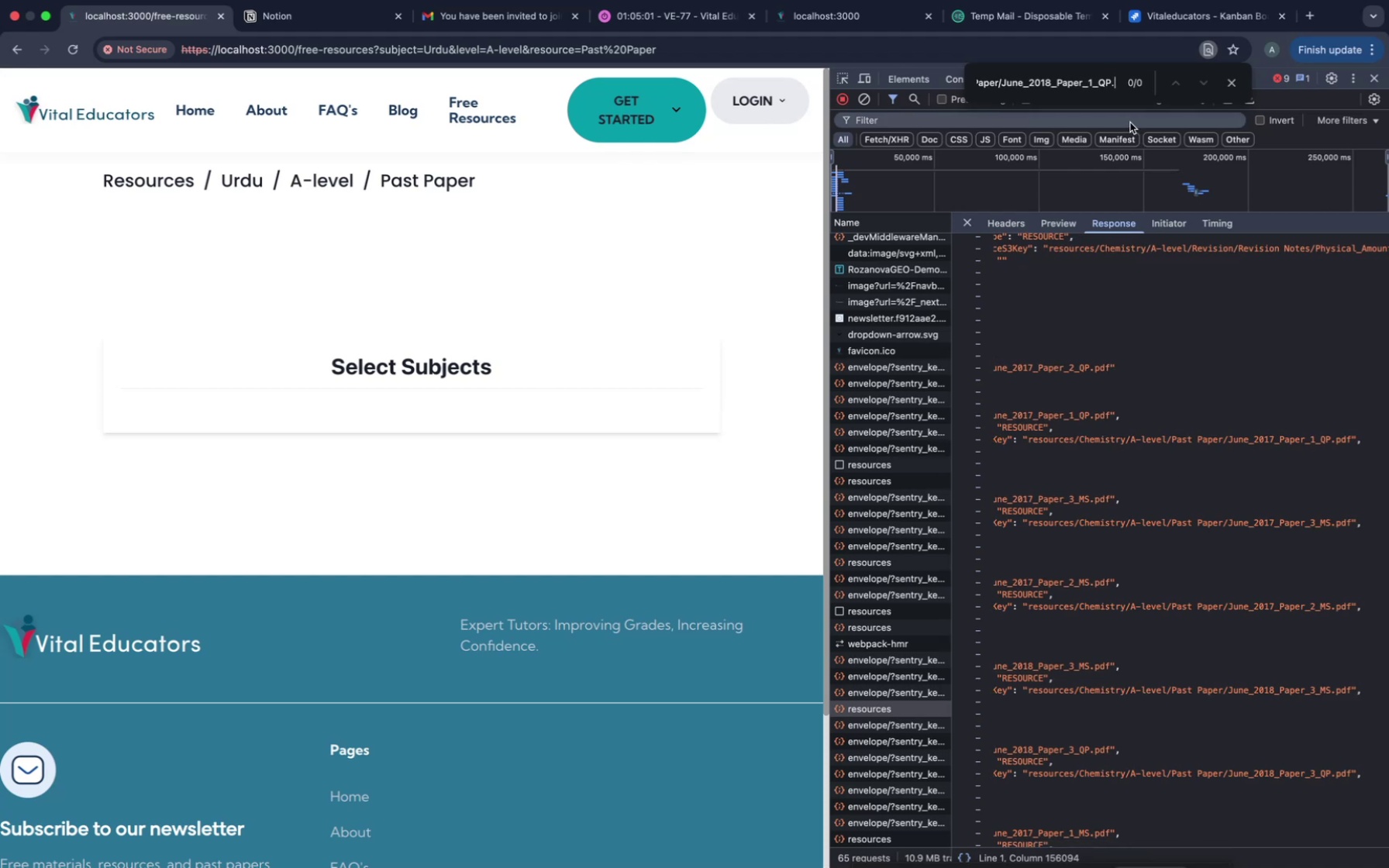 
key(ArrowRight)
 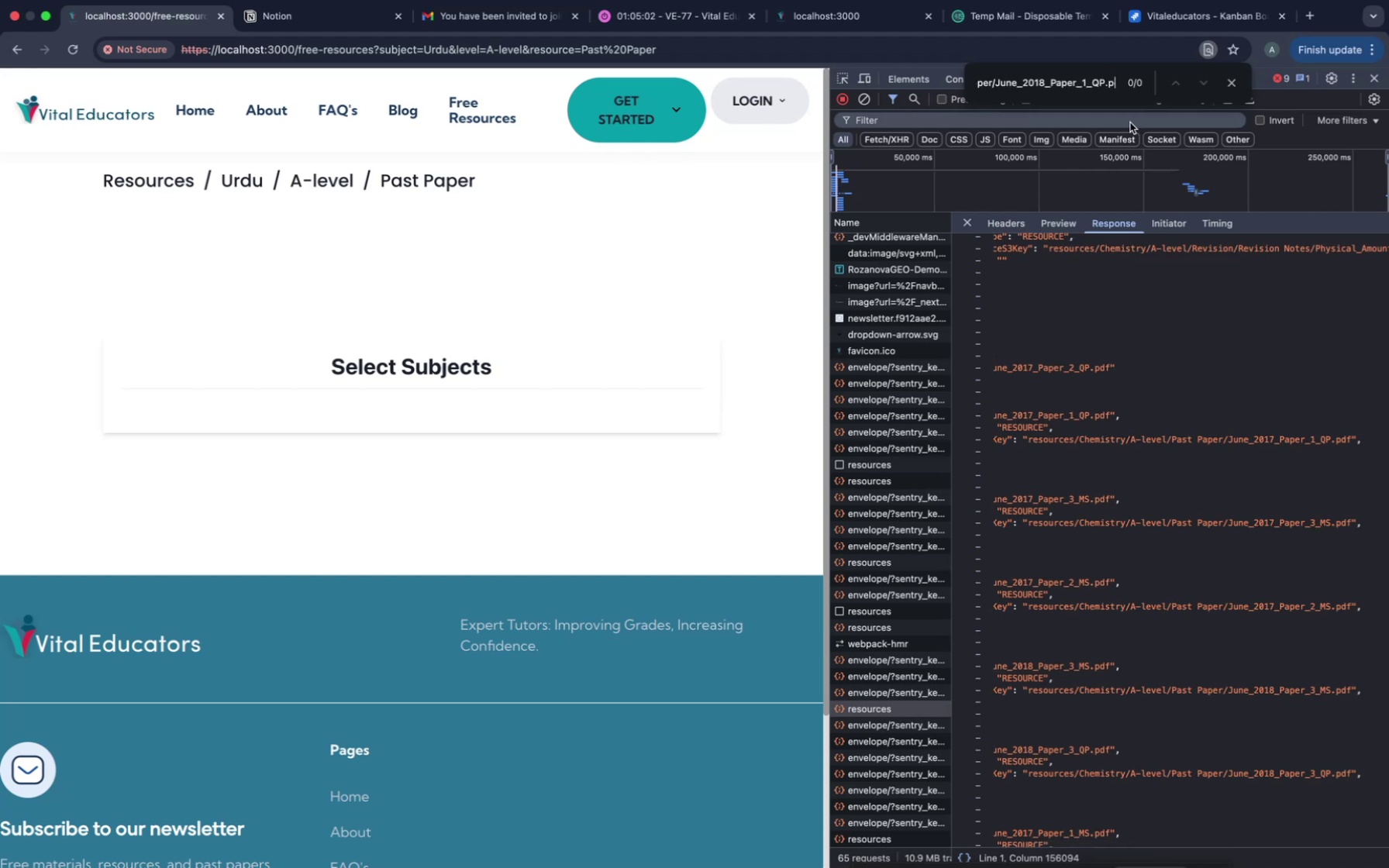 
key(ArrowRight)
 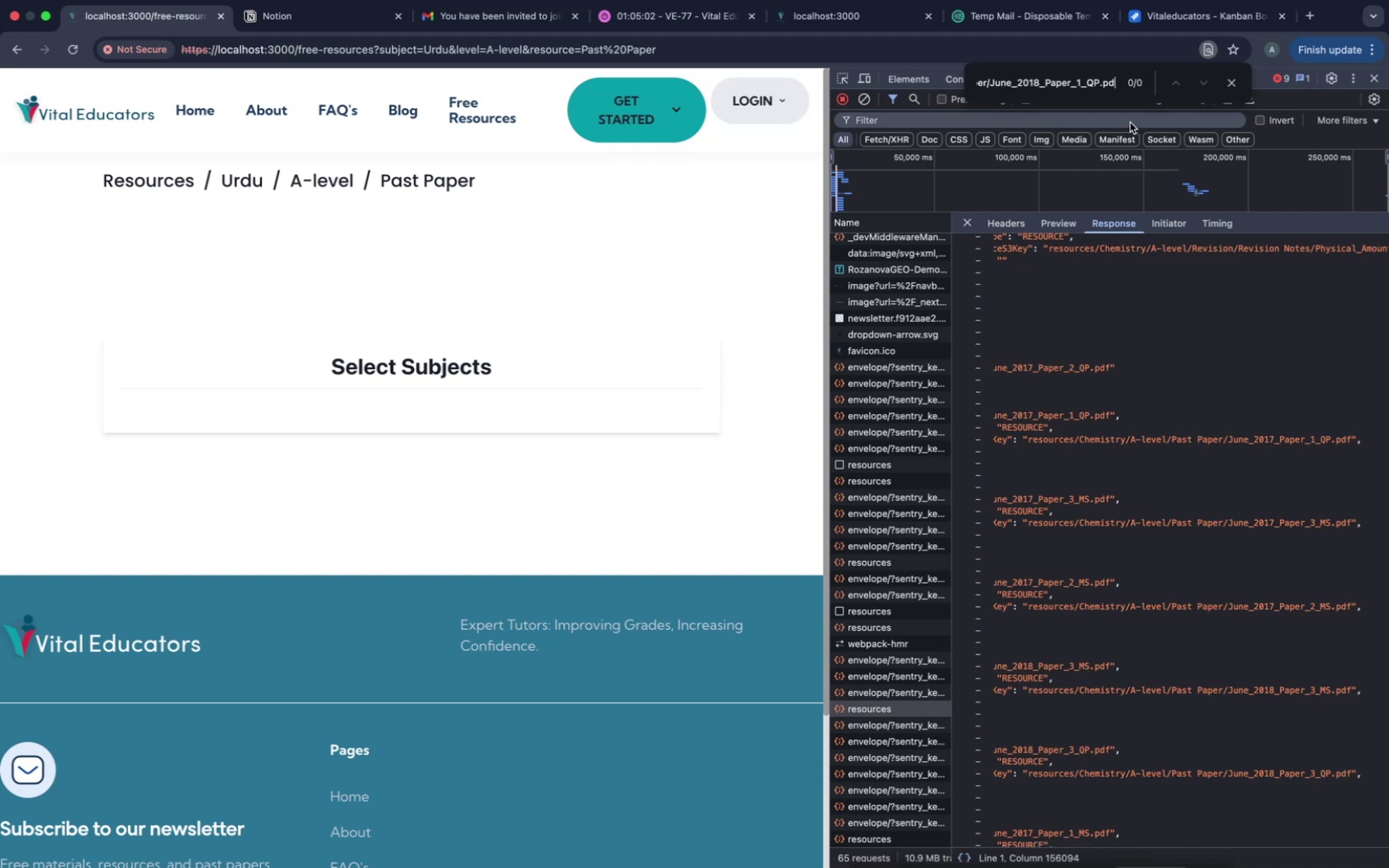 
key(ArrowRight)
 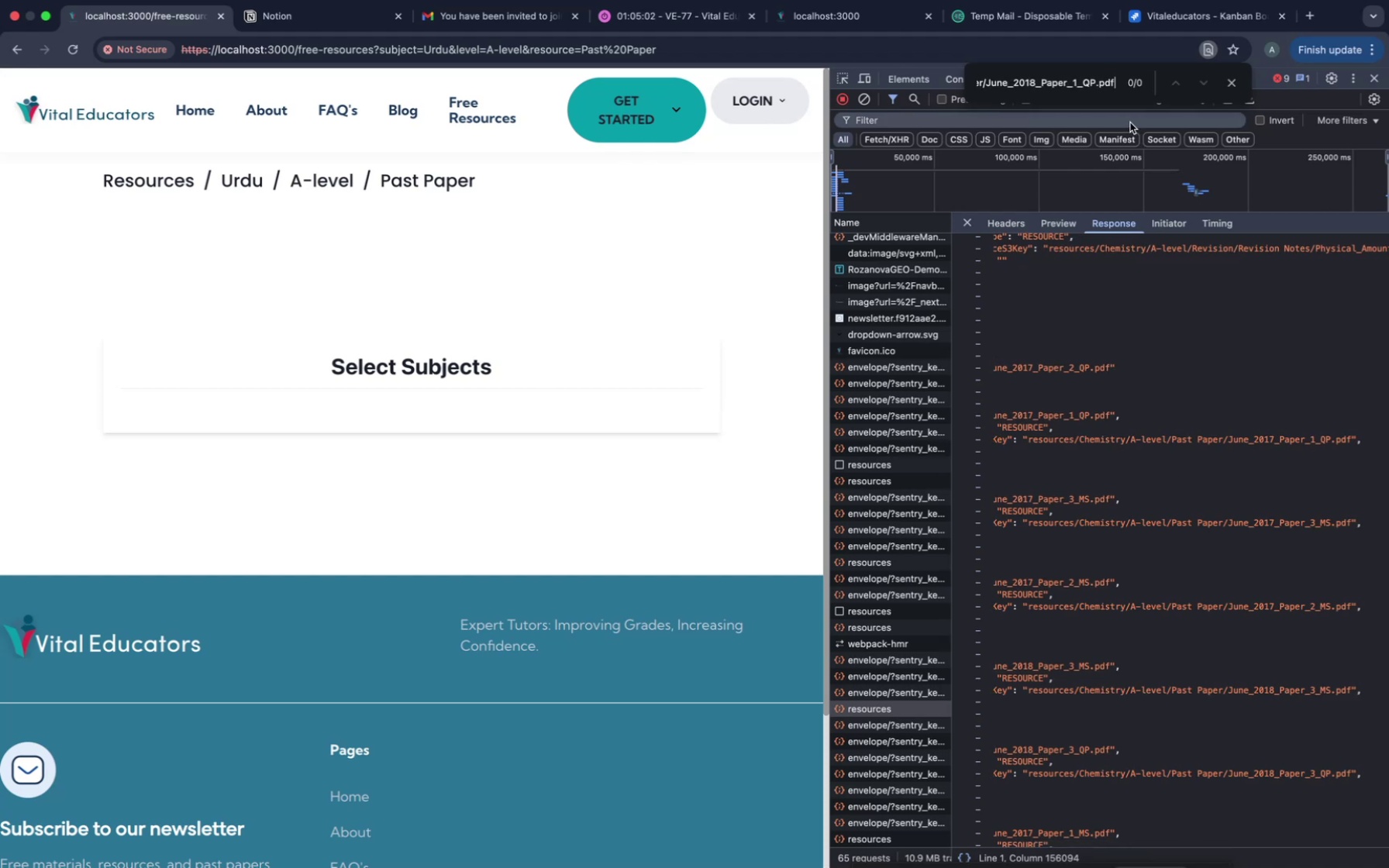 
key(ArrowRight)
 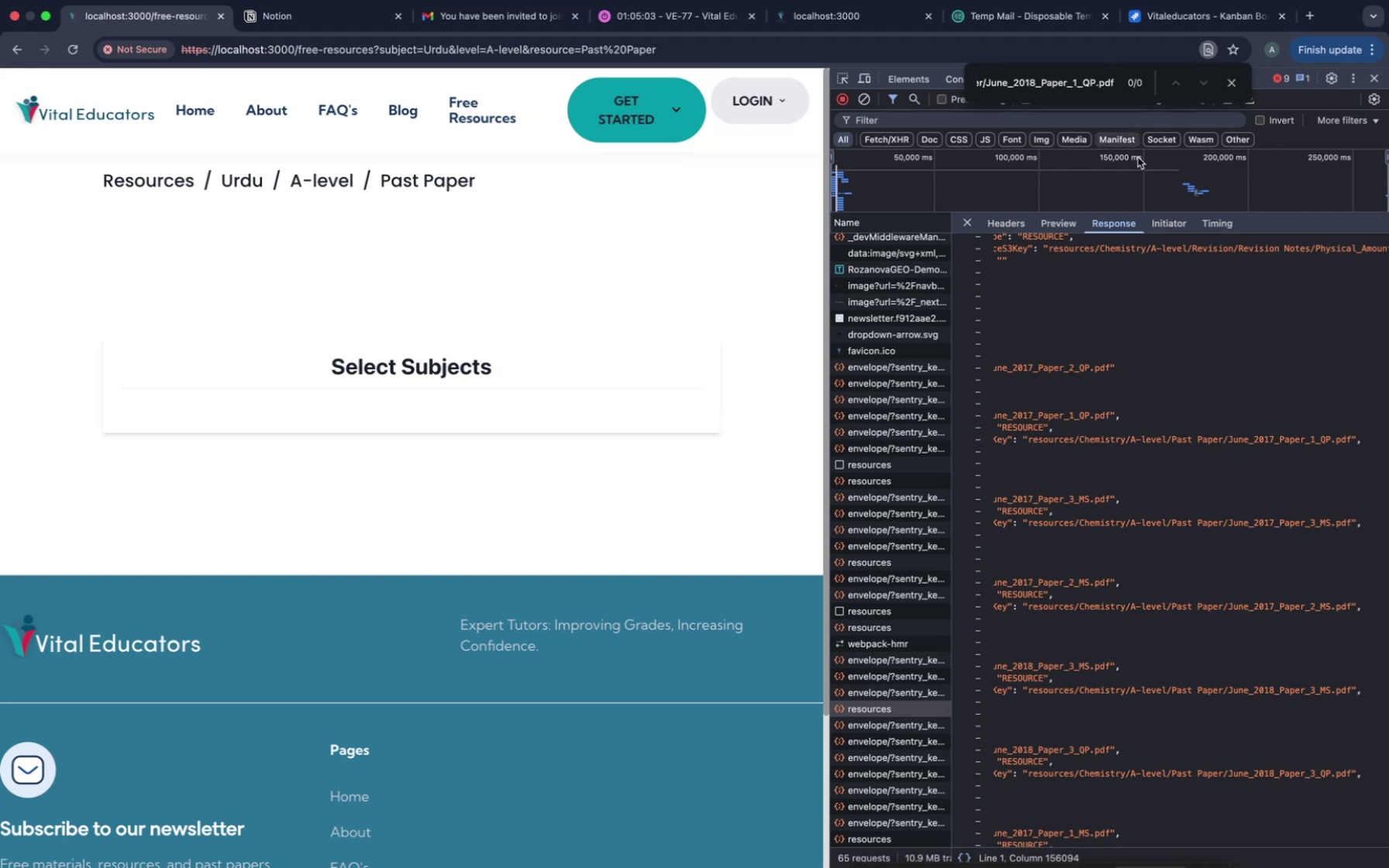 
scroll: coordinate [1141, 315], scroll_direction: up, amount: 19.0
 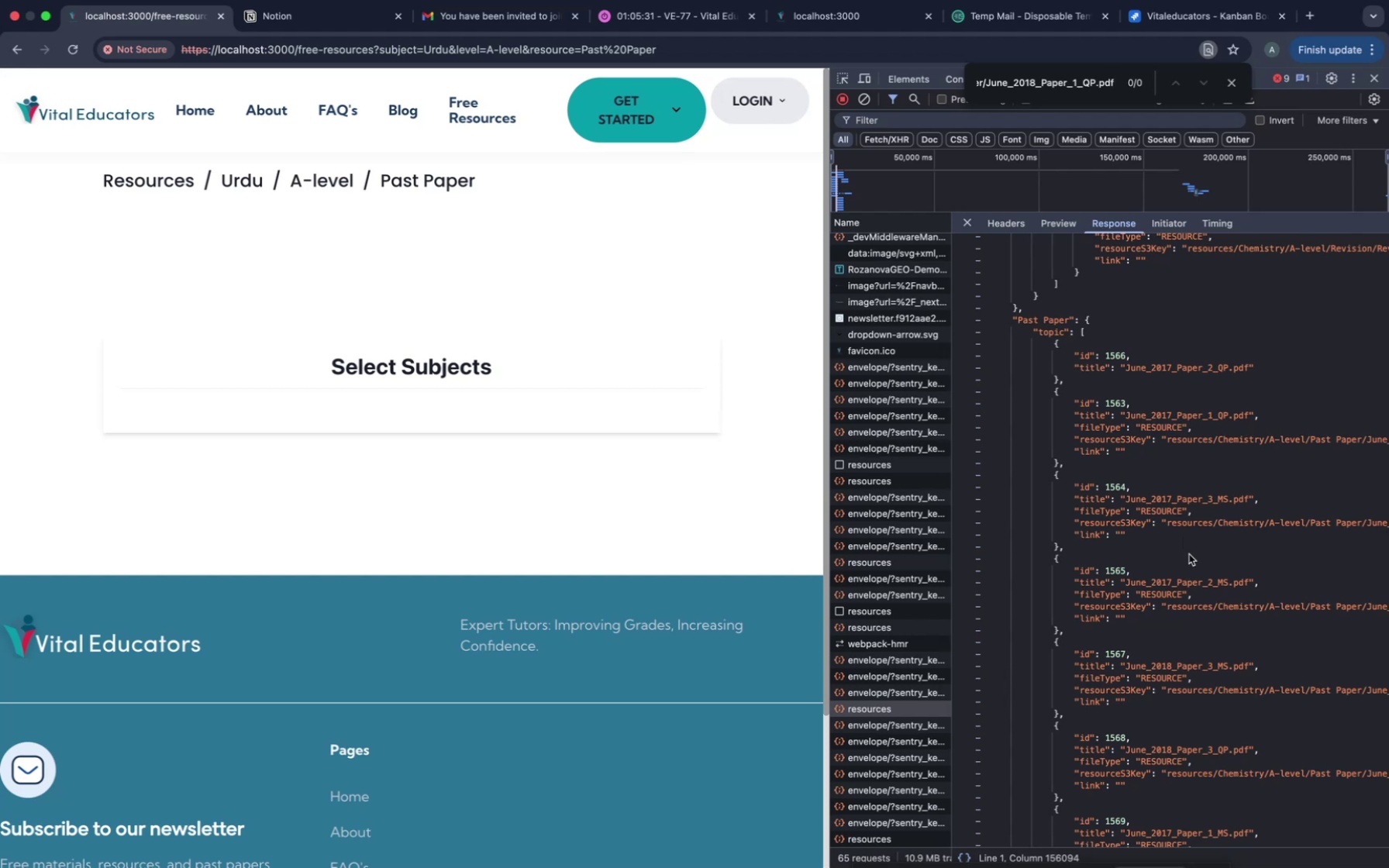 
wait(31.79)
 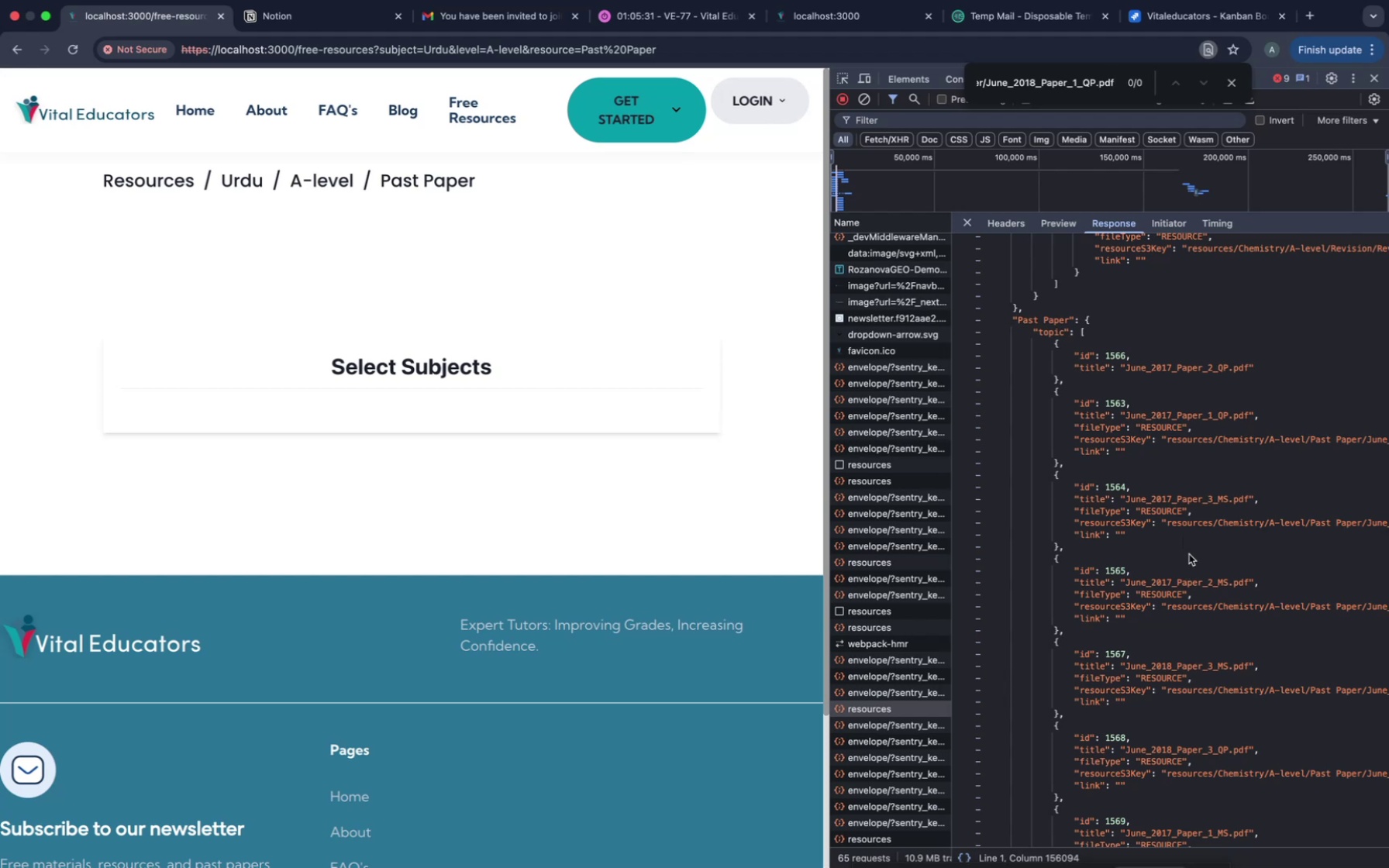 
scroll: coordinate [855, 649], scroll_direction: down, amount: 385.0
 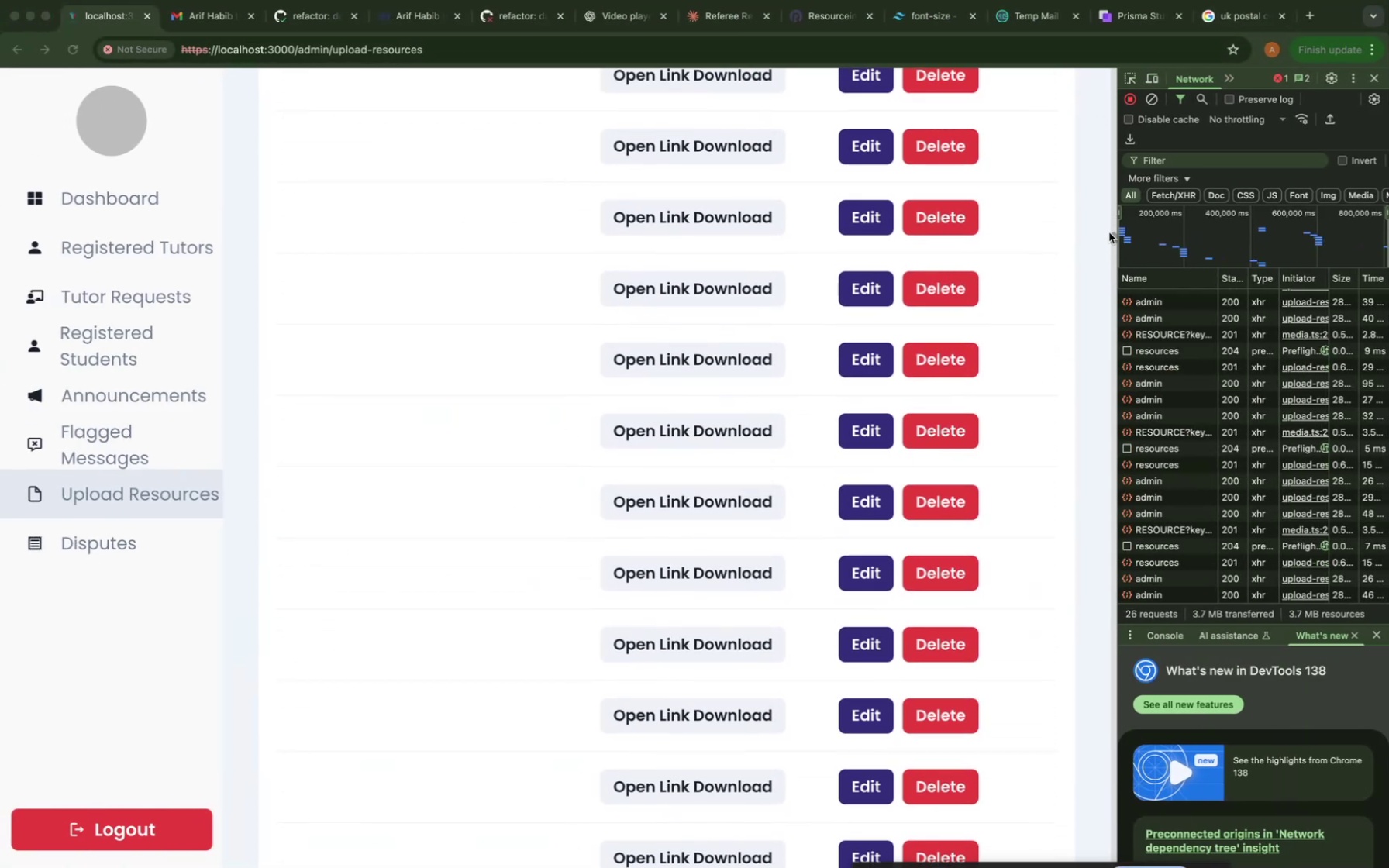 
left_click_drag(start_coordinate=[1113, 240], to_coordinate=[1120, 673])
 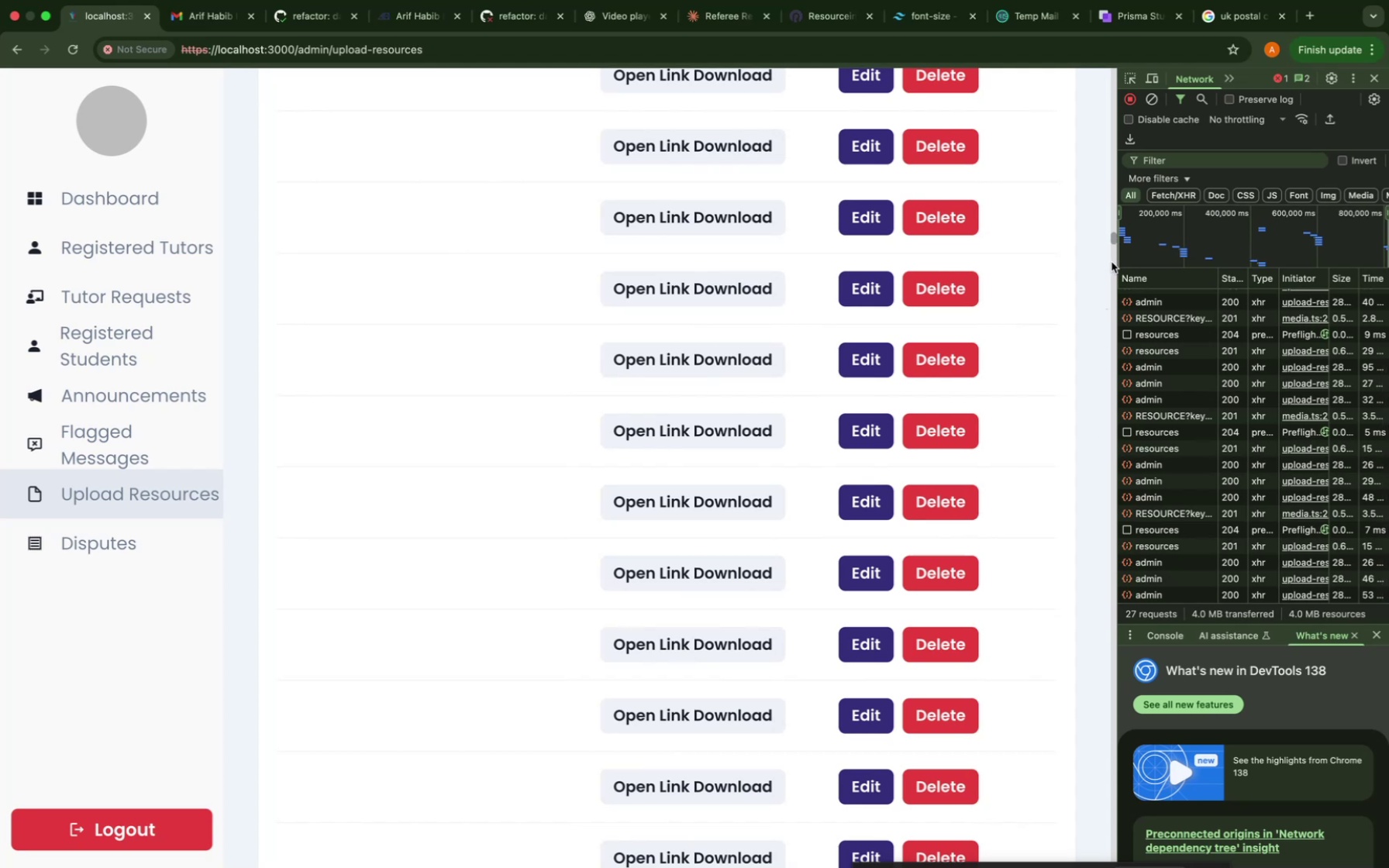 
left_click_drag(start_coordinate=[1112, 239], to_coordinate=[1094, 866])
 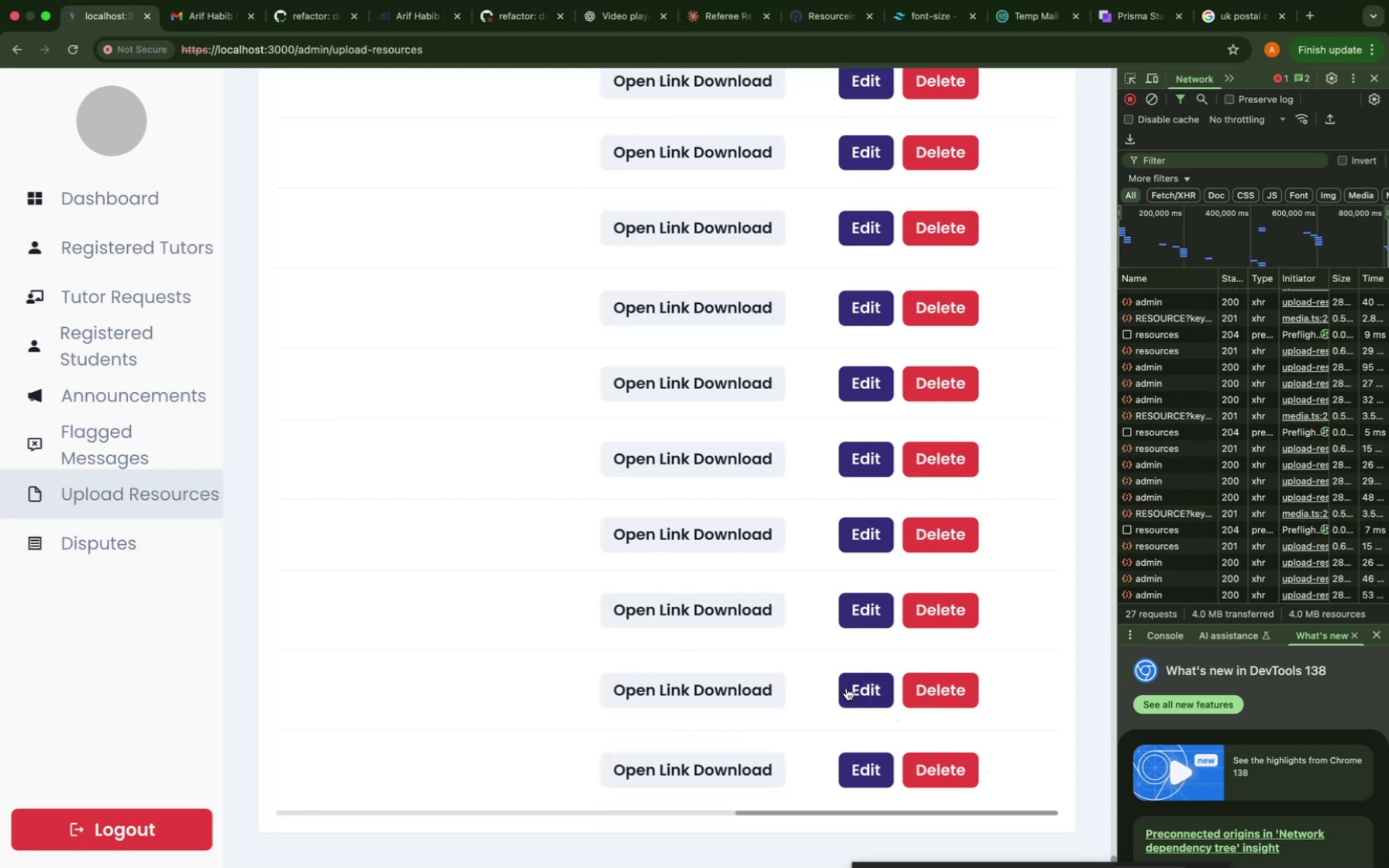 
scroll: coordinate [846, 688], scroll_direction: up, amount: 6.0
 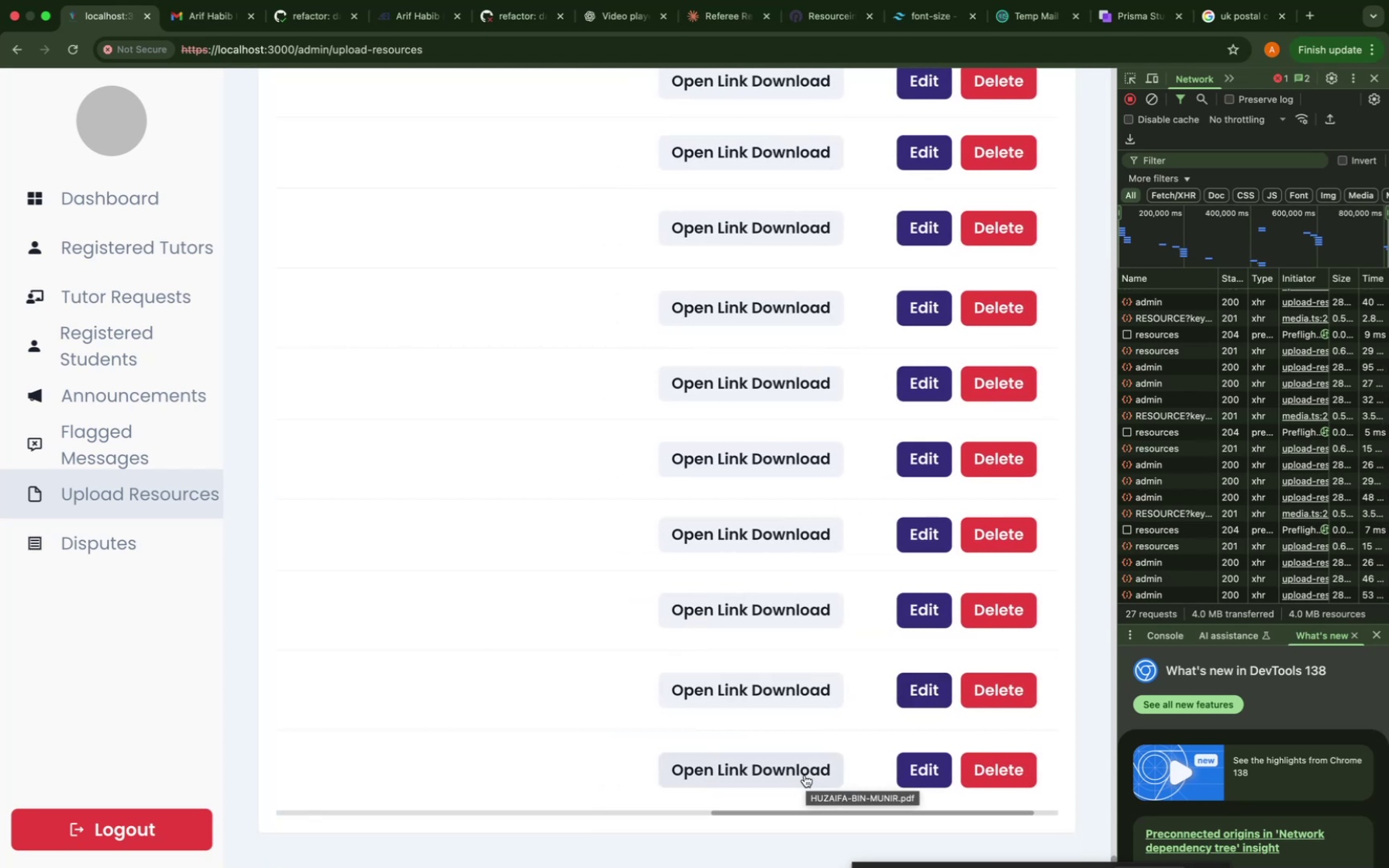 
left_click([805, 775])
 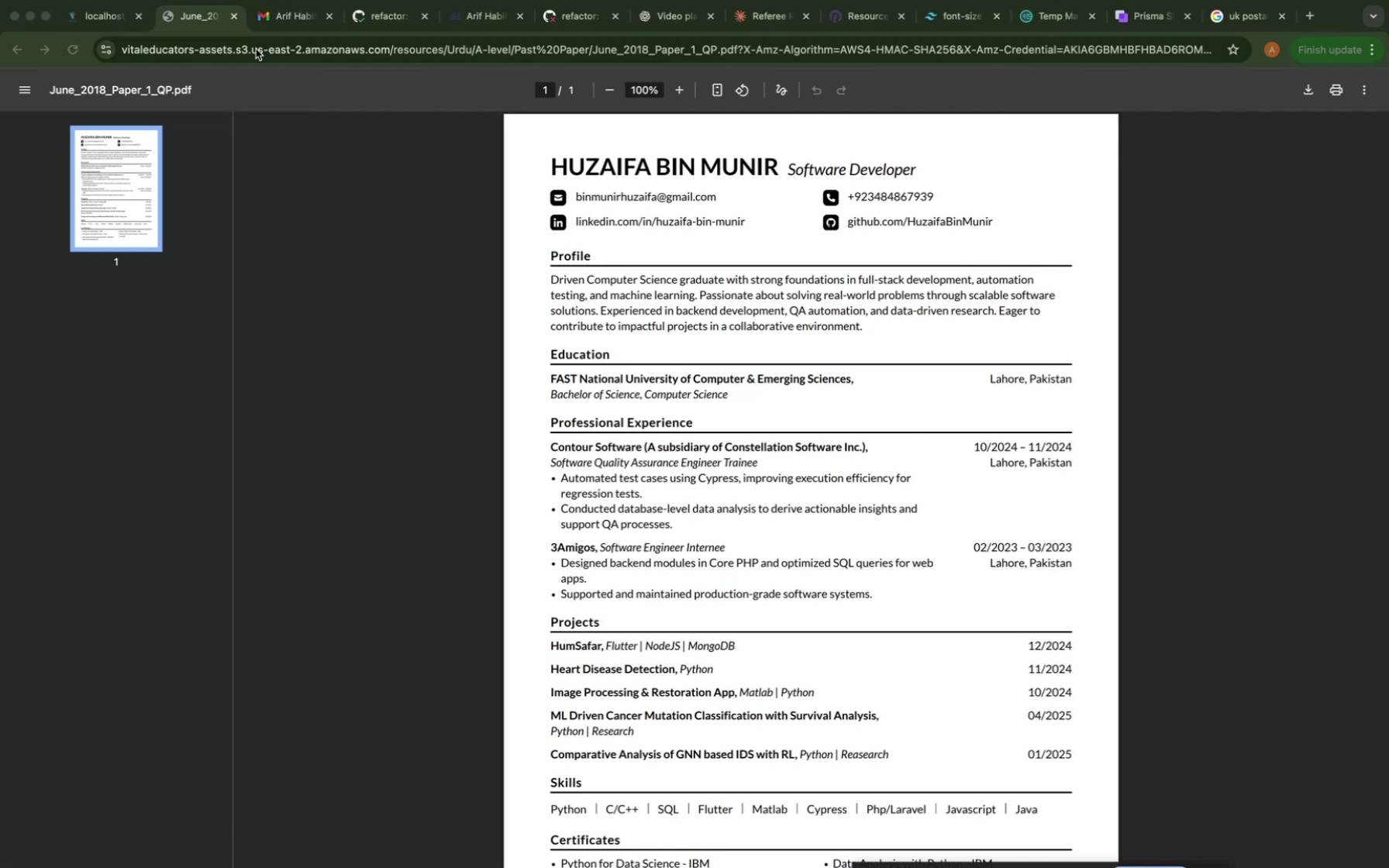 
wait(40.67)
 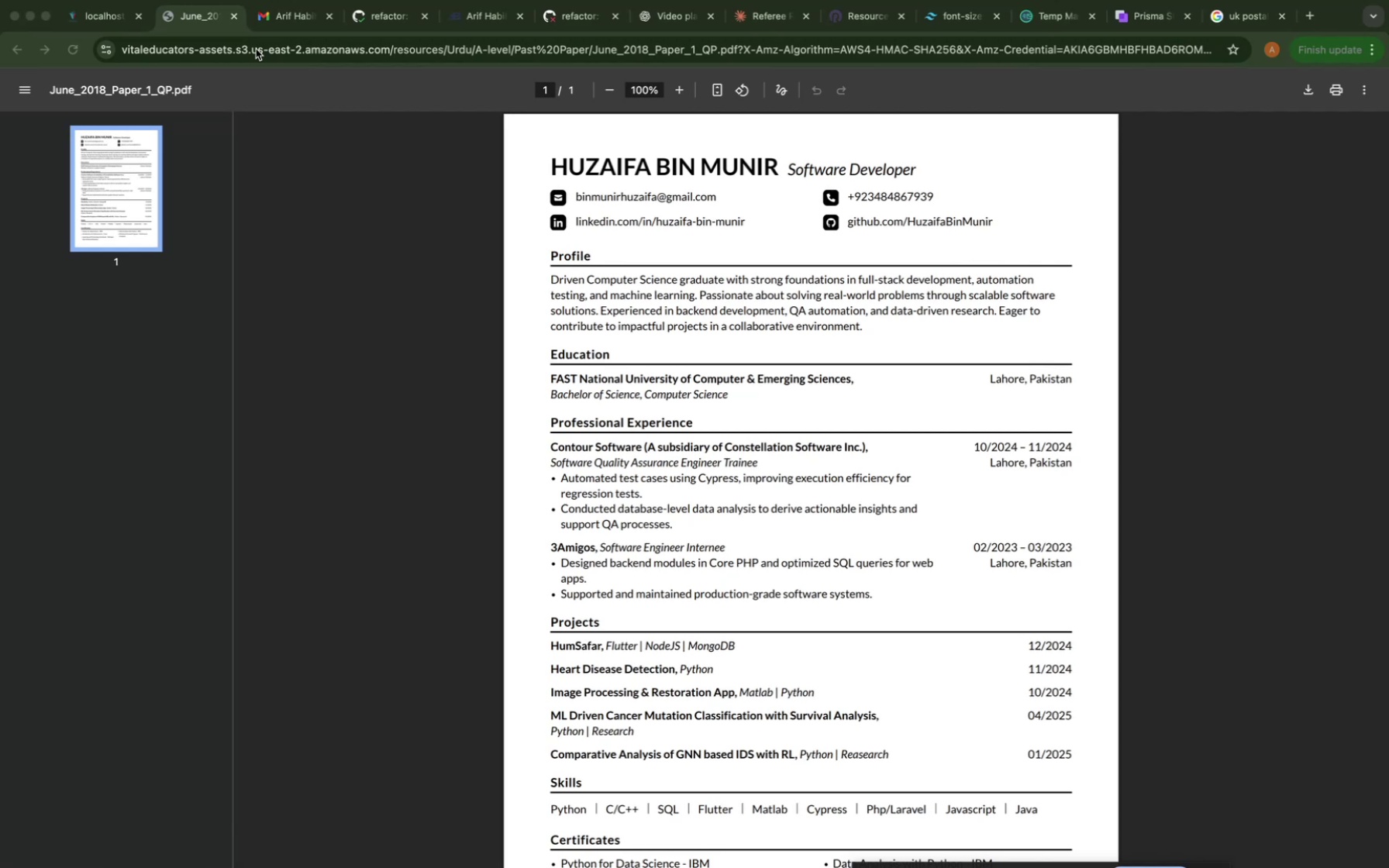 
mouse_move([515, 324])
 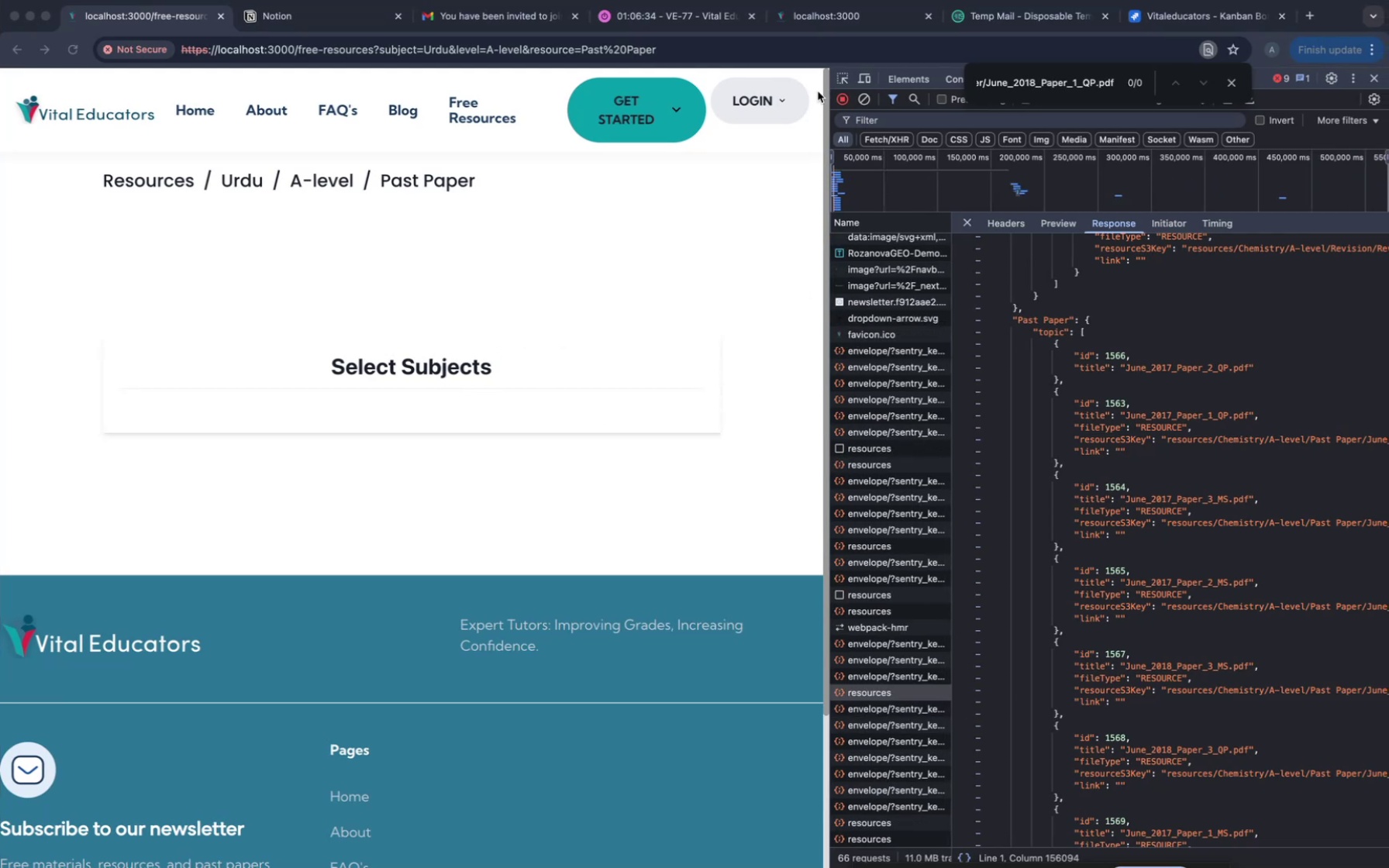 
left_click([578, 48])
 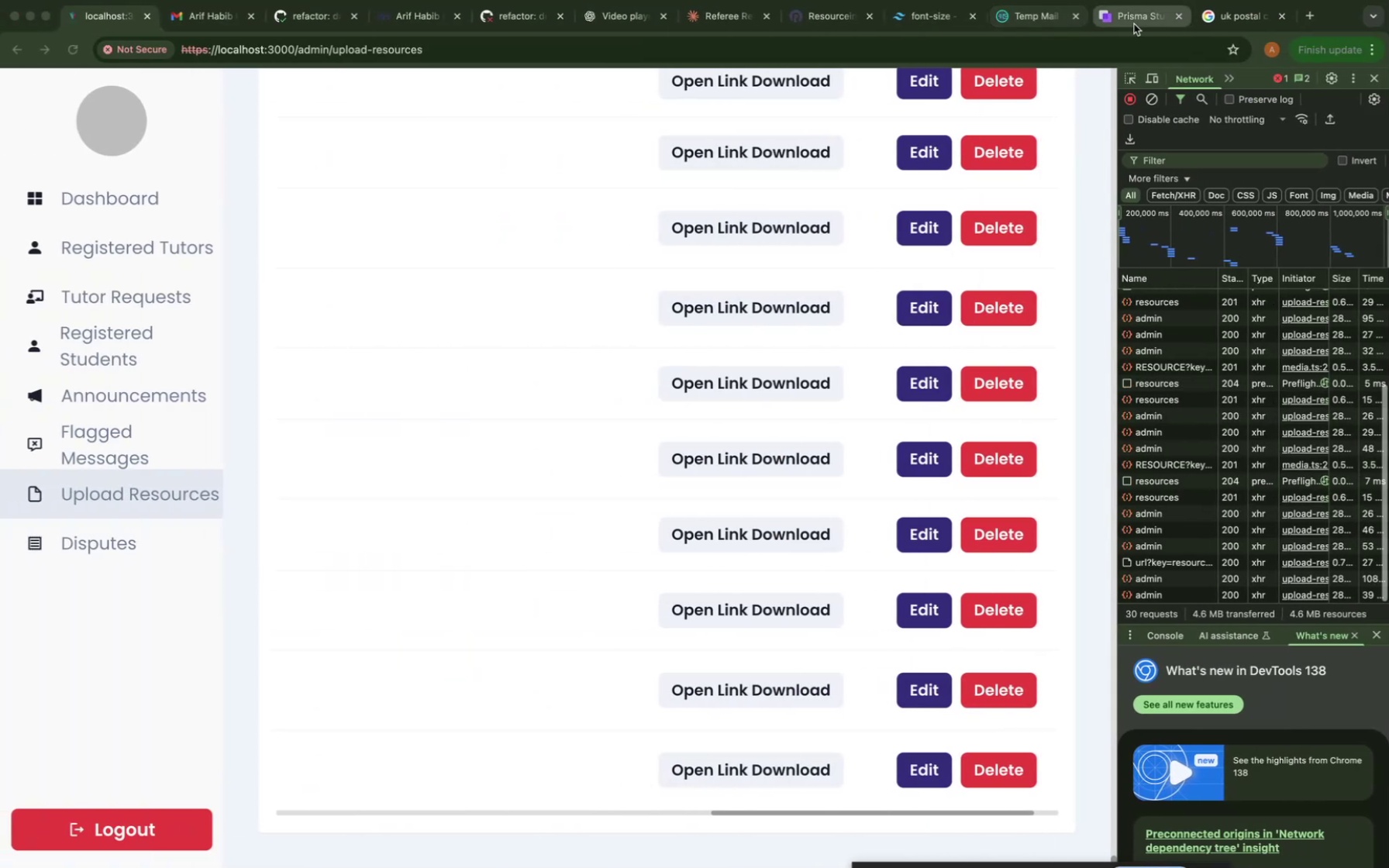 
scroll: coordinate [979, 560], scroll_direction: down, amount: 196.0
 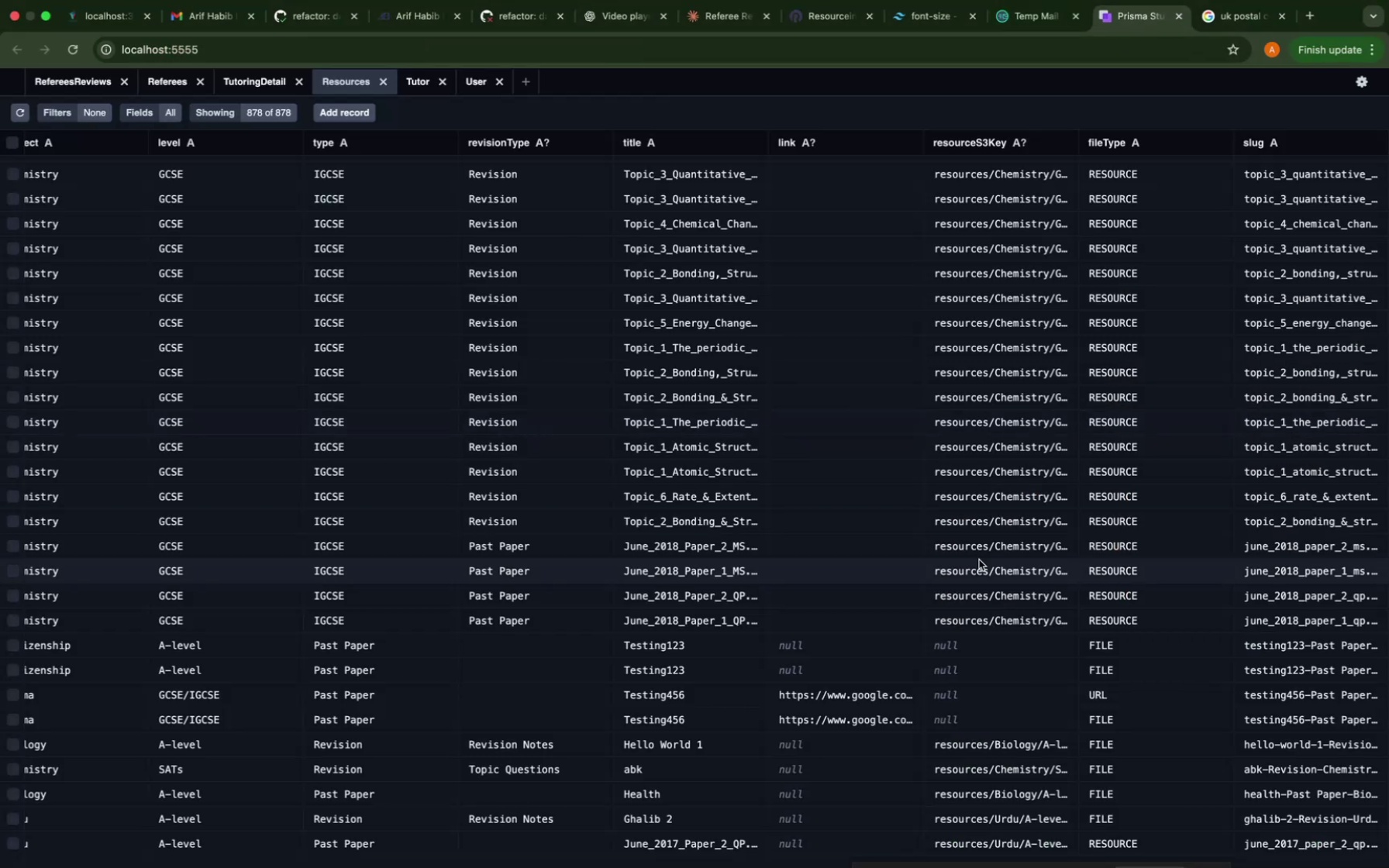 
key(Meta+CommandLeft)
 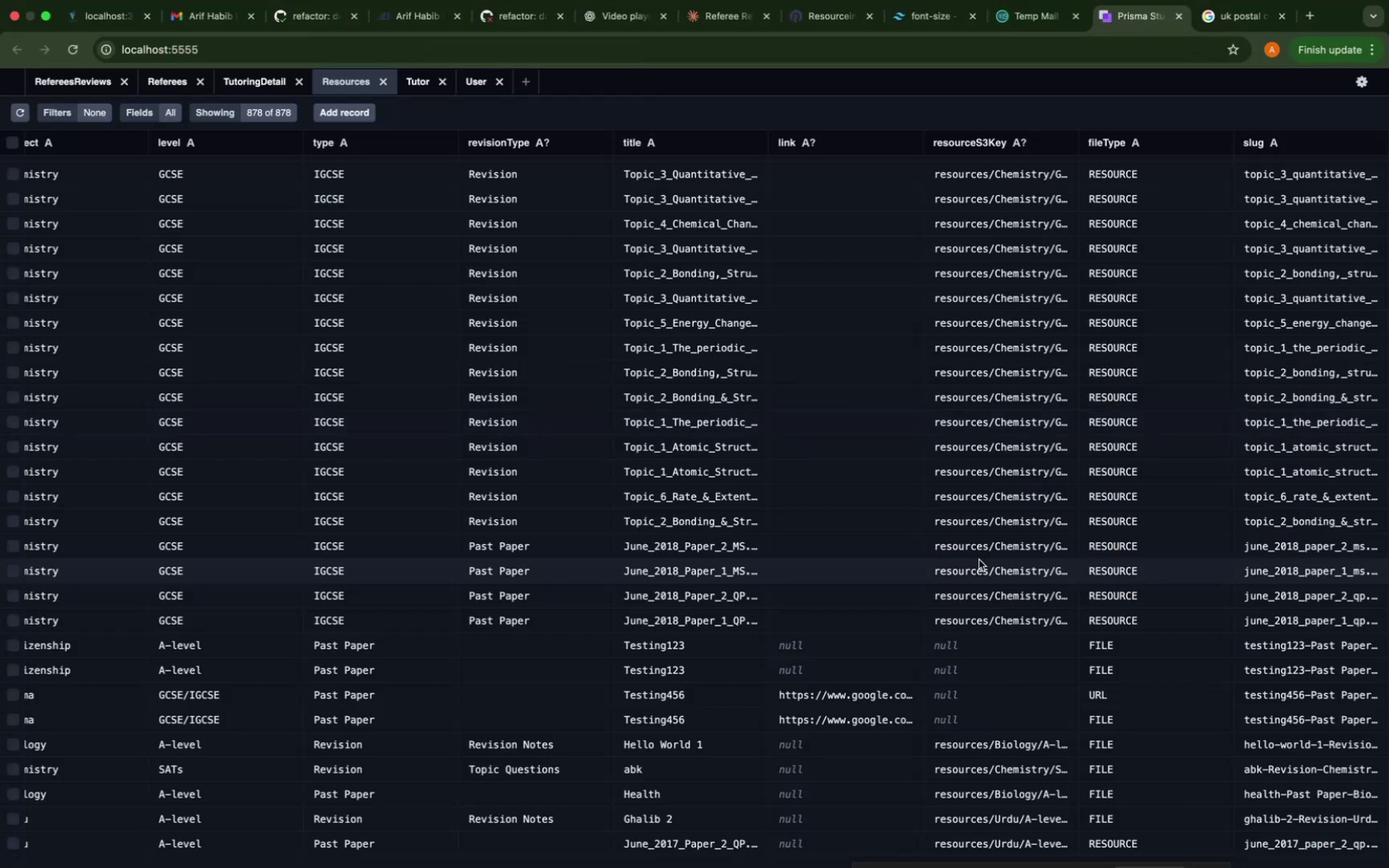 
key(Meta+R)
 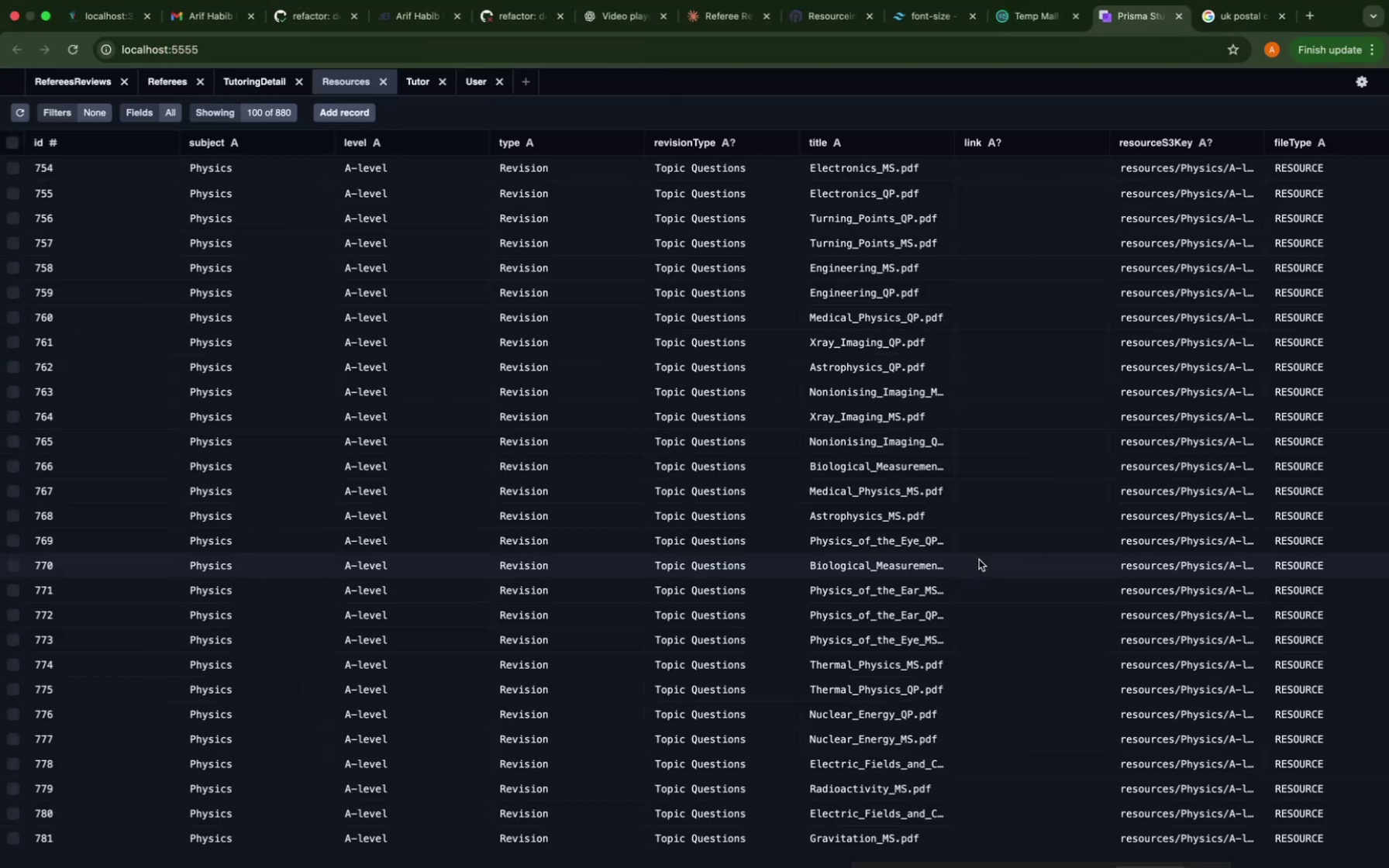 
scroll: coordinate [933, 841], scroll_direction: down, amount: 4573.0
 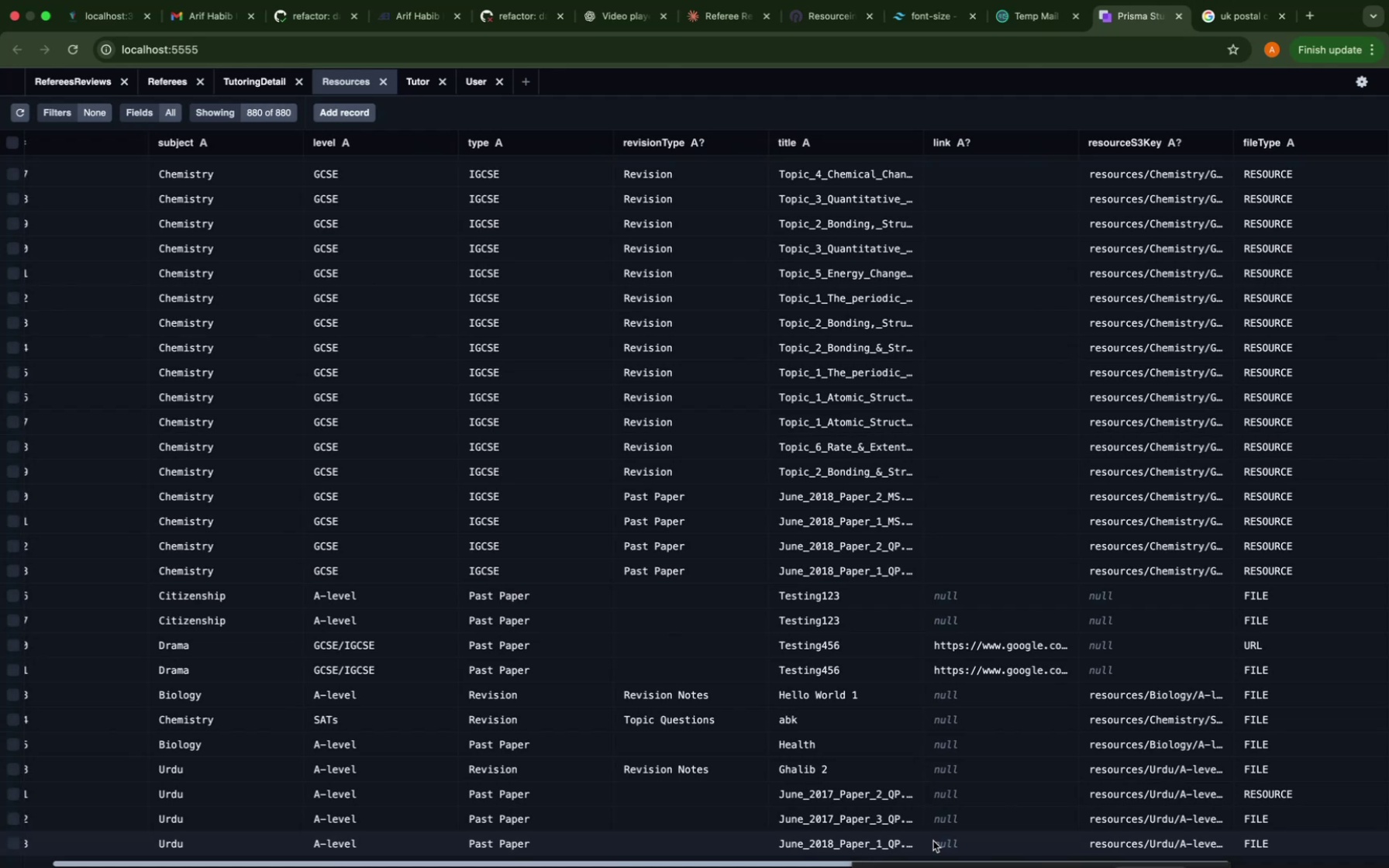 
scroll: coordinate [933, 841], scroll_direction: up, amount: 19.0
 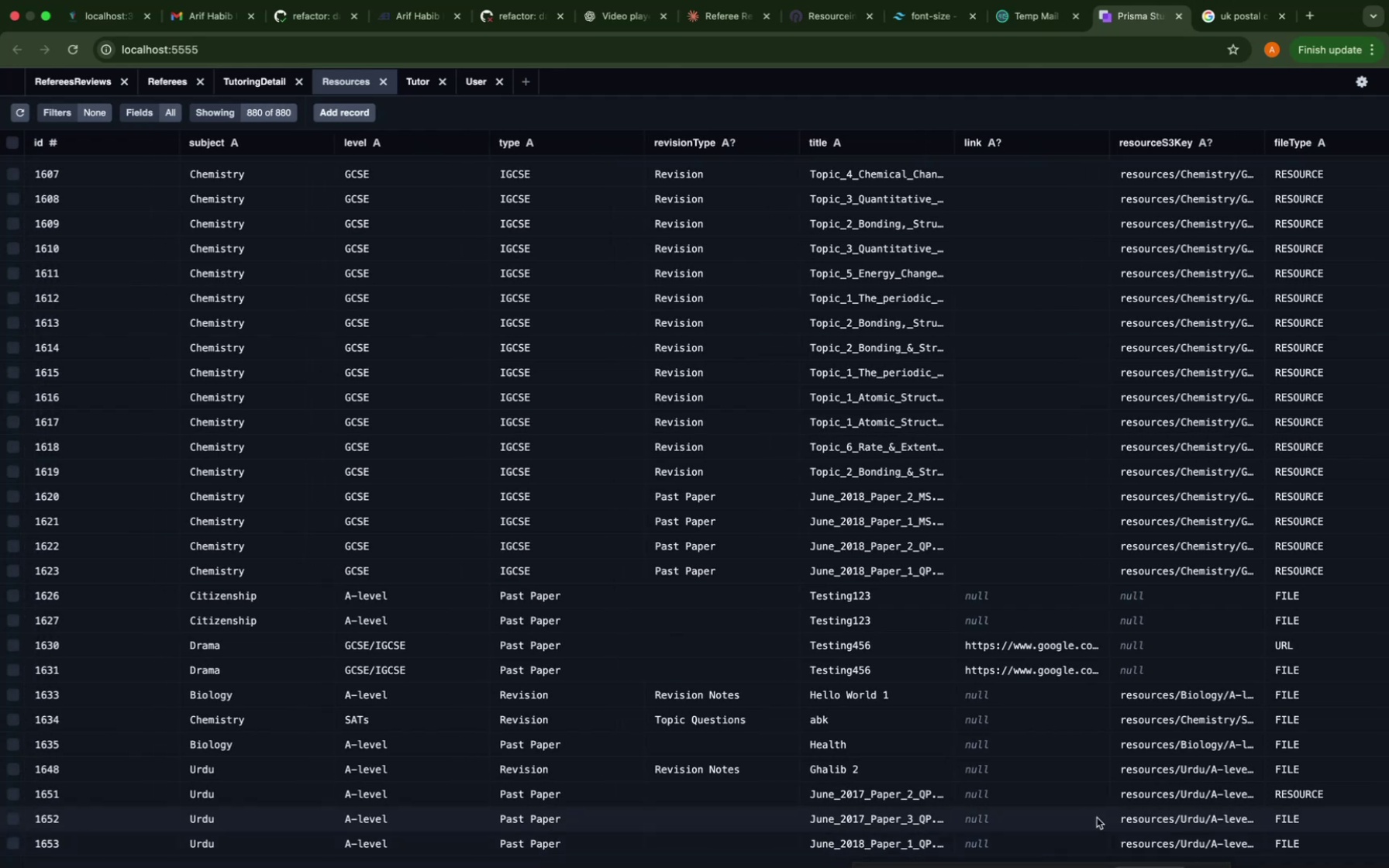 
scroll: coordinate [1097, 818], scroll_direction: down, amount: 47.0
 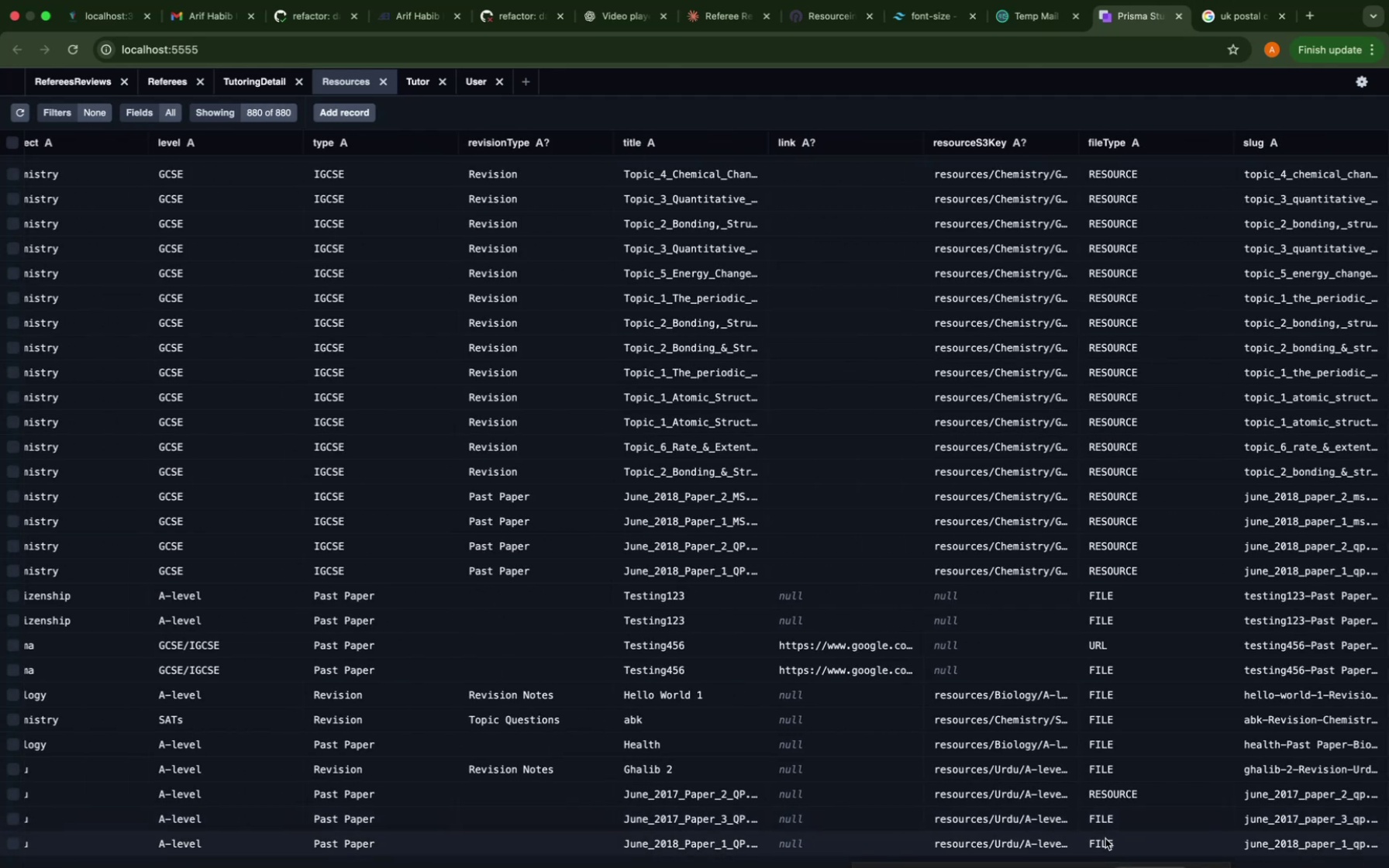 
double_click([1105, 839])
 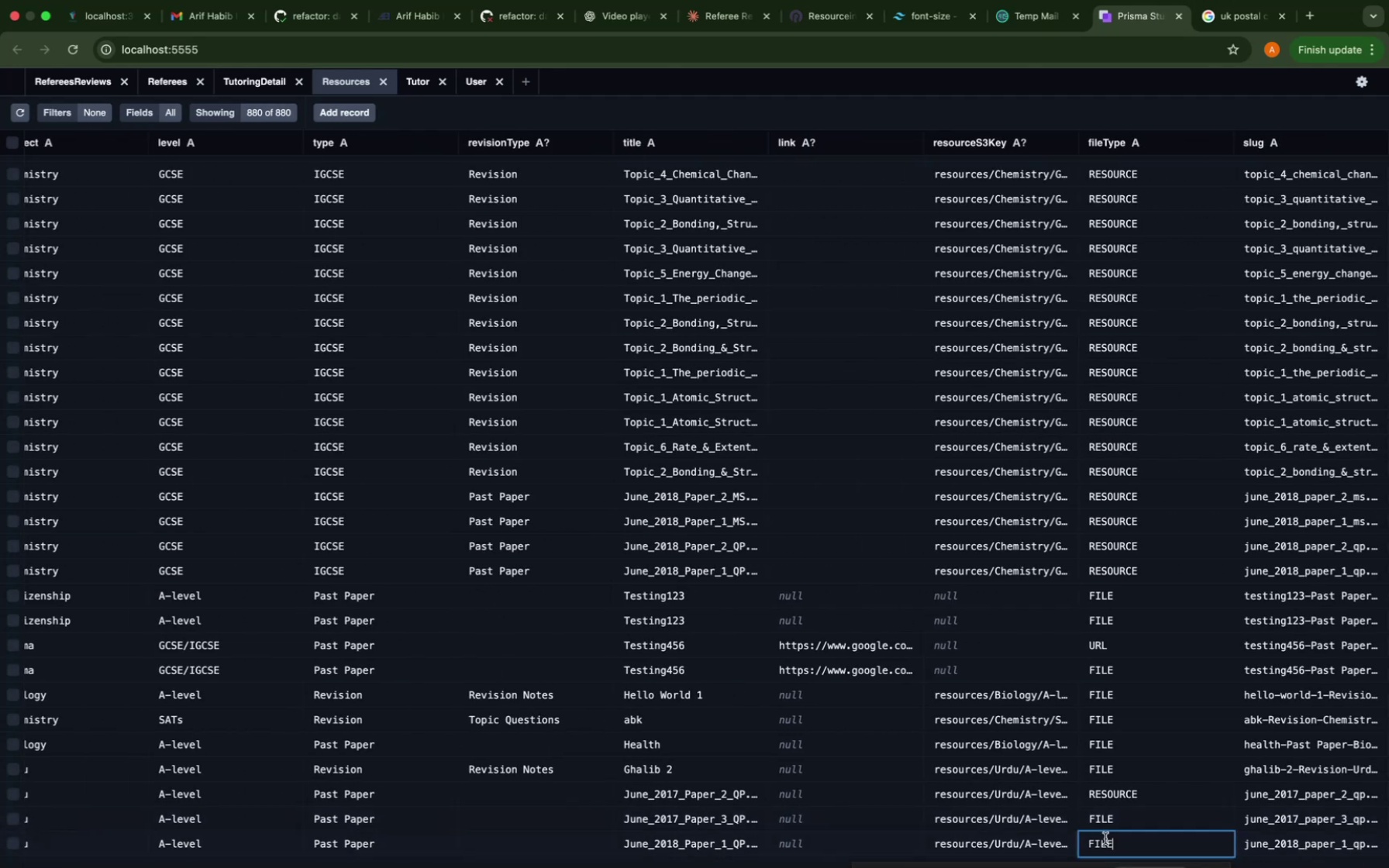 
triple_click([1105, 839])
 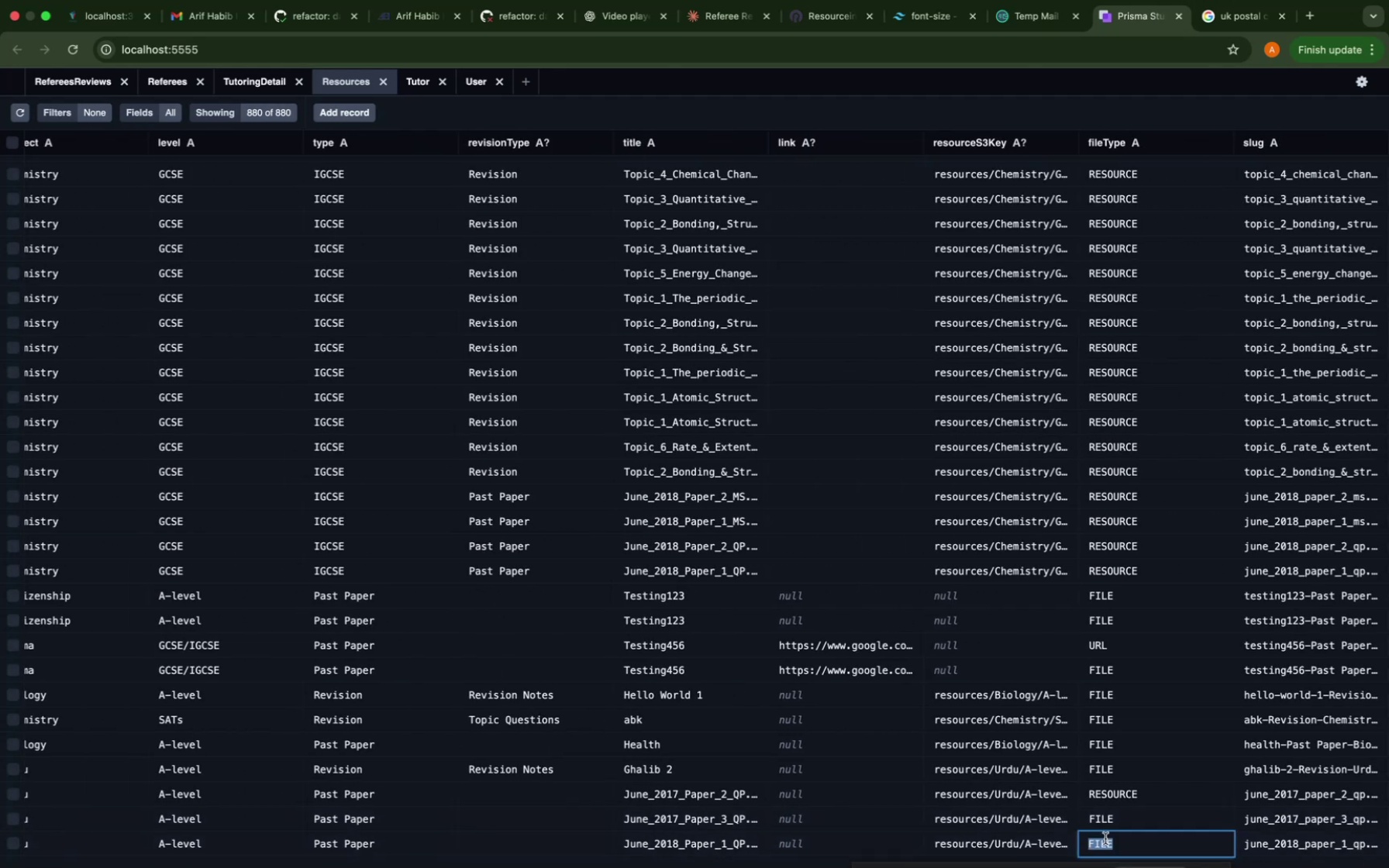 
type(RESOU)
 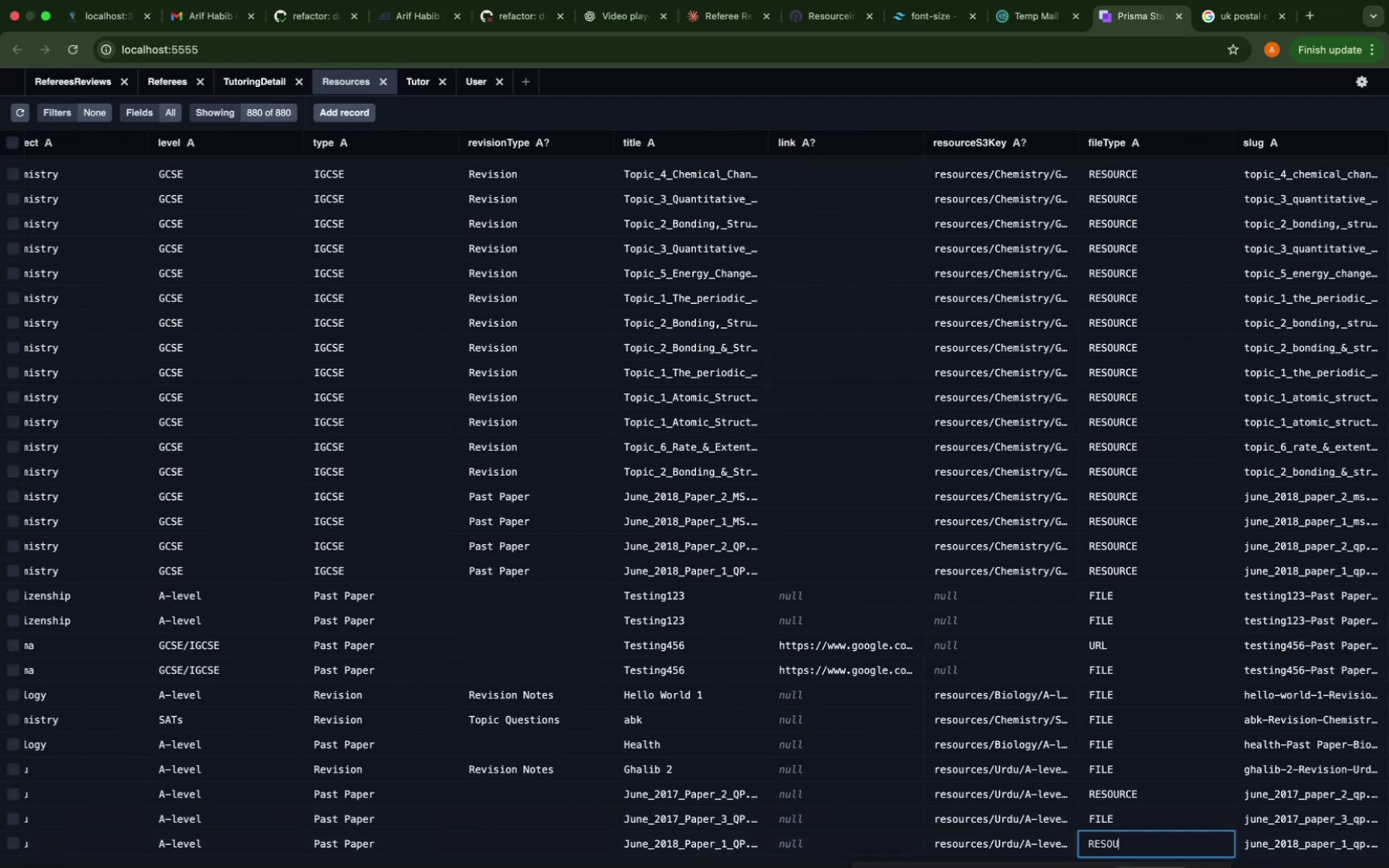 
key(Control+Shift+ControlLeft)
 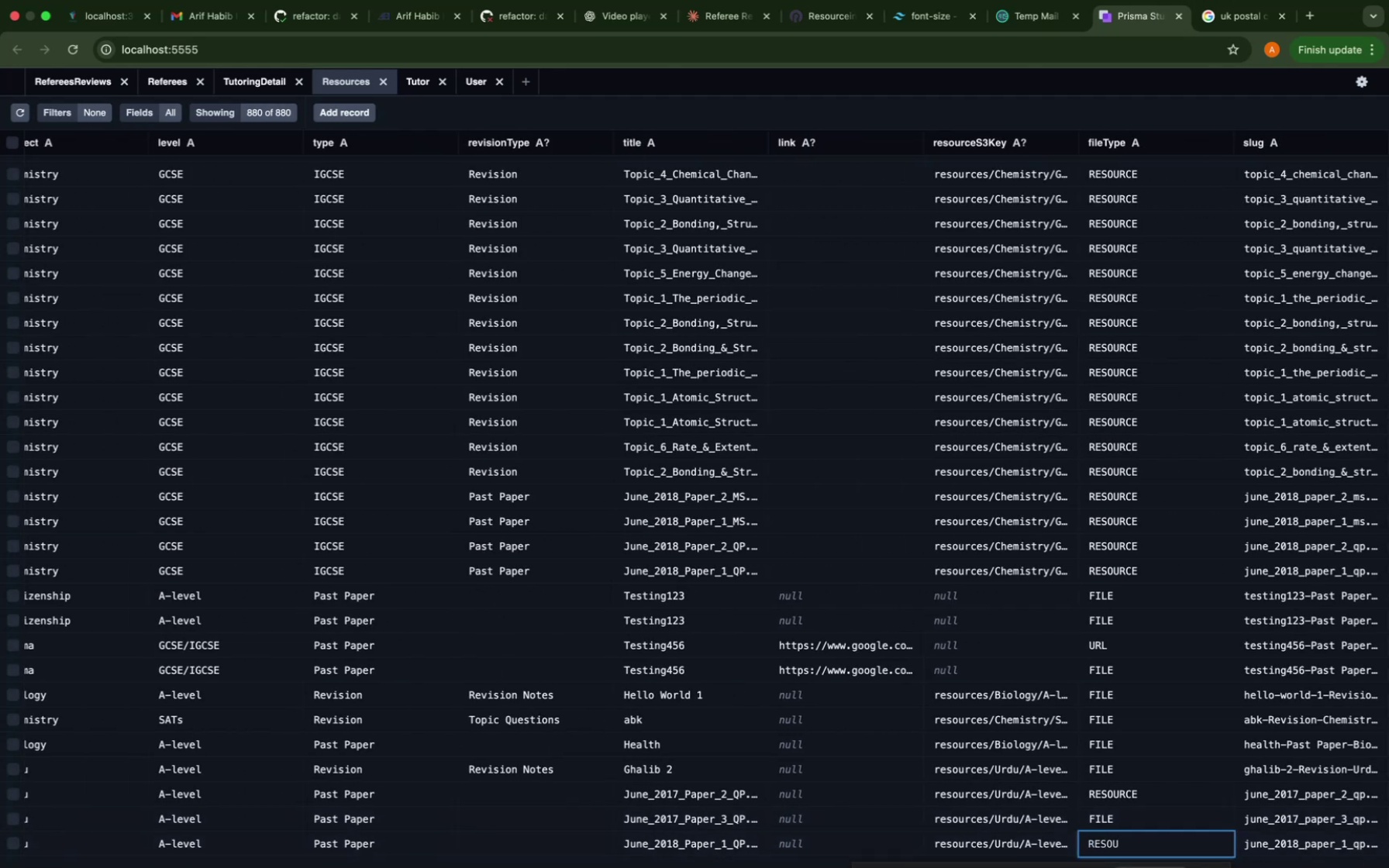 
type(RCE)
 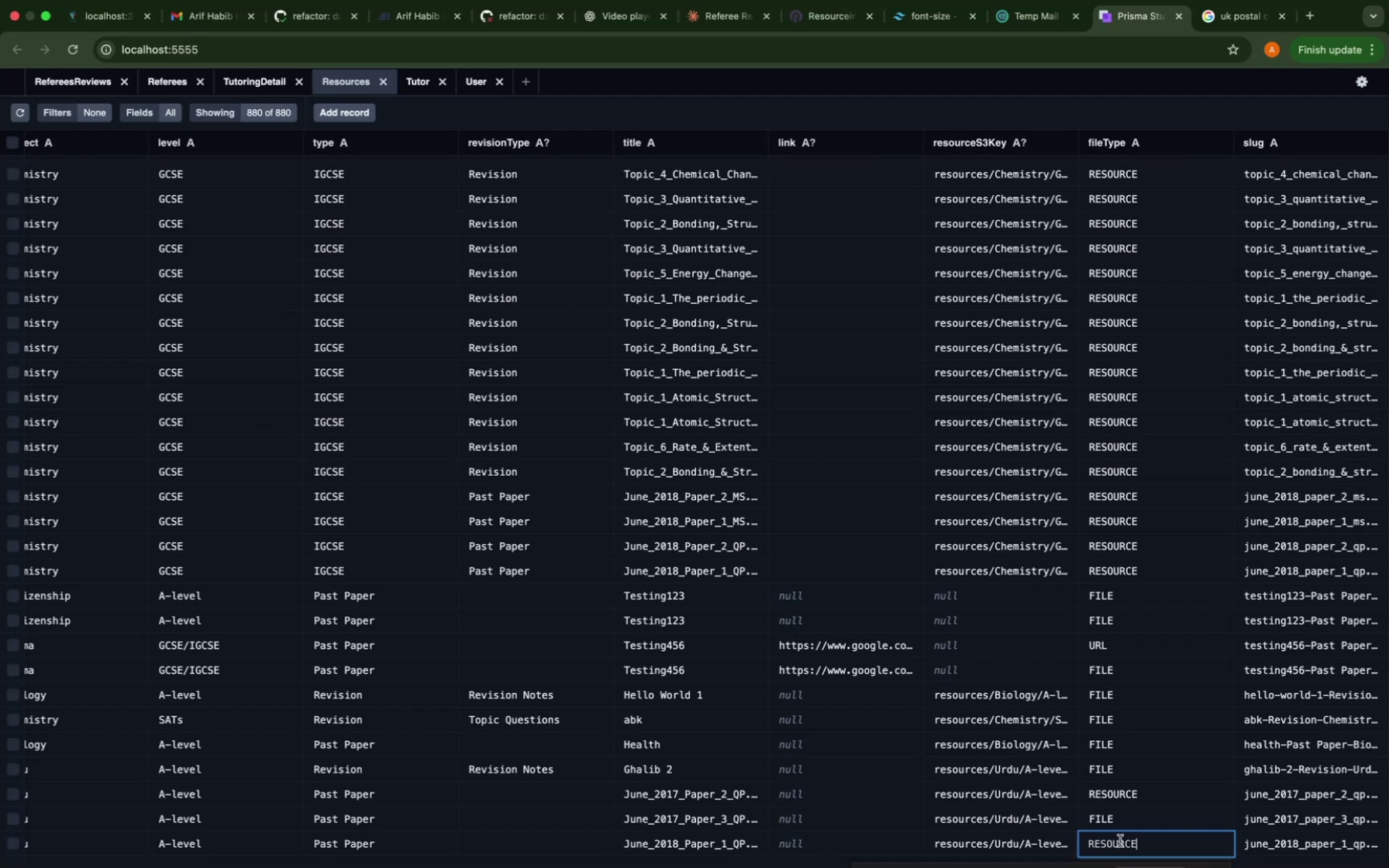 
key(Enter)
 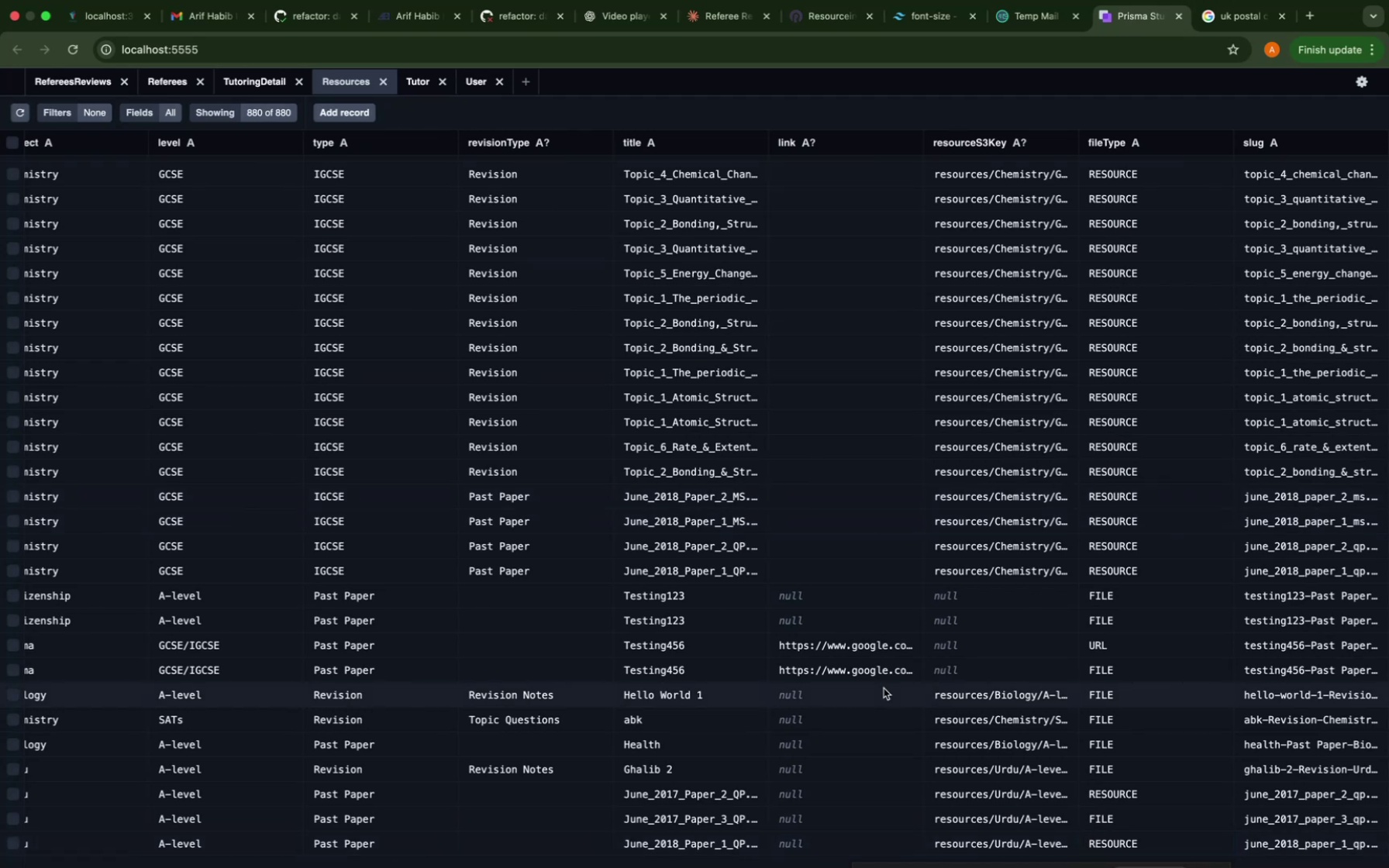 
wait(5.02)
 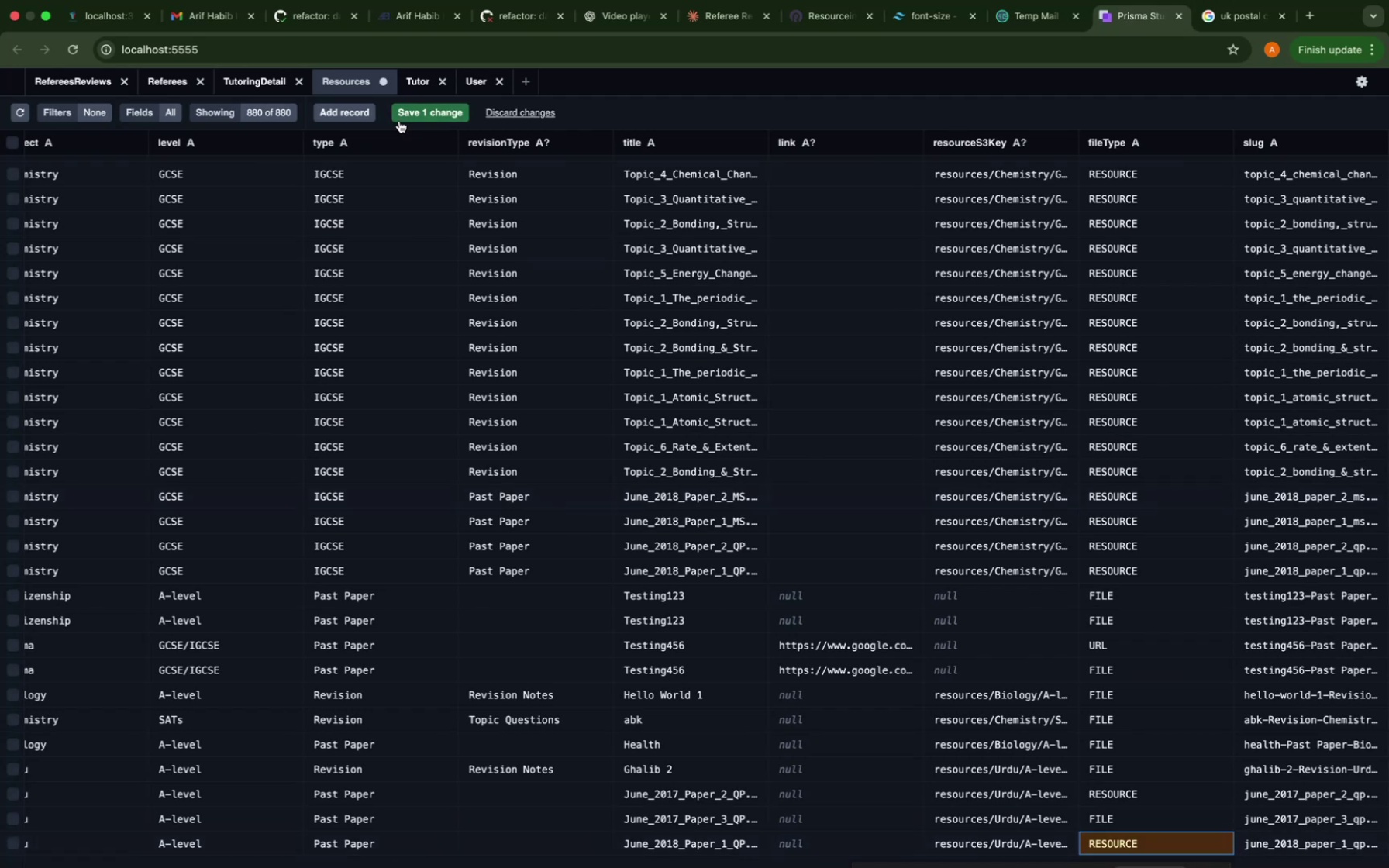 
scroll: coordinate [1140, 795], scroll_direction: down, amount: 58.0
 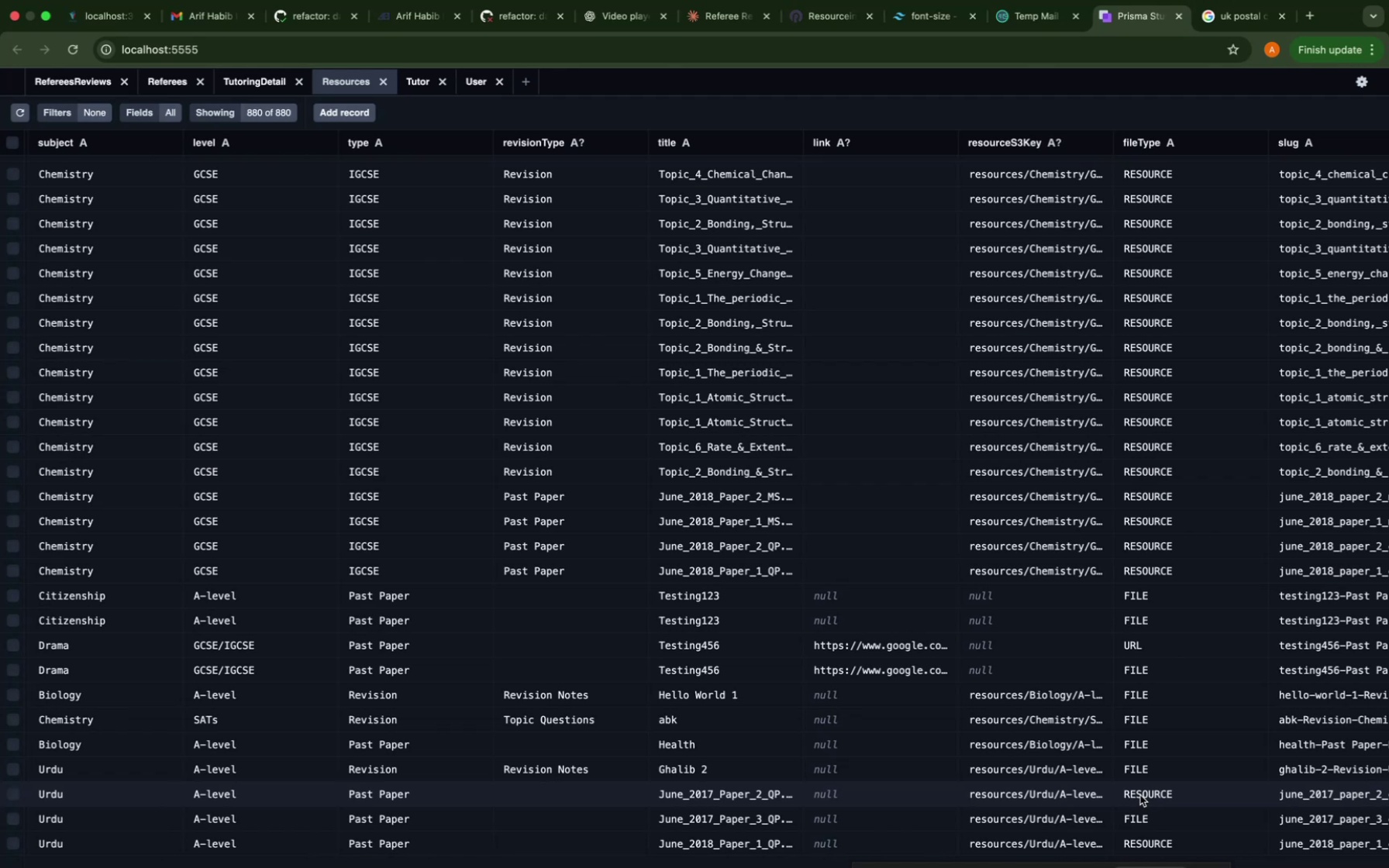 
scroll: coordinate [1143, 794], scroll_direction: up, amount: 2.0
 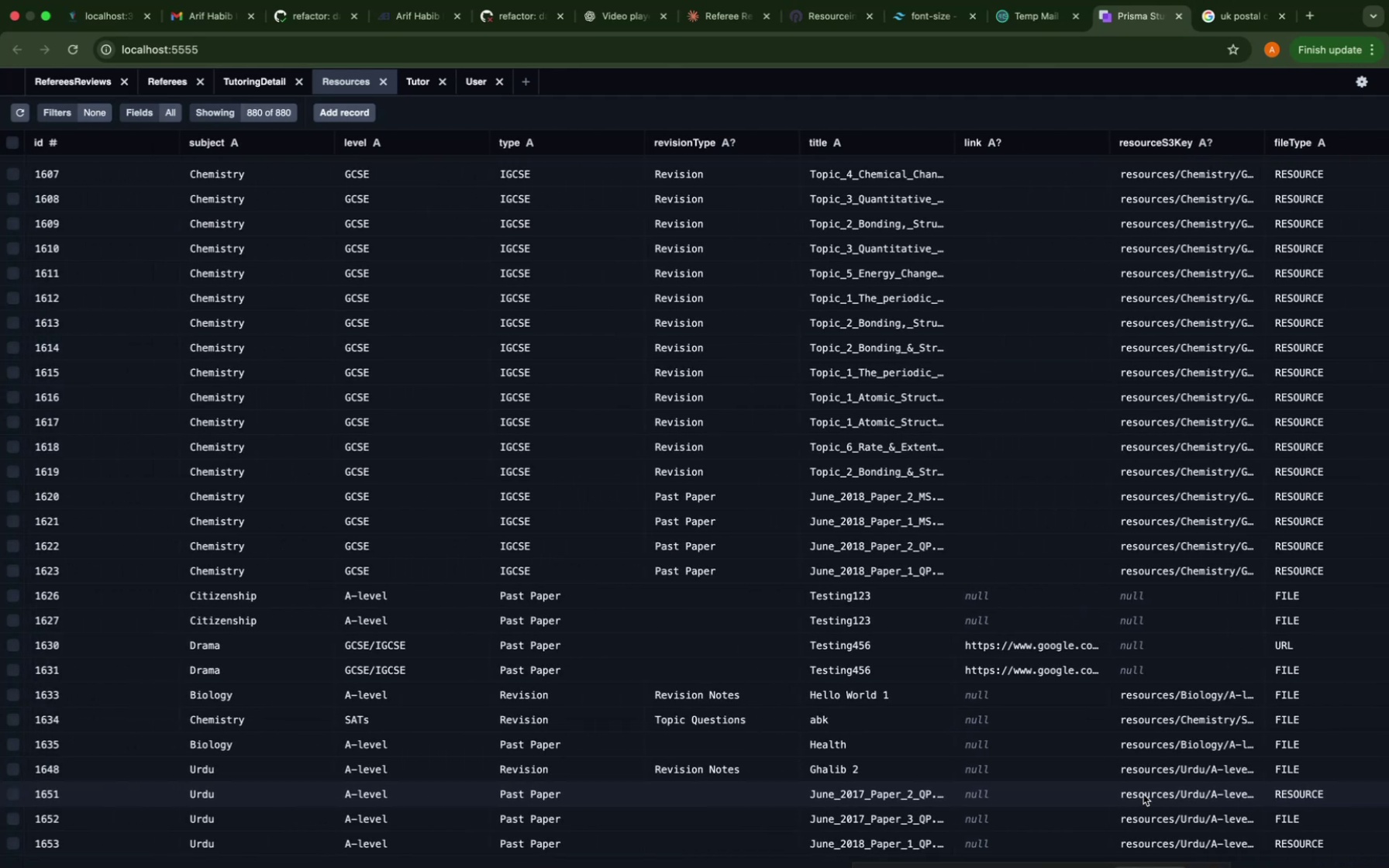 
scroll: coordinate [1143, 794], scroll_direction: down, amount: 5.0
 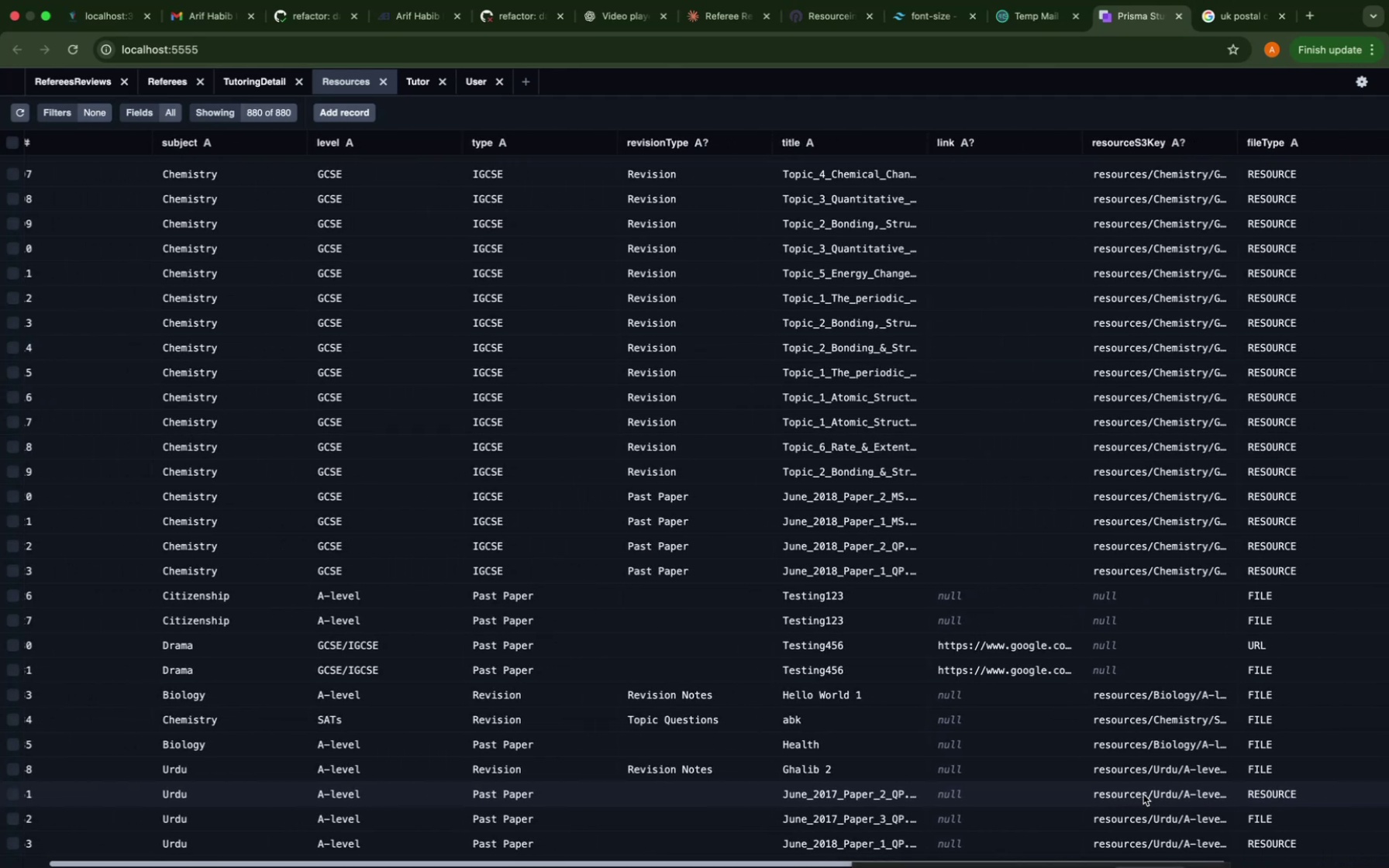 
scroll: coordinate [1143, 794], scroll_direction: up, amount: 10.0
 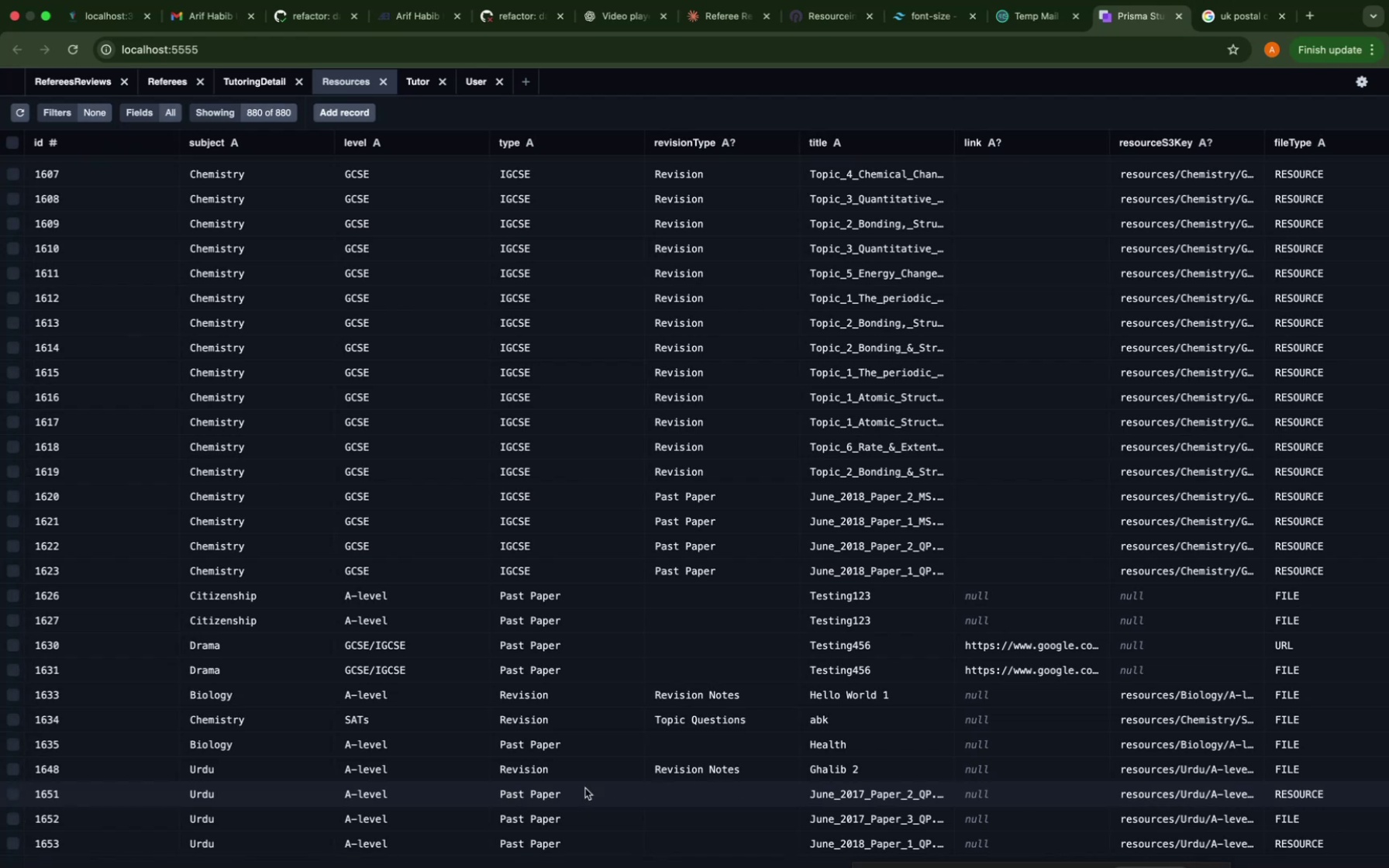 
double_click([532, 796])
 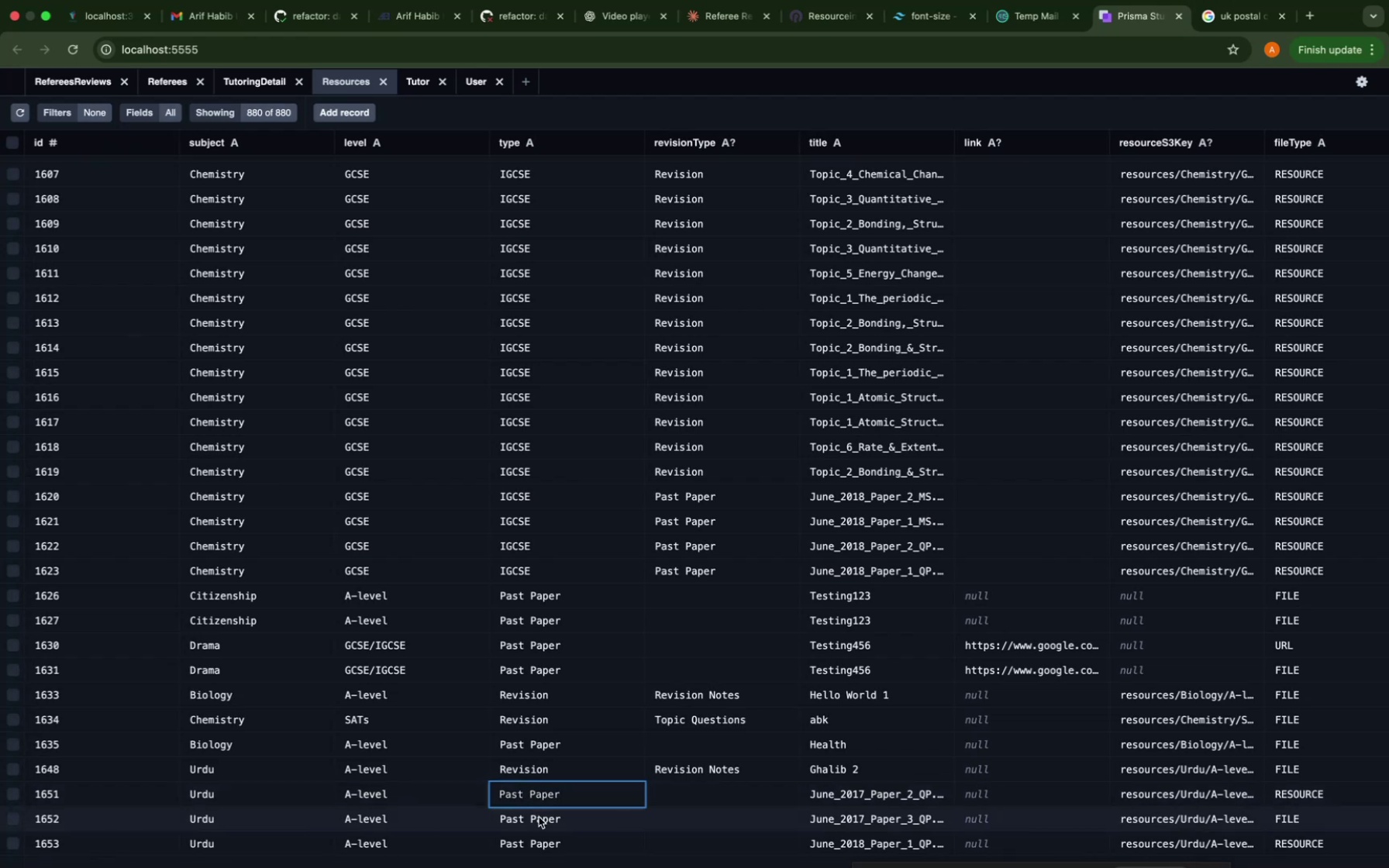 
double_click([539, 817])
 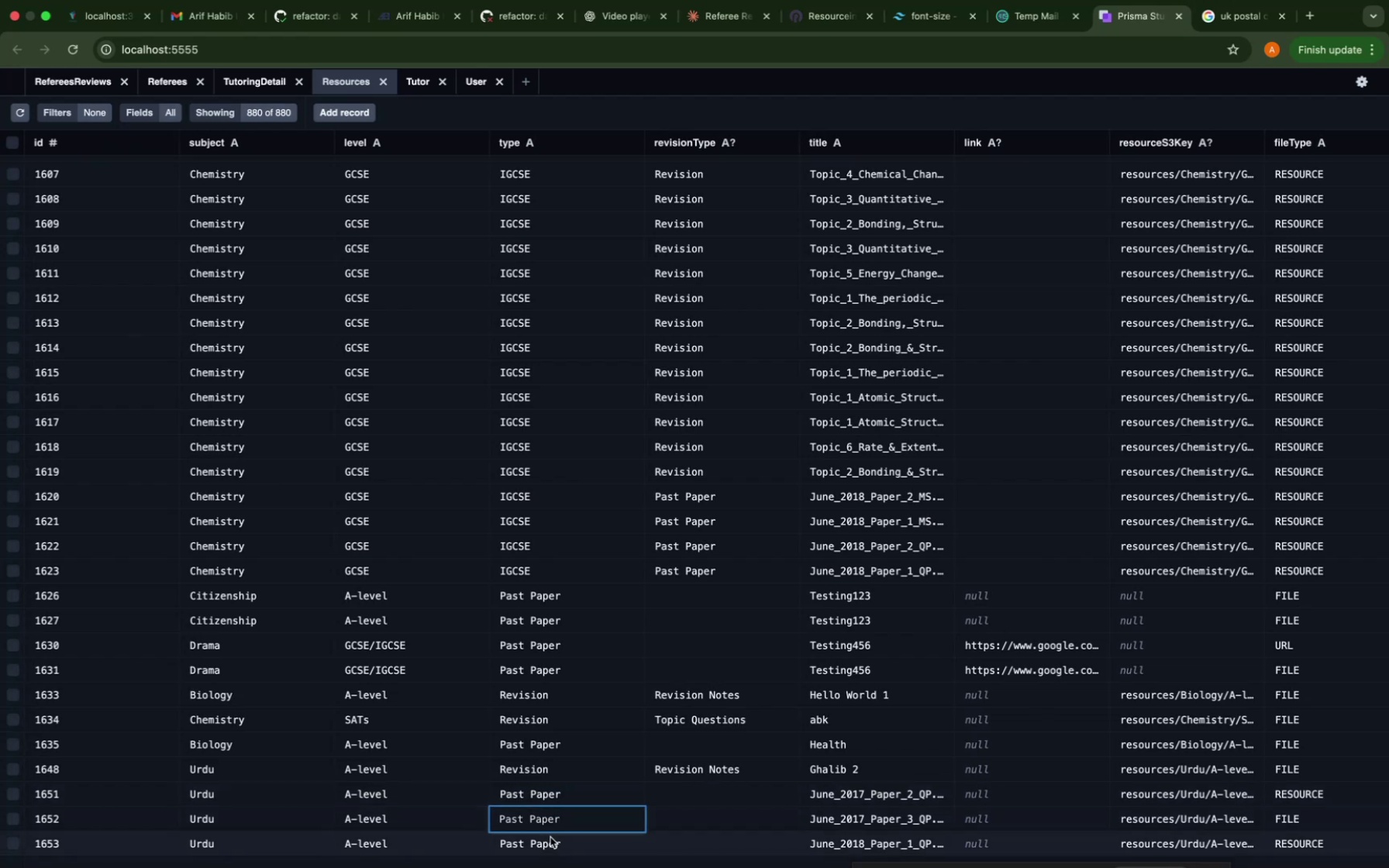 
double_click([550, 837])
 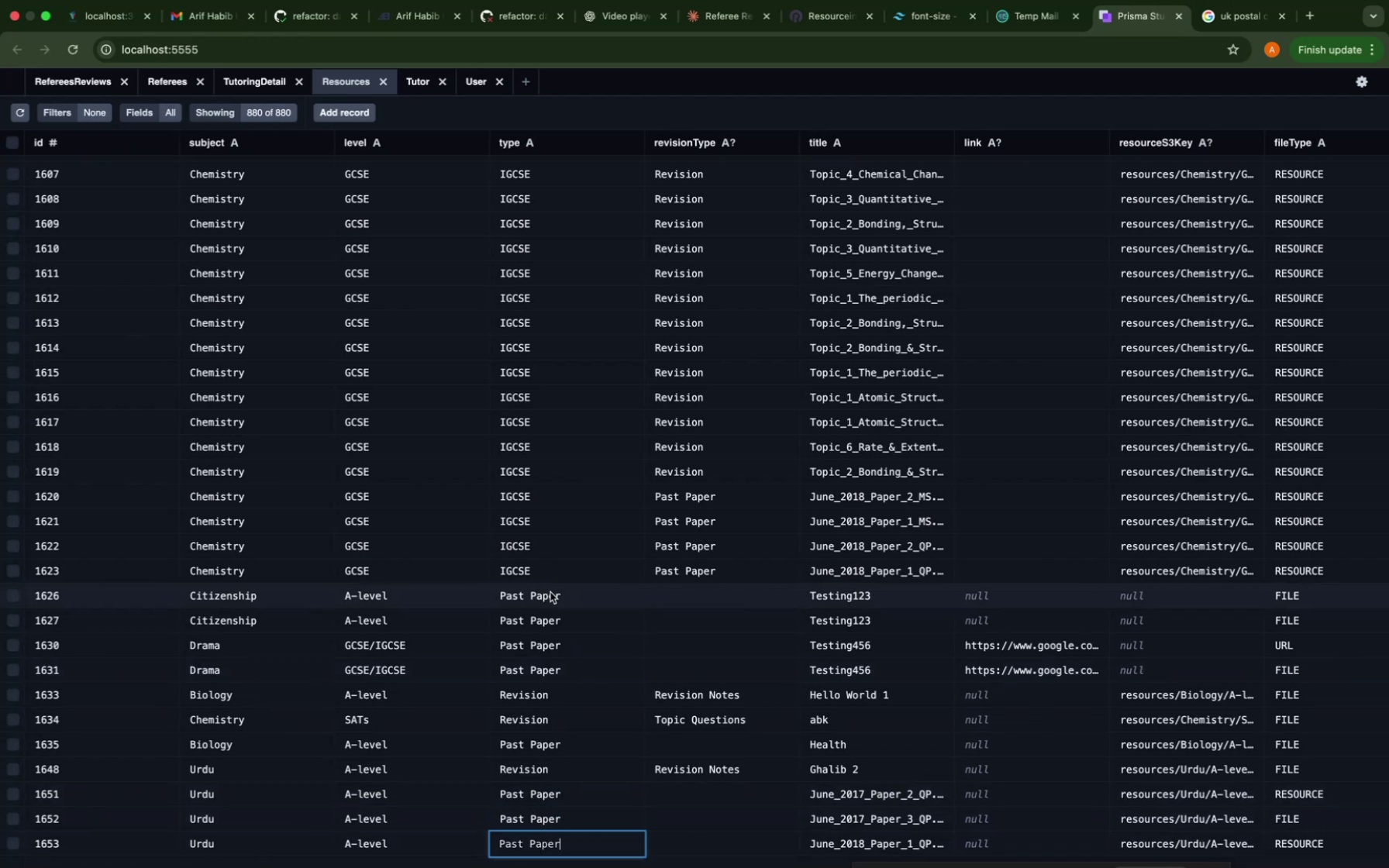 
left_click([546, 578])
 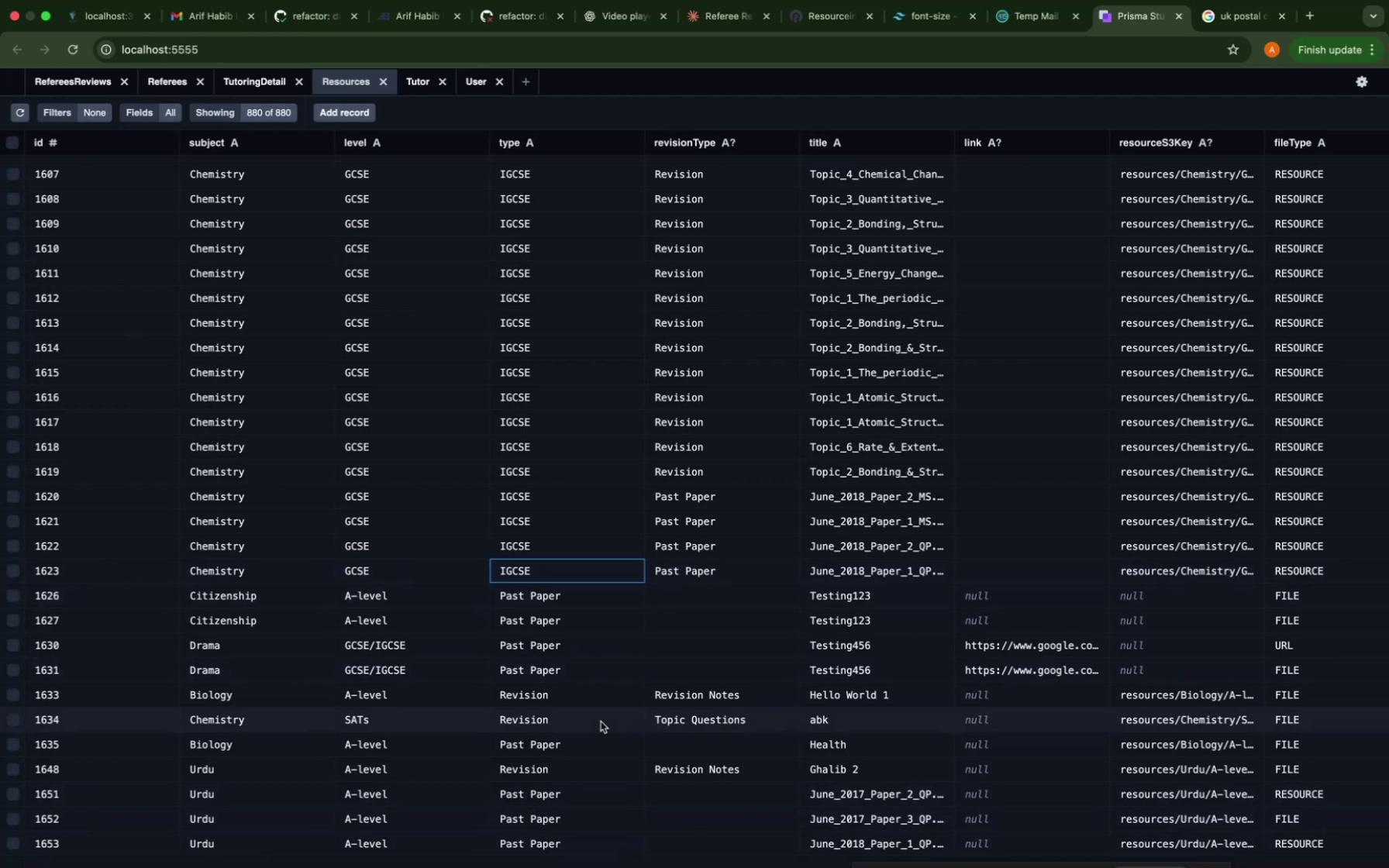 
scroll: coordinate [601, 722], scroll_direction: up, amount: 51.0
 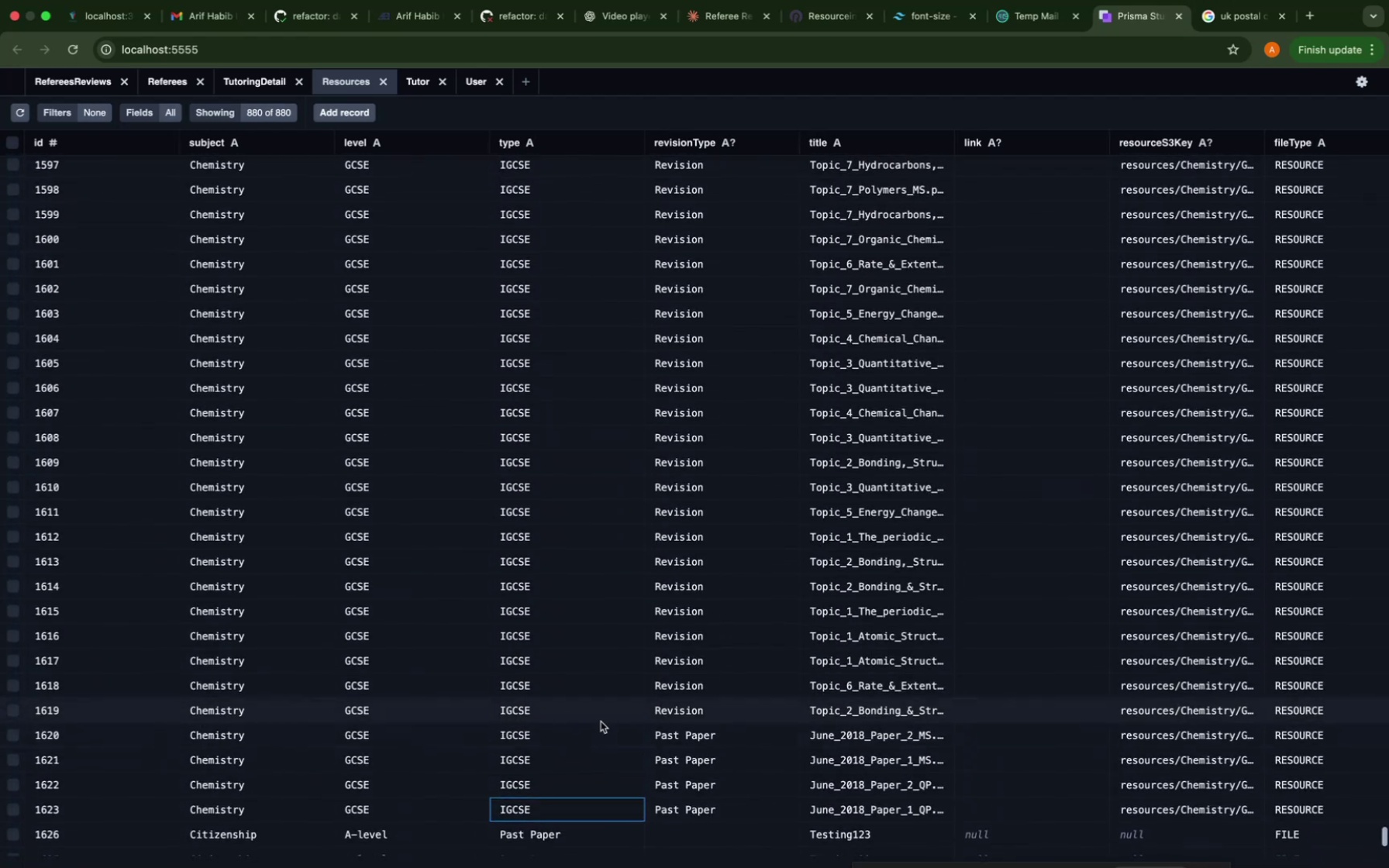 
scroll: coordinate [601, 722], scroll_direction: down, amount: 190.0
 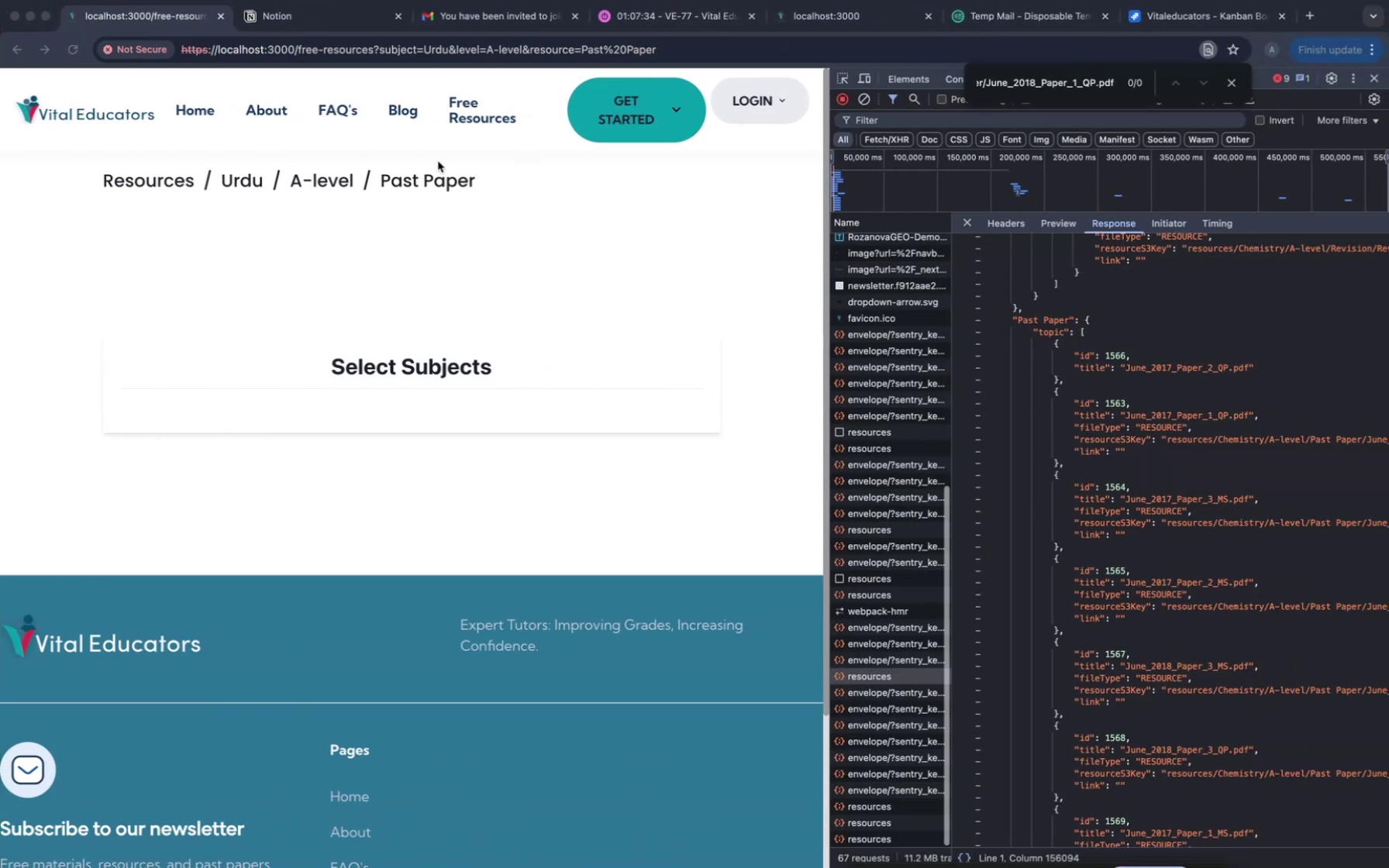 
left_click([469, 123])
 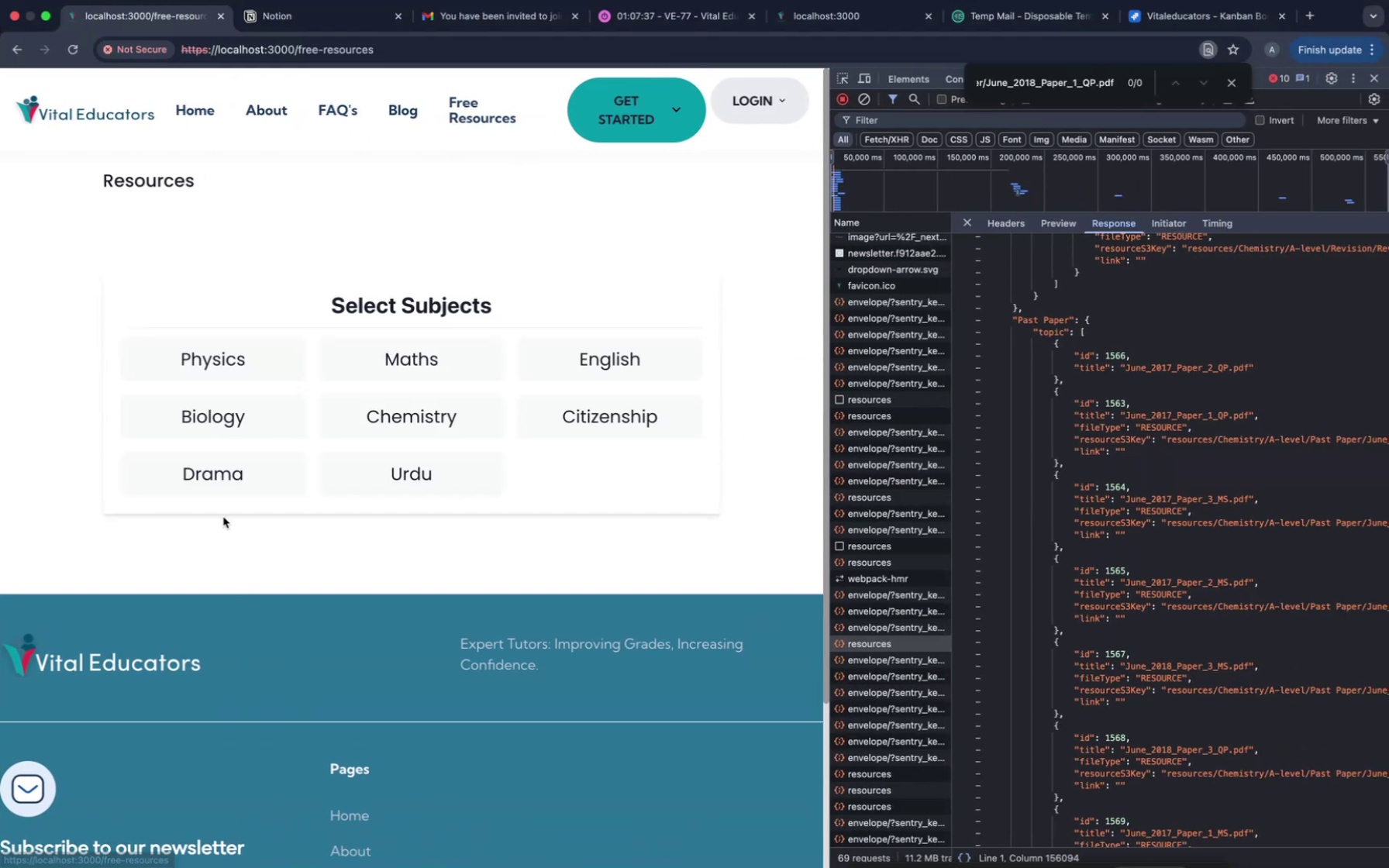 
left_click([329, 486])
 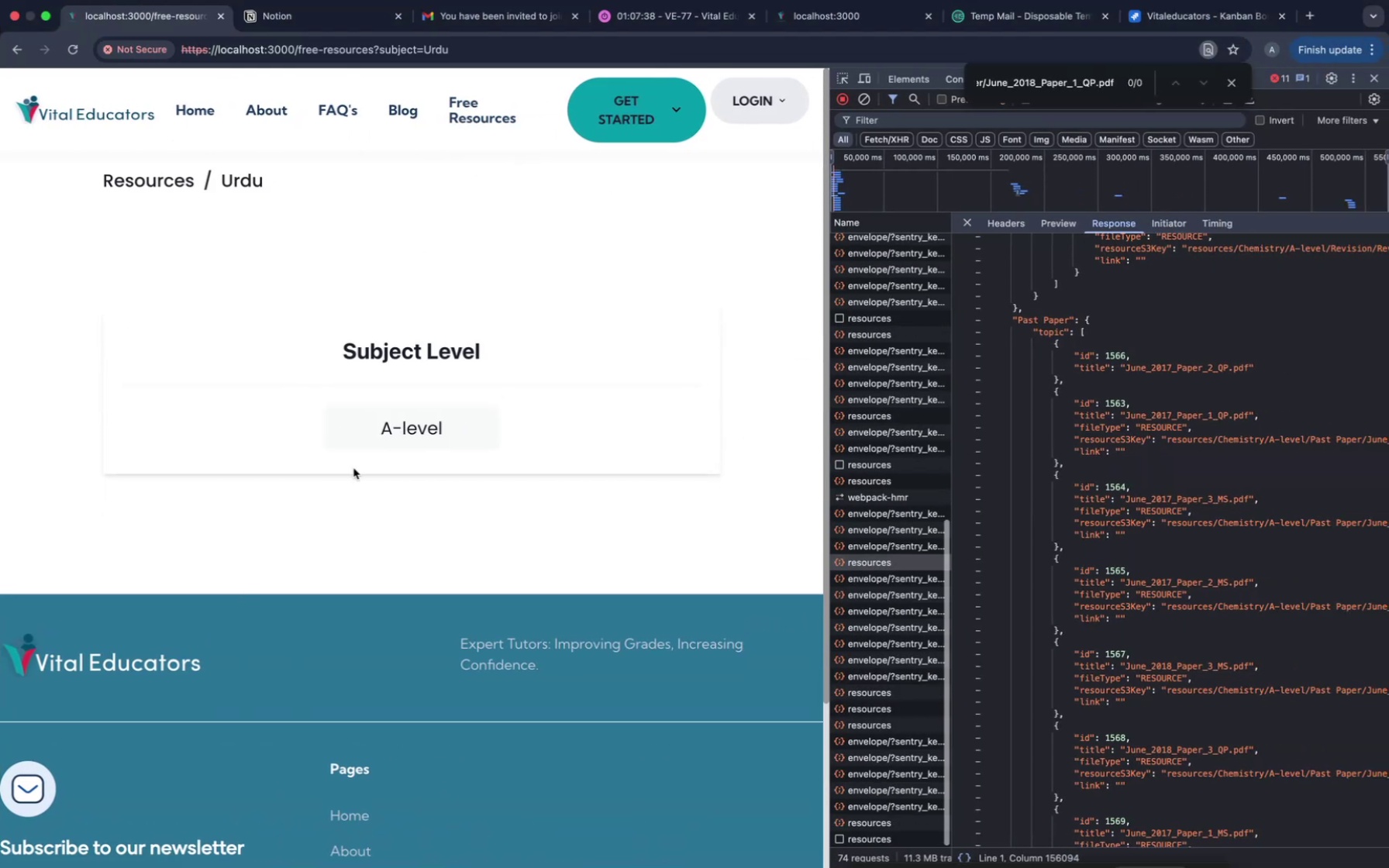 
left_click([390, 439])
 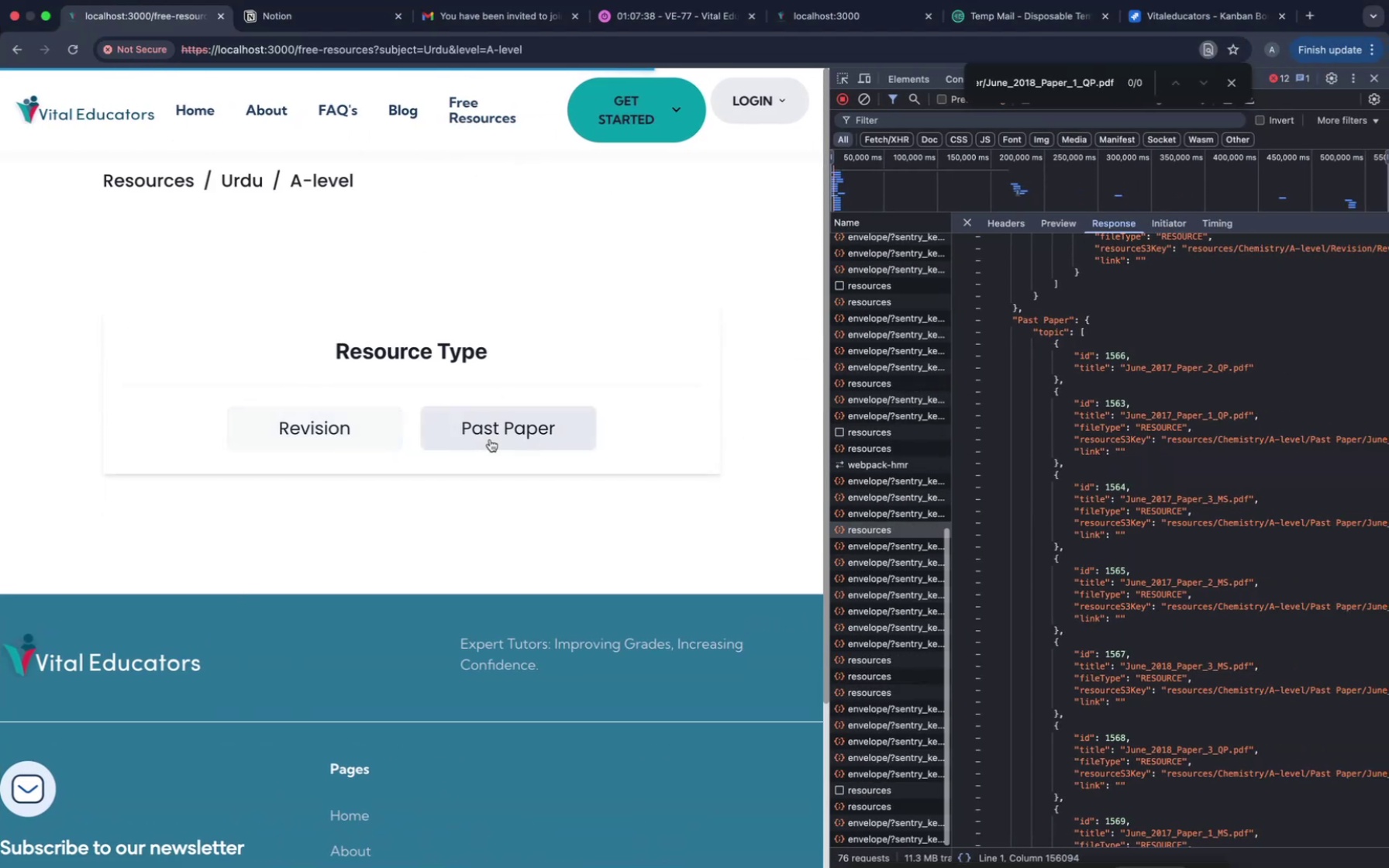 
left_click([490, 439])
 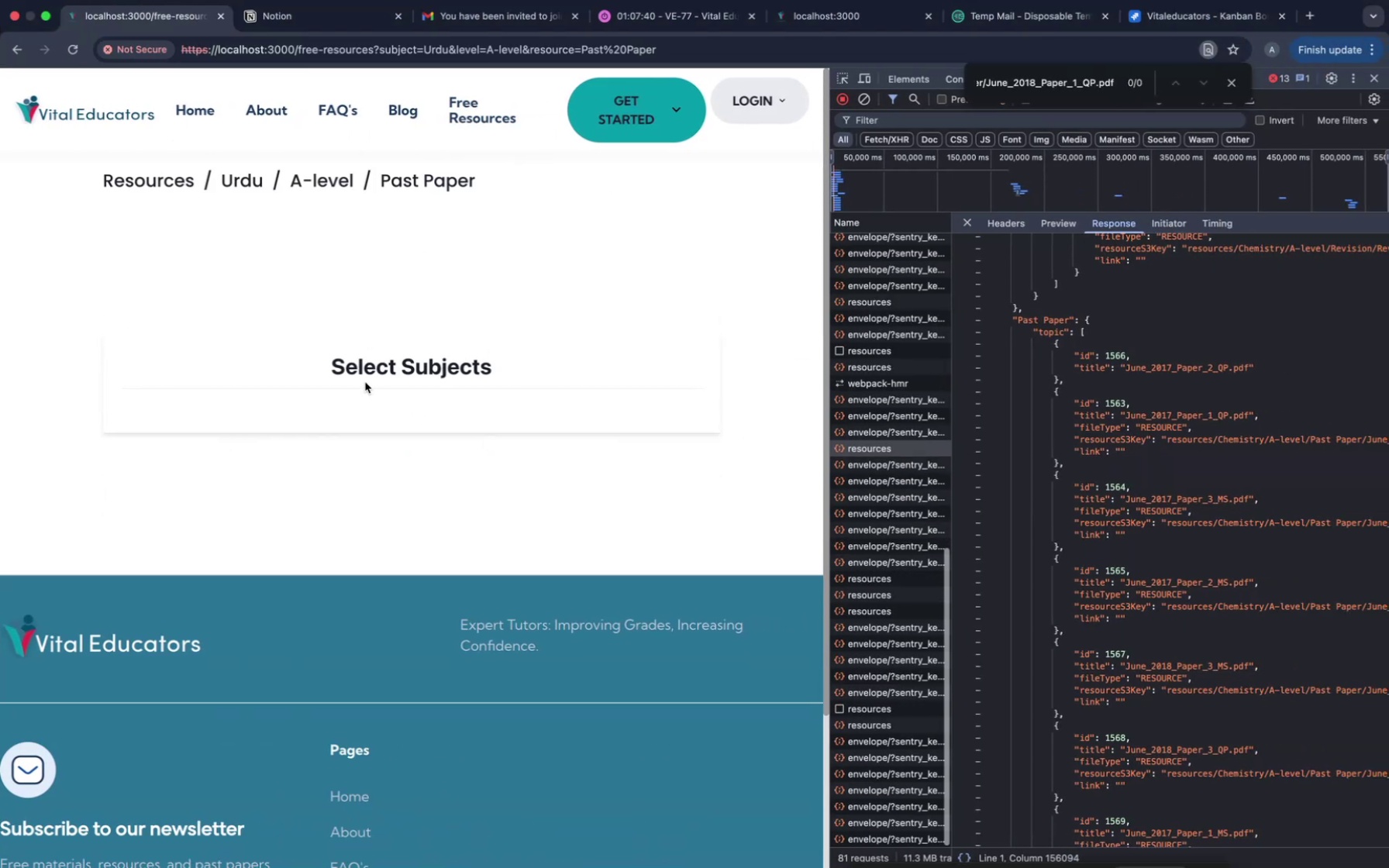 
left_click([365, 382])
 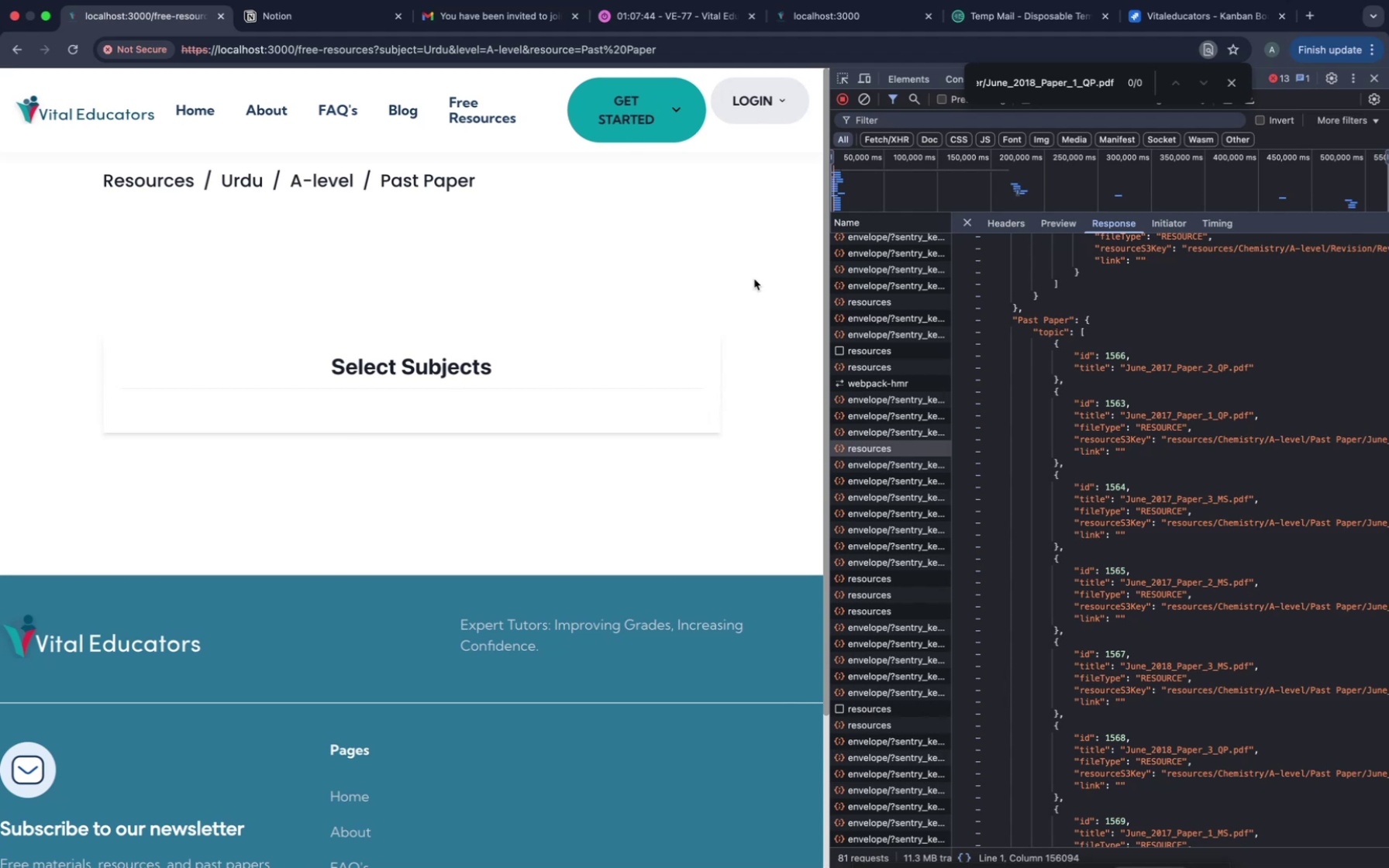 
wait(5.45)
 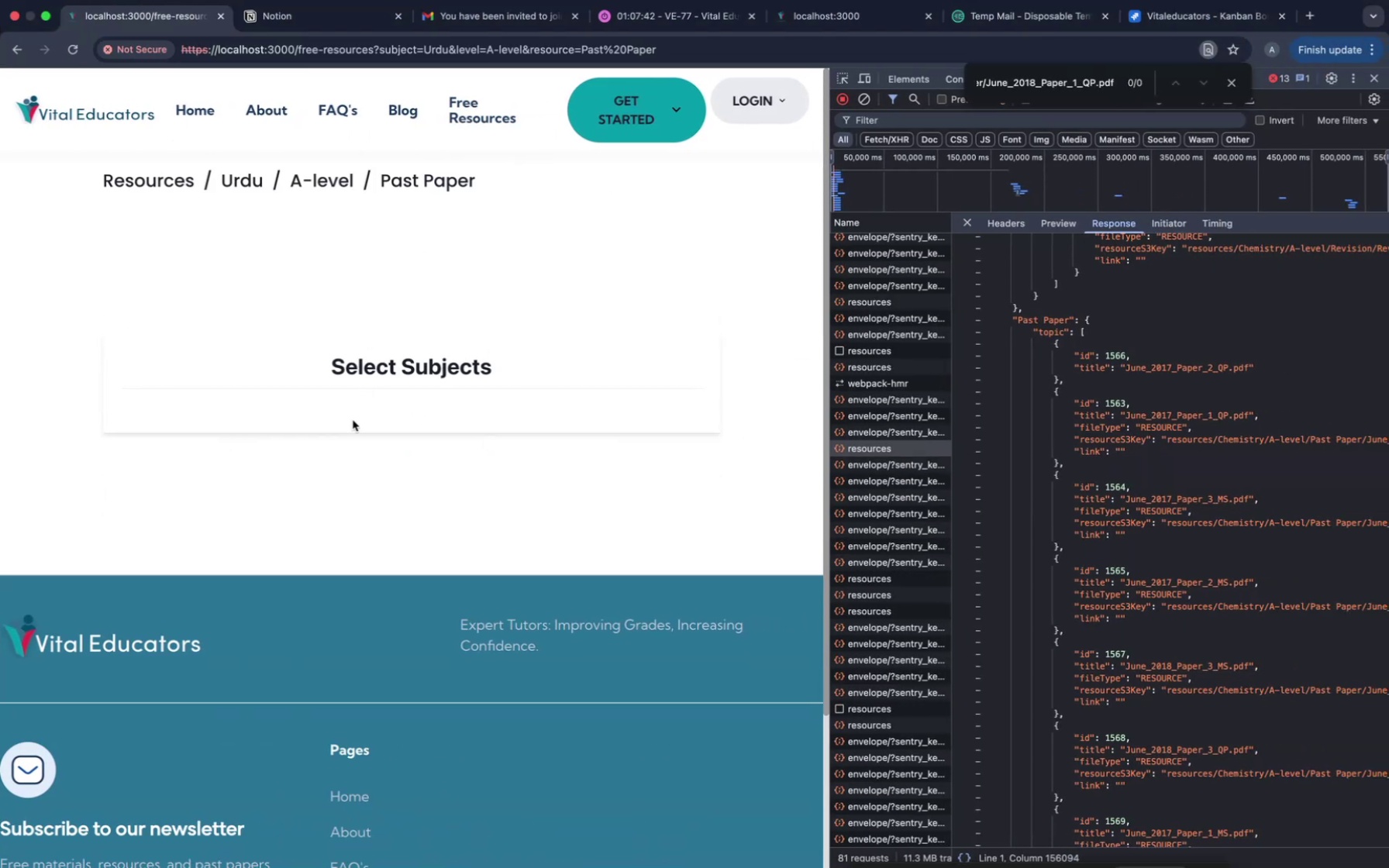 
left_click([1224, 83])
 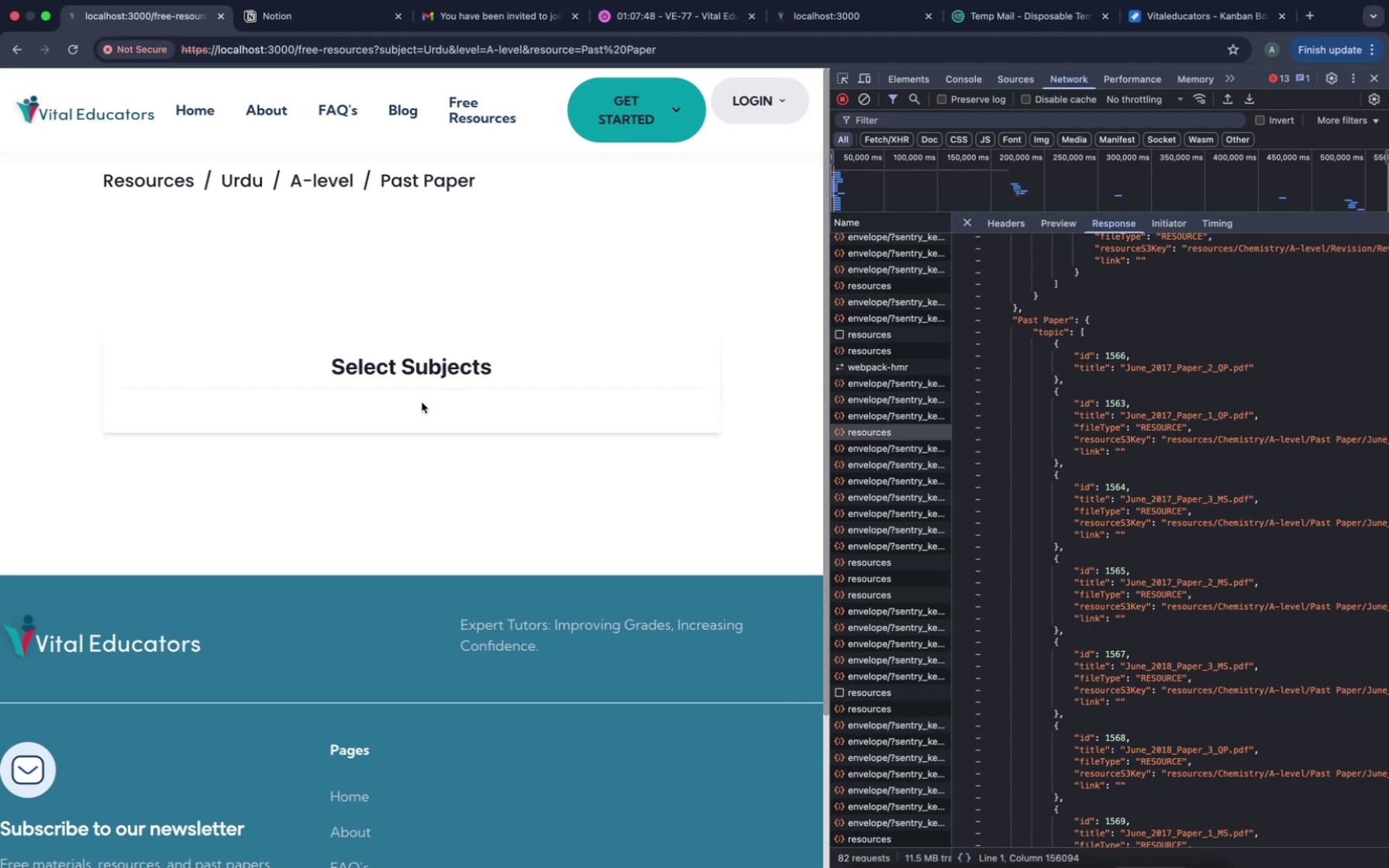 
double_click([422, 402])
 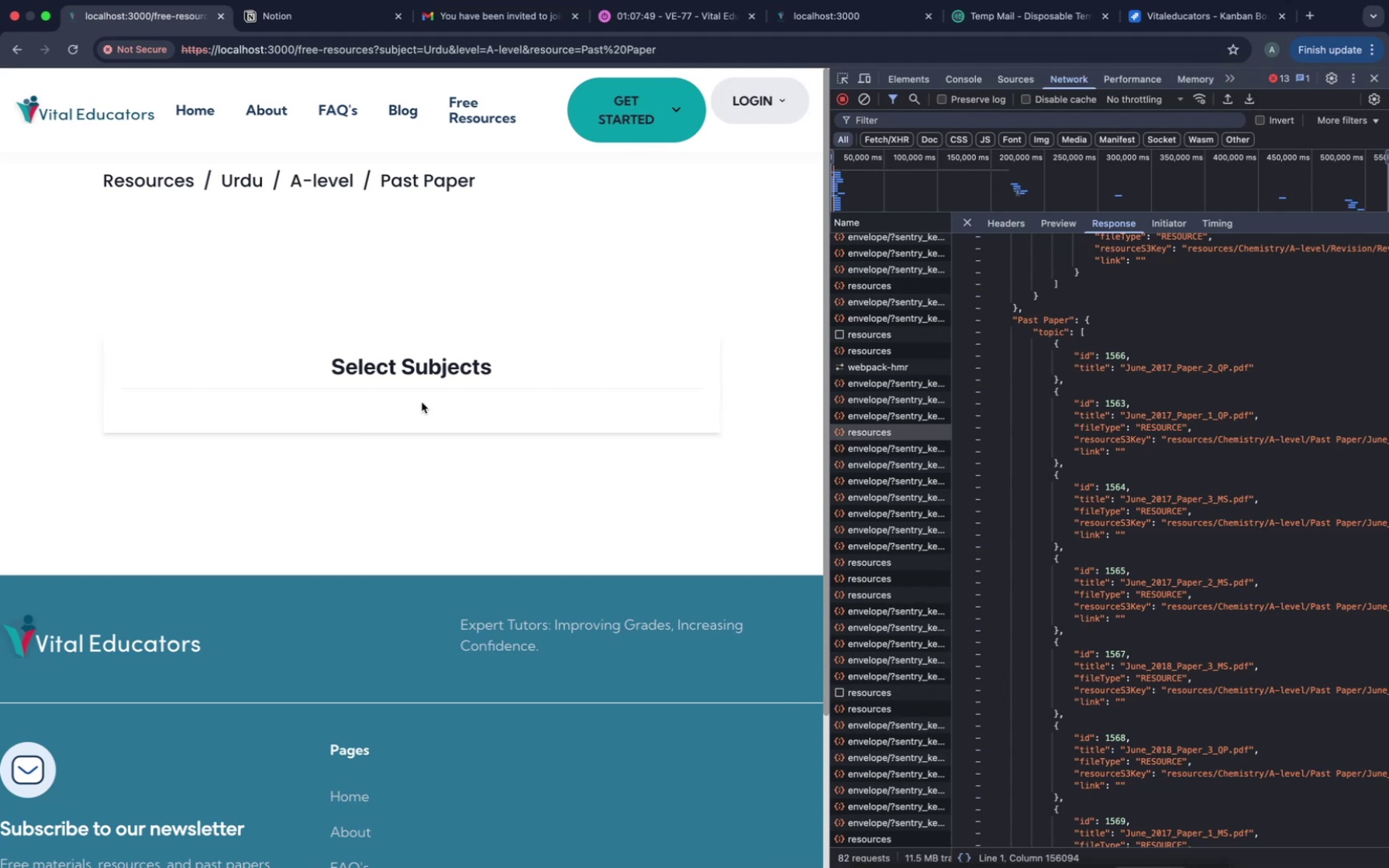 
triple_click([422, 402])
 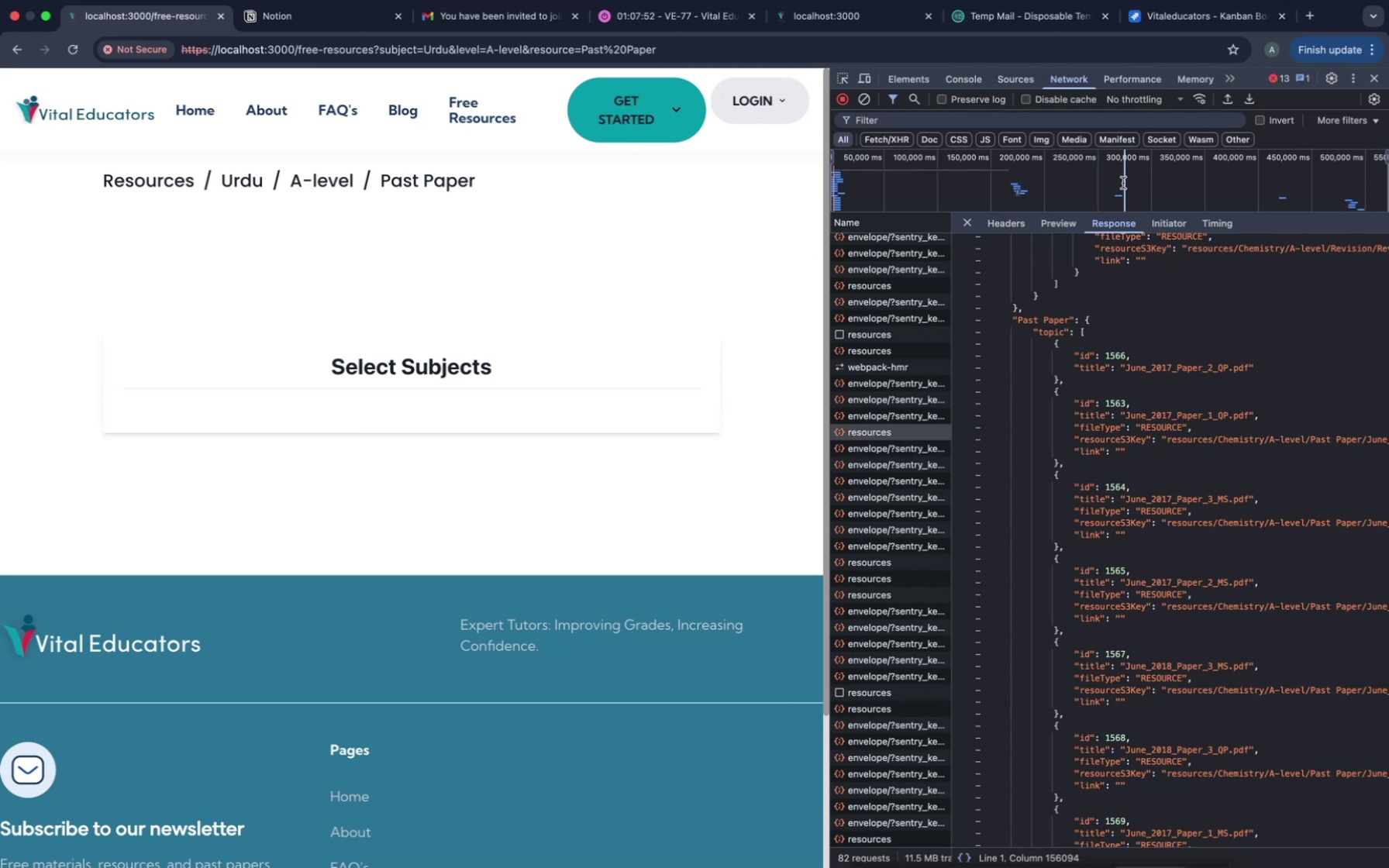 
left_click([1017, 77])
 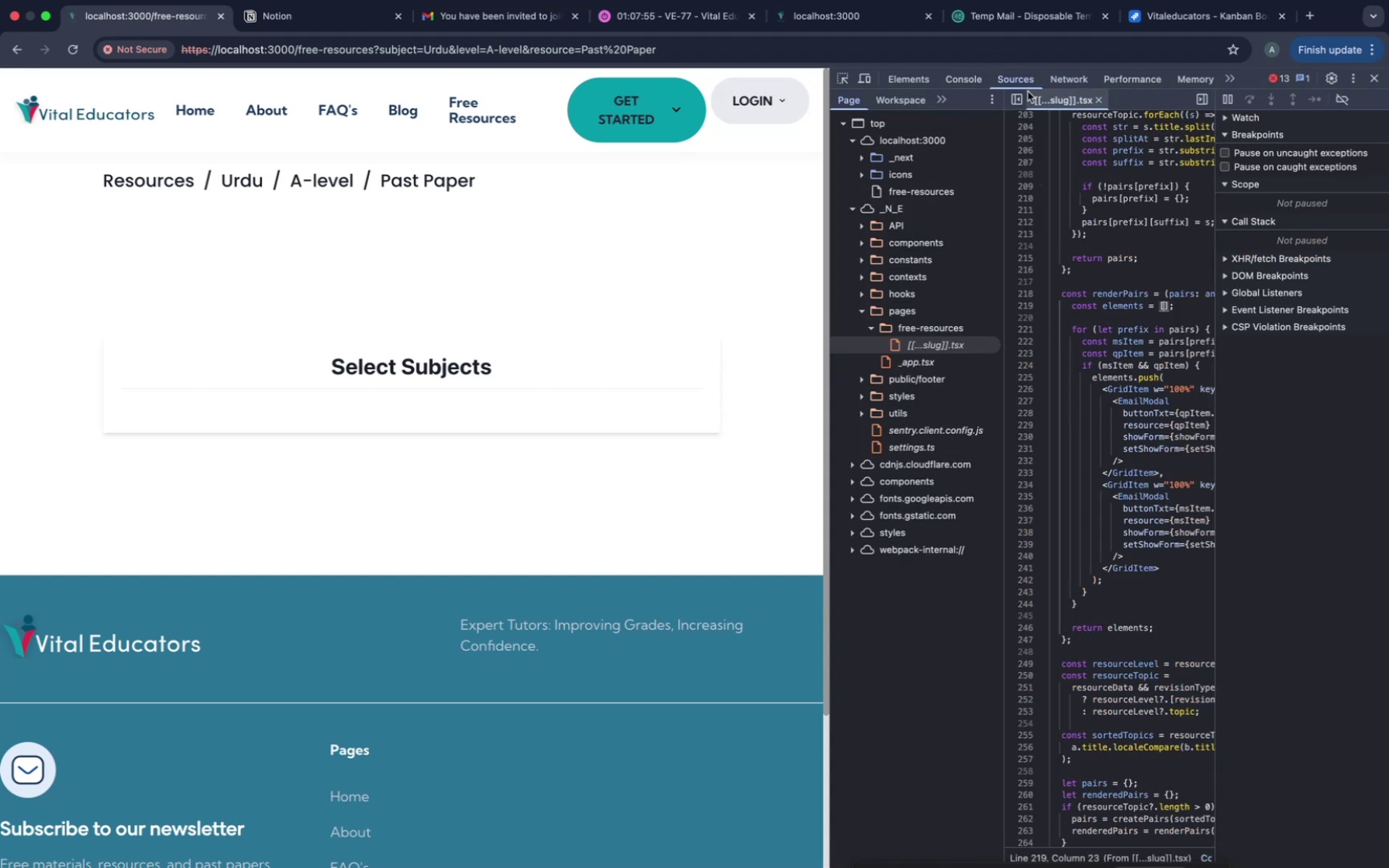 
left_click([942, 71])
 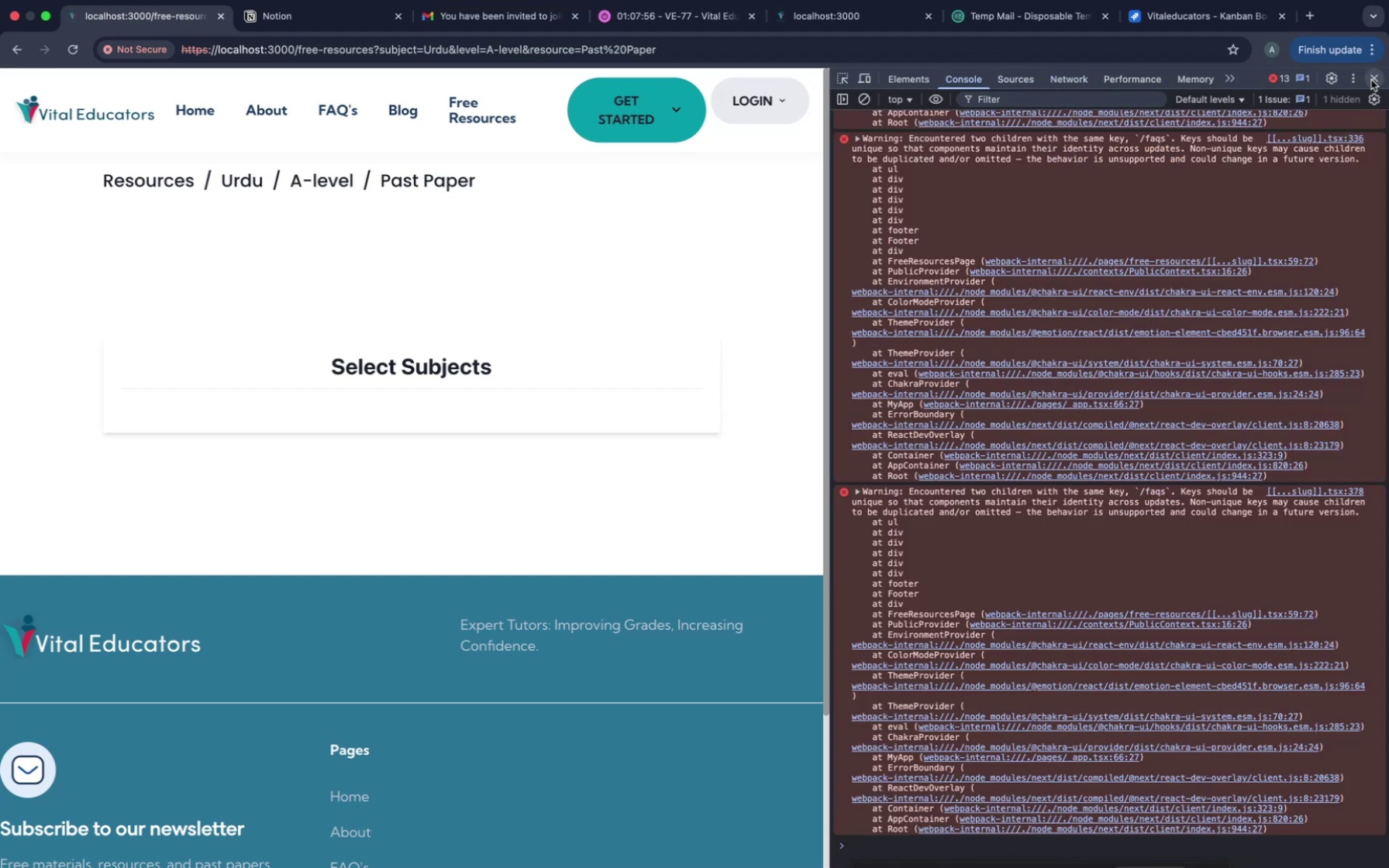 
left_click([1371, 80])
 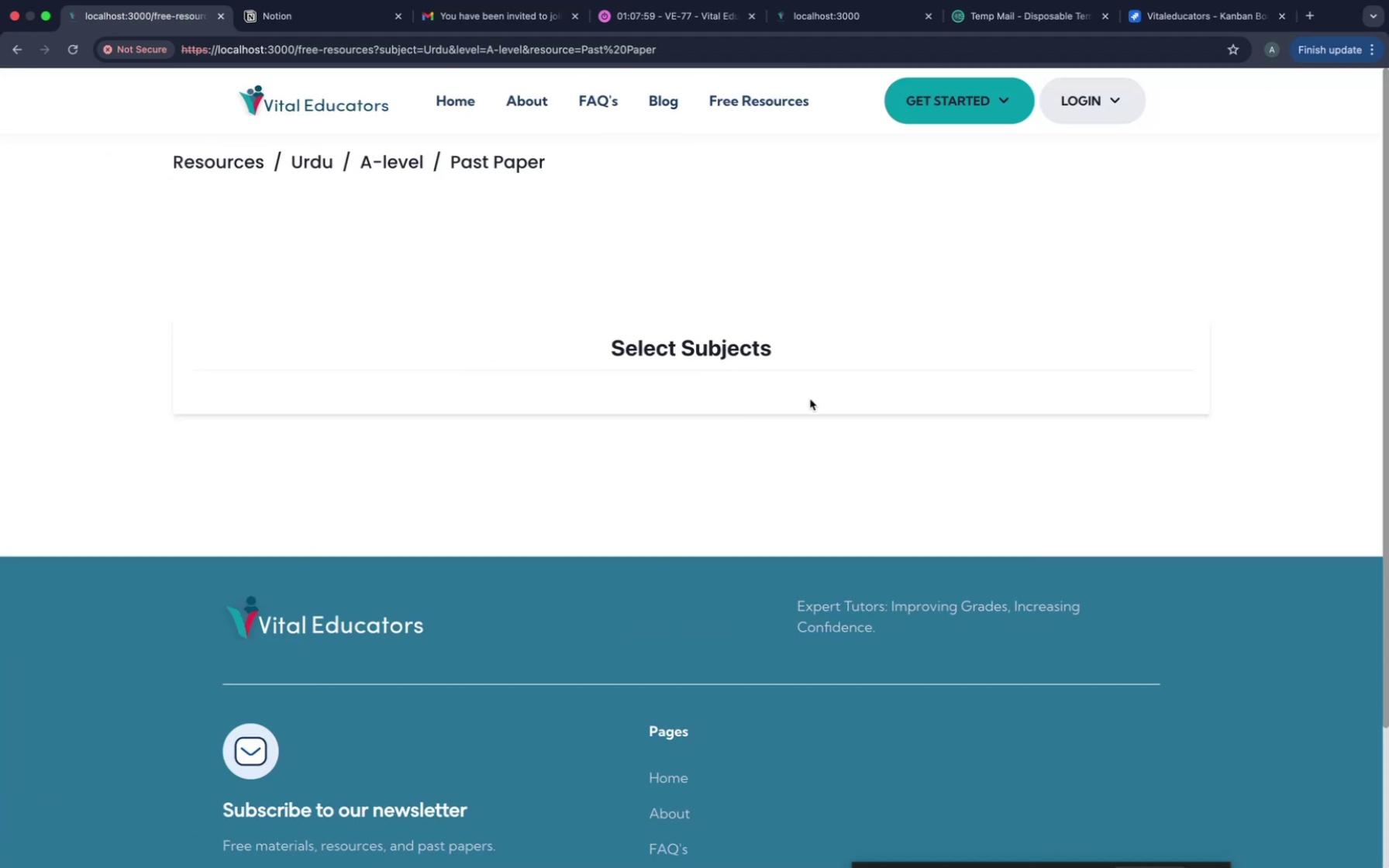 
key(Meta+Shift+ShiftLeft)
 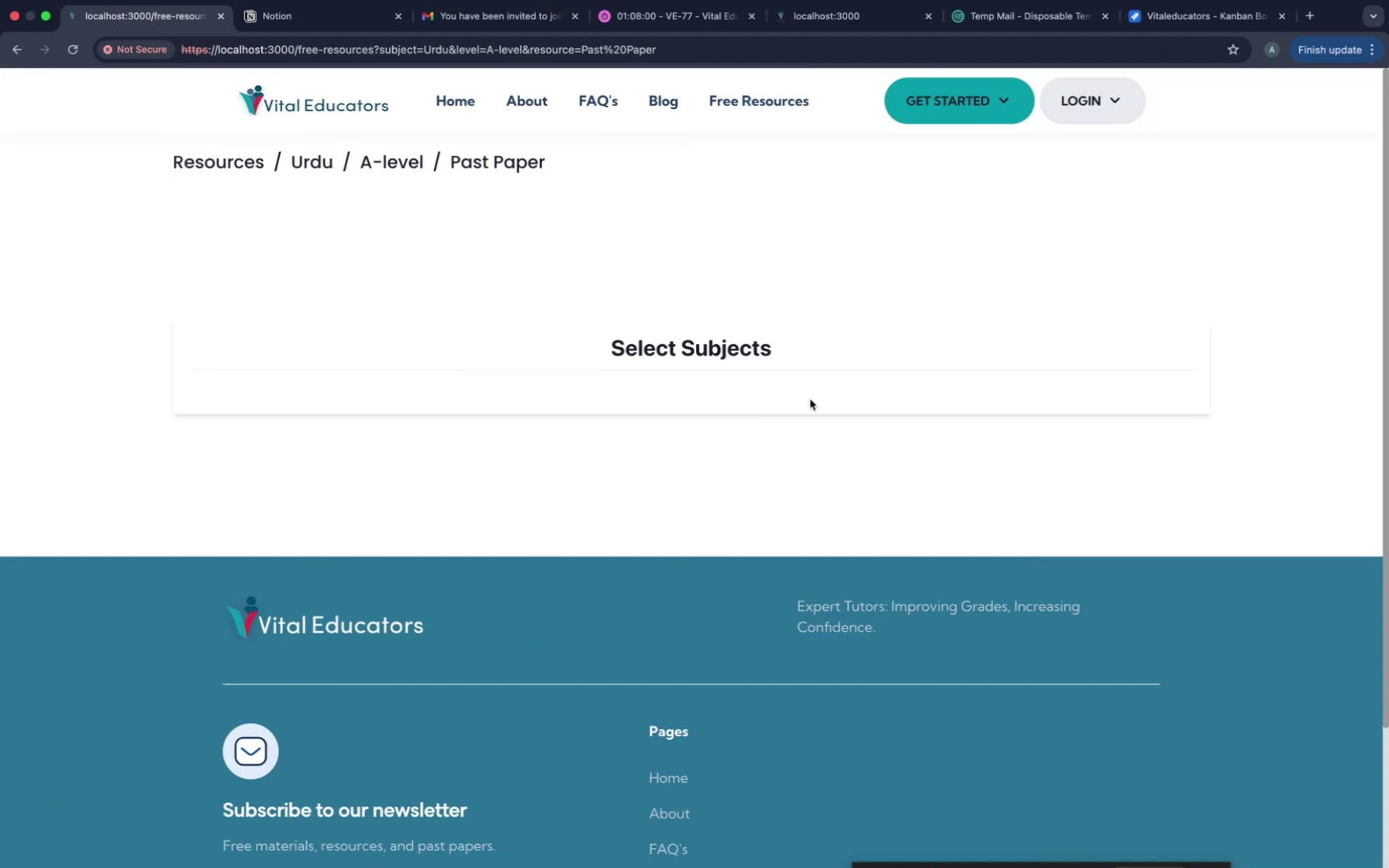 
key(Meta+Shift+C)
 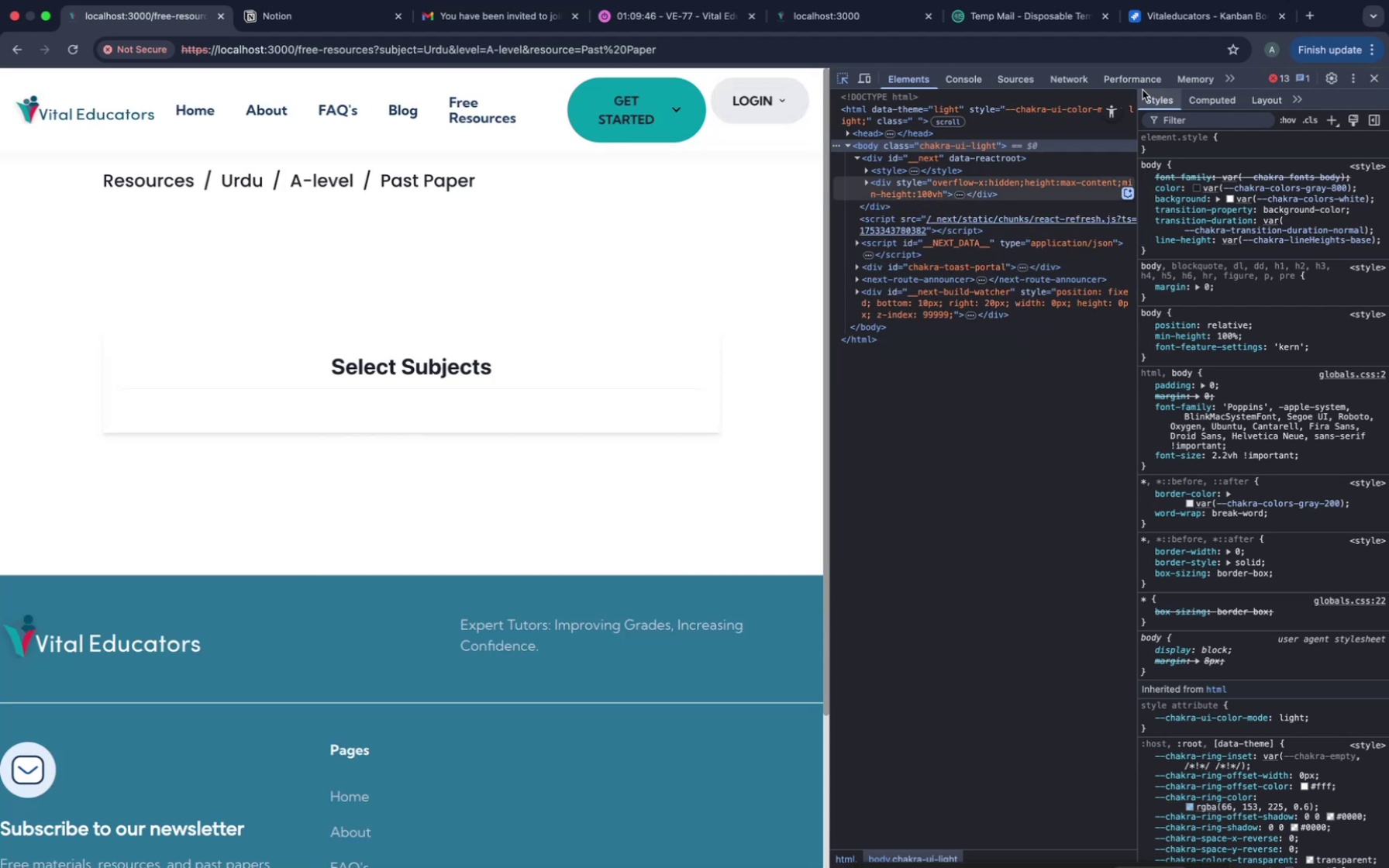 
wait(110.45)
 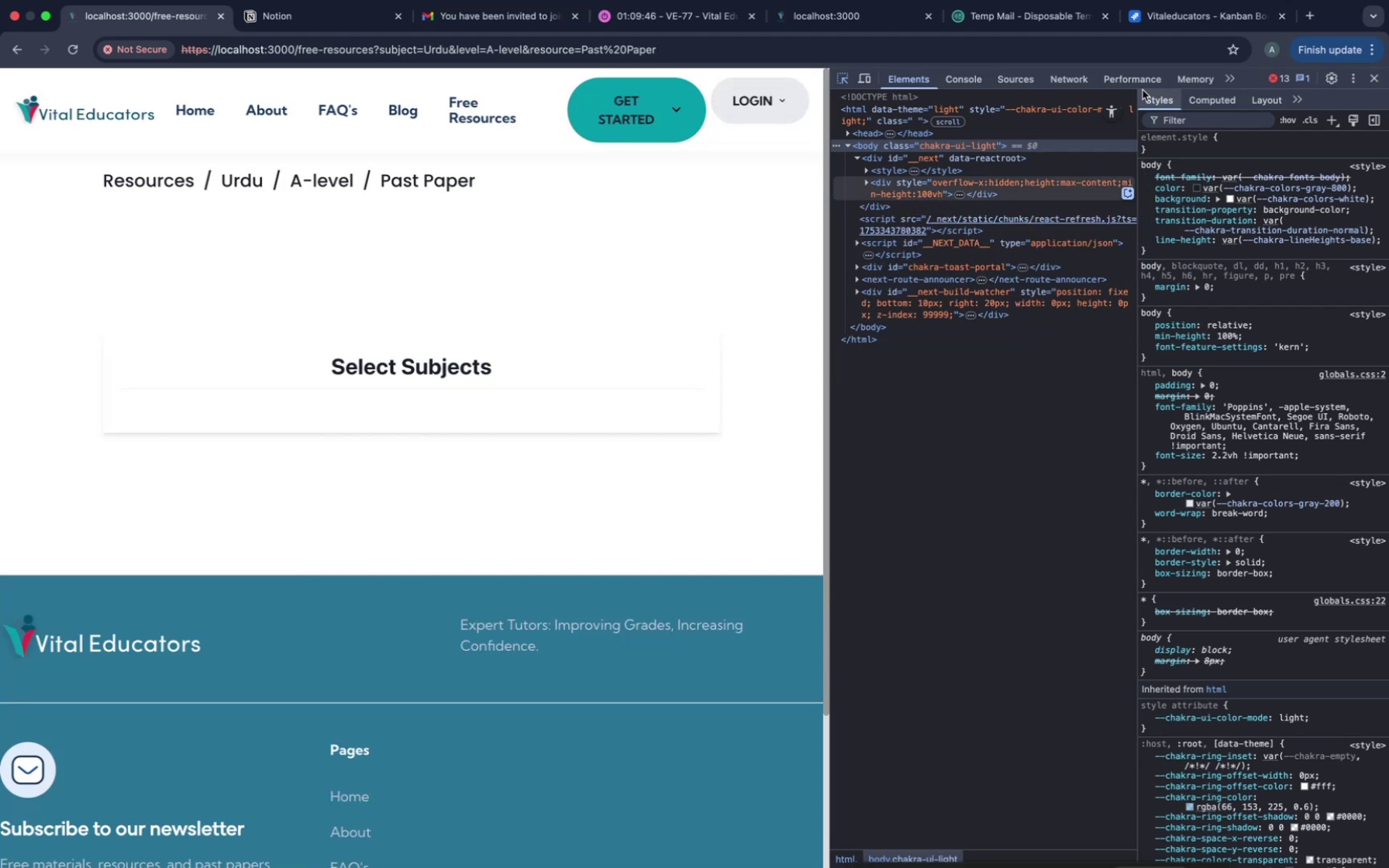 
double_click([248, 184])
 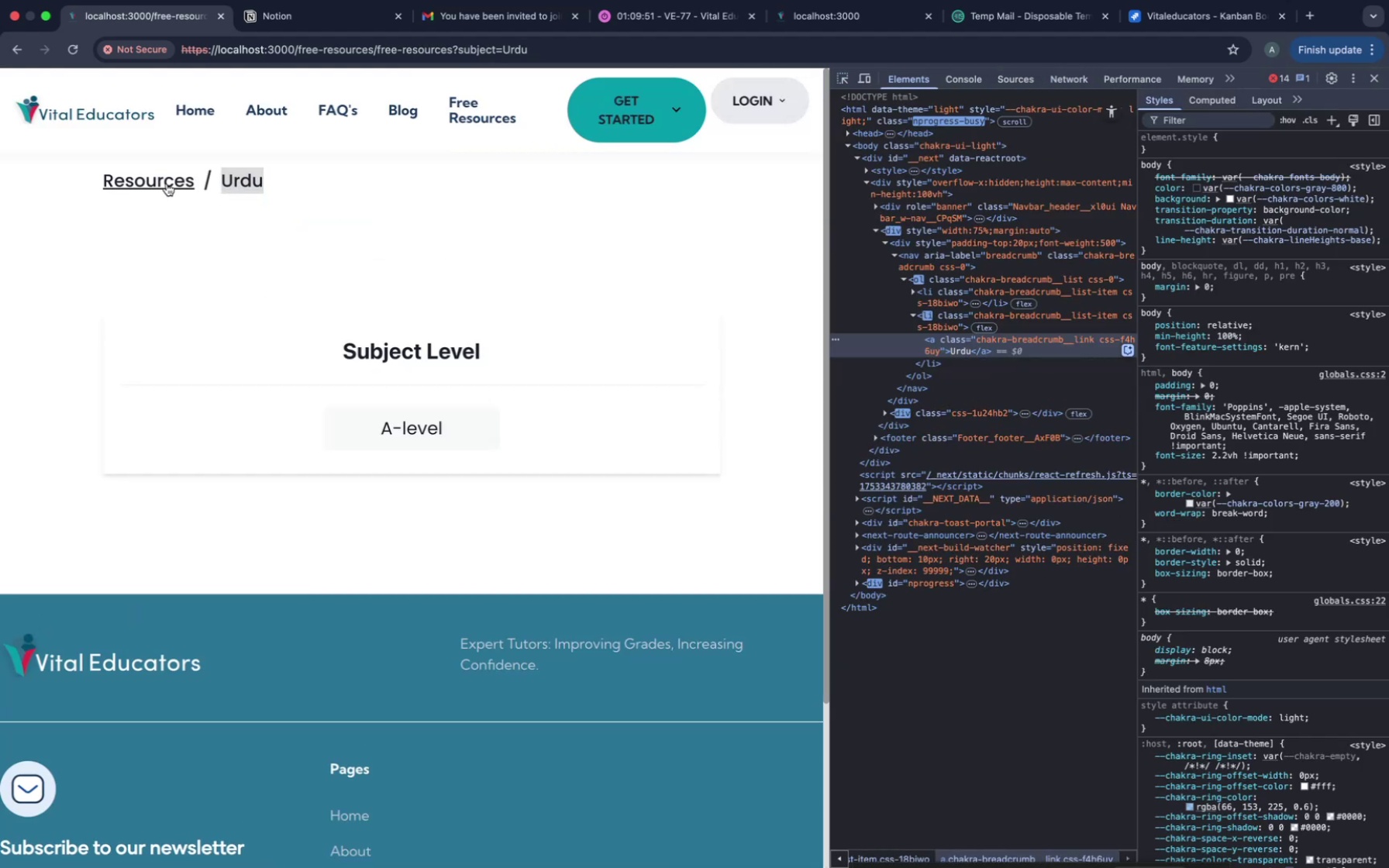 
left_click([167, 184])
 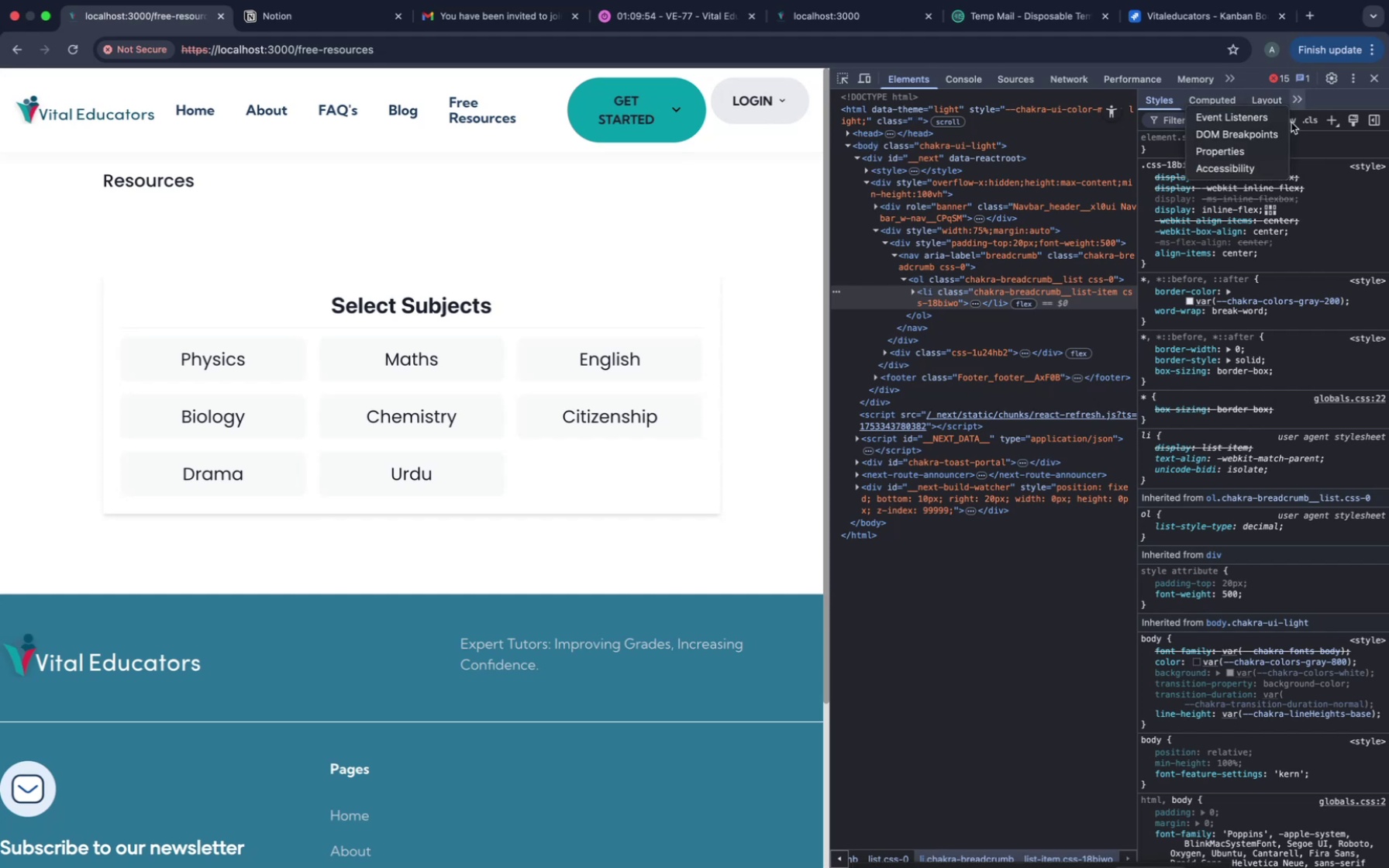 
left_click([1199, 79])
 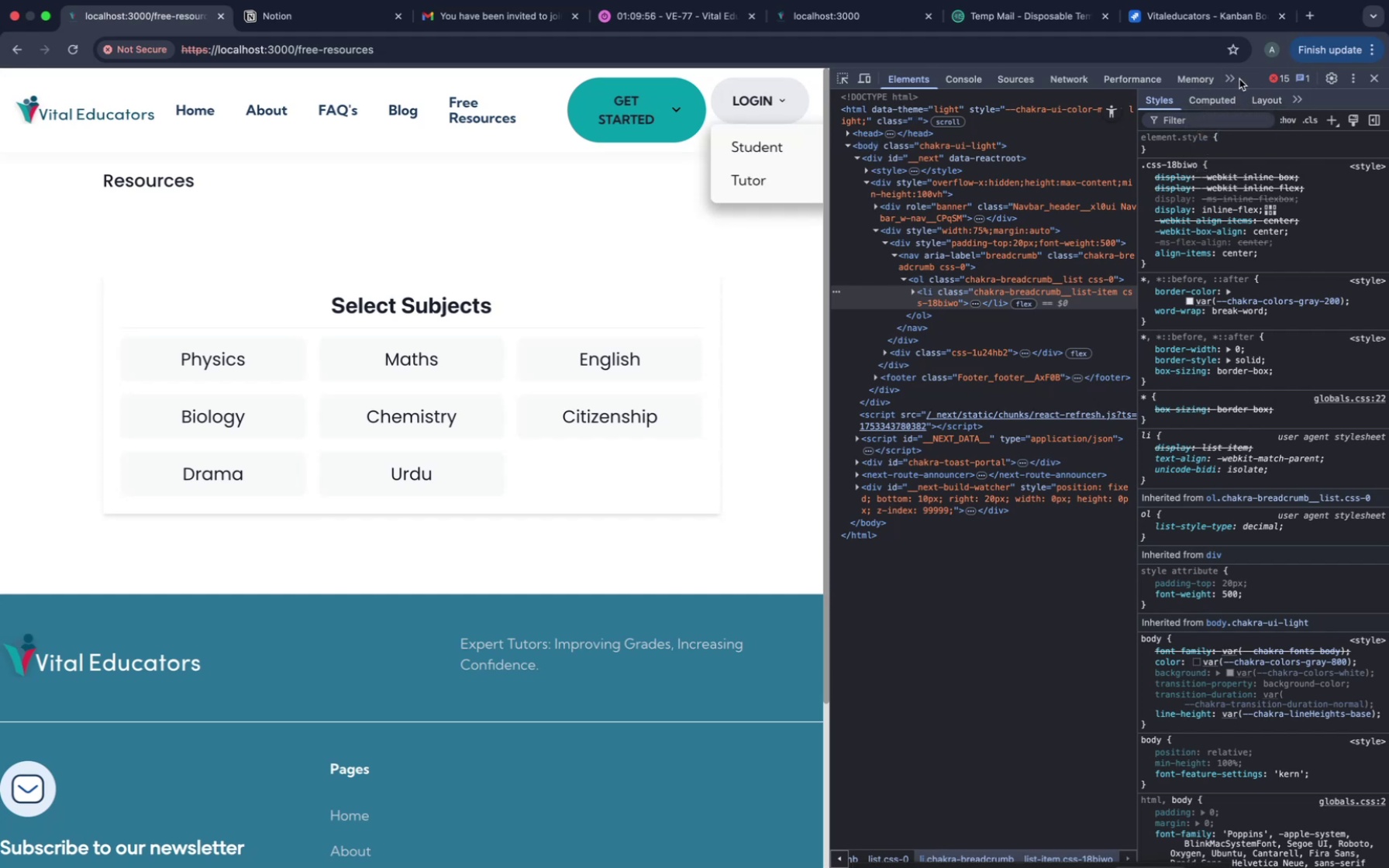 
double_click([1231, 79])
 